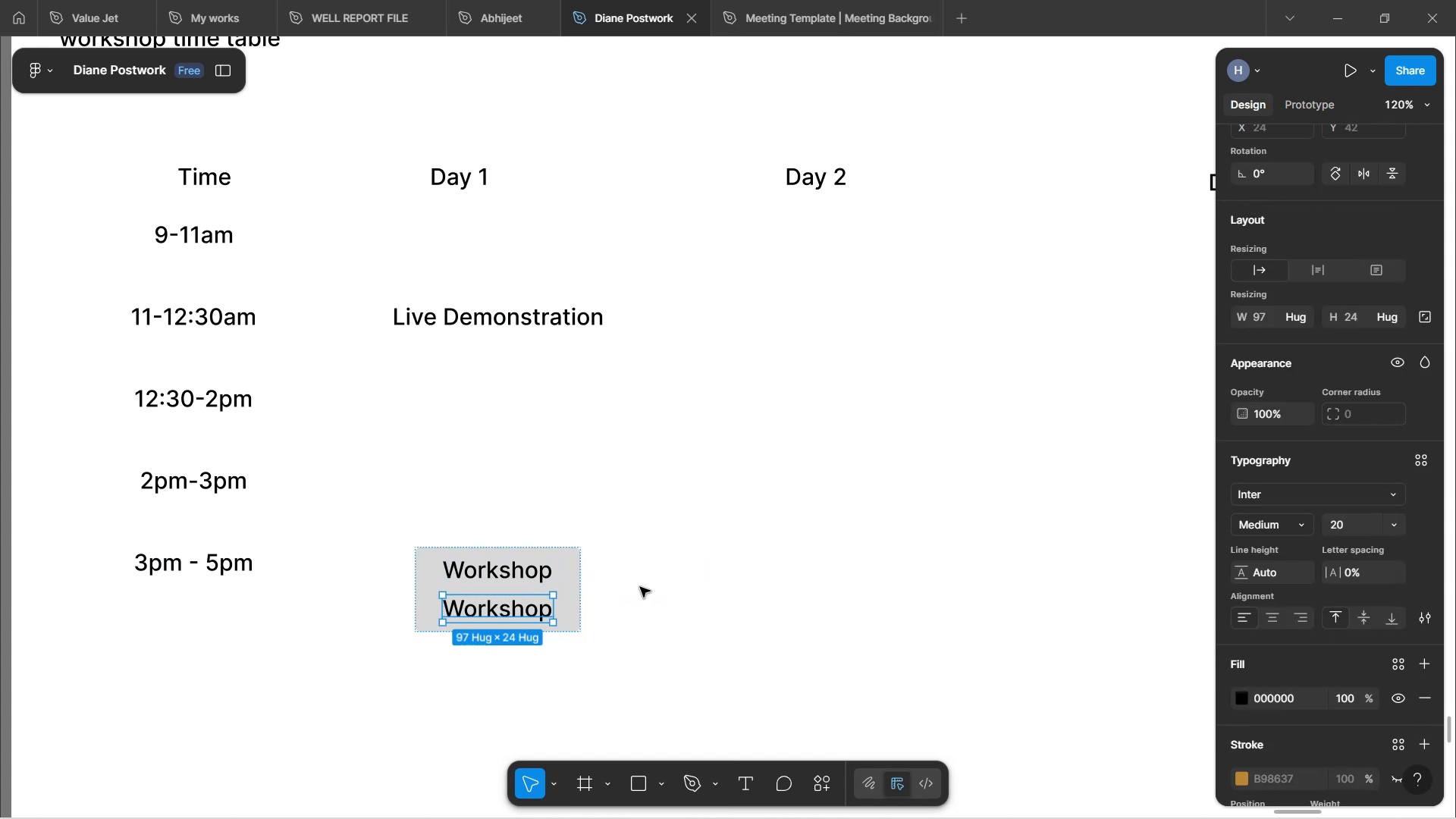 
left_click([522, 585])
 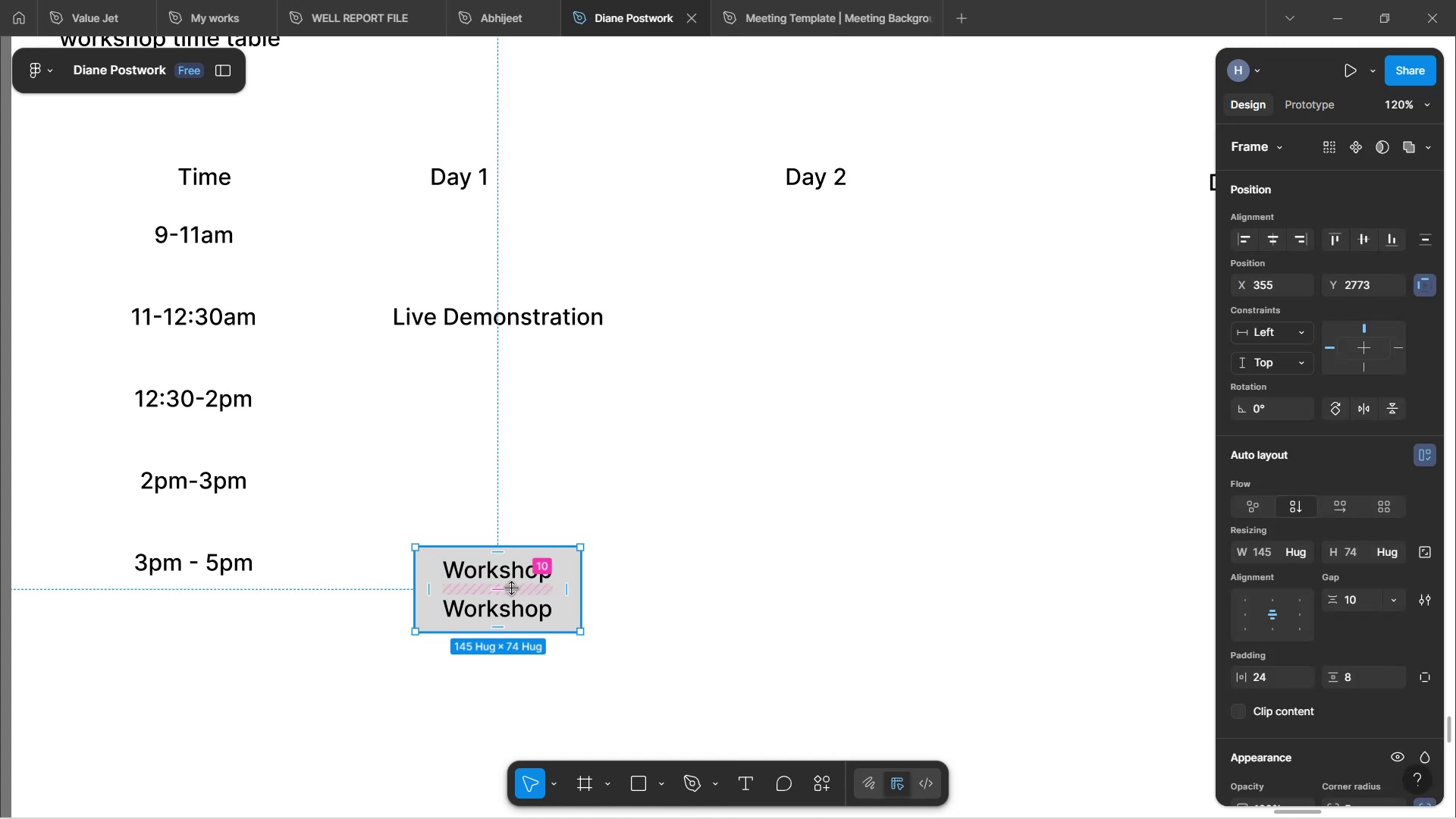 
left_click_drag(start_coordinate=[502, 592], to_coordinate=[502, 581])
 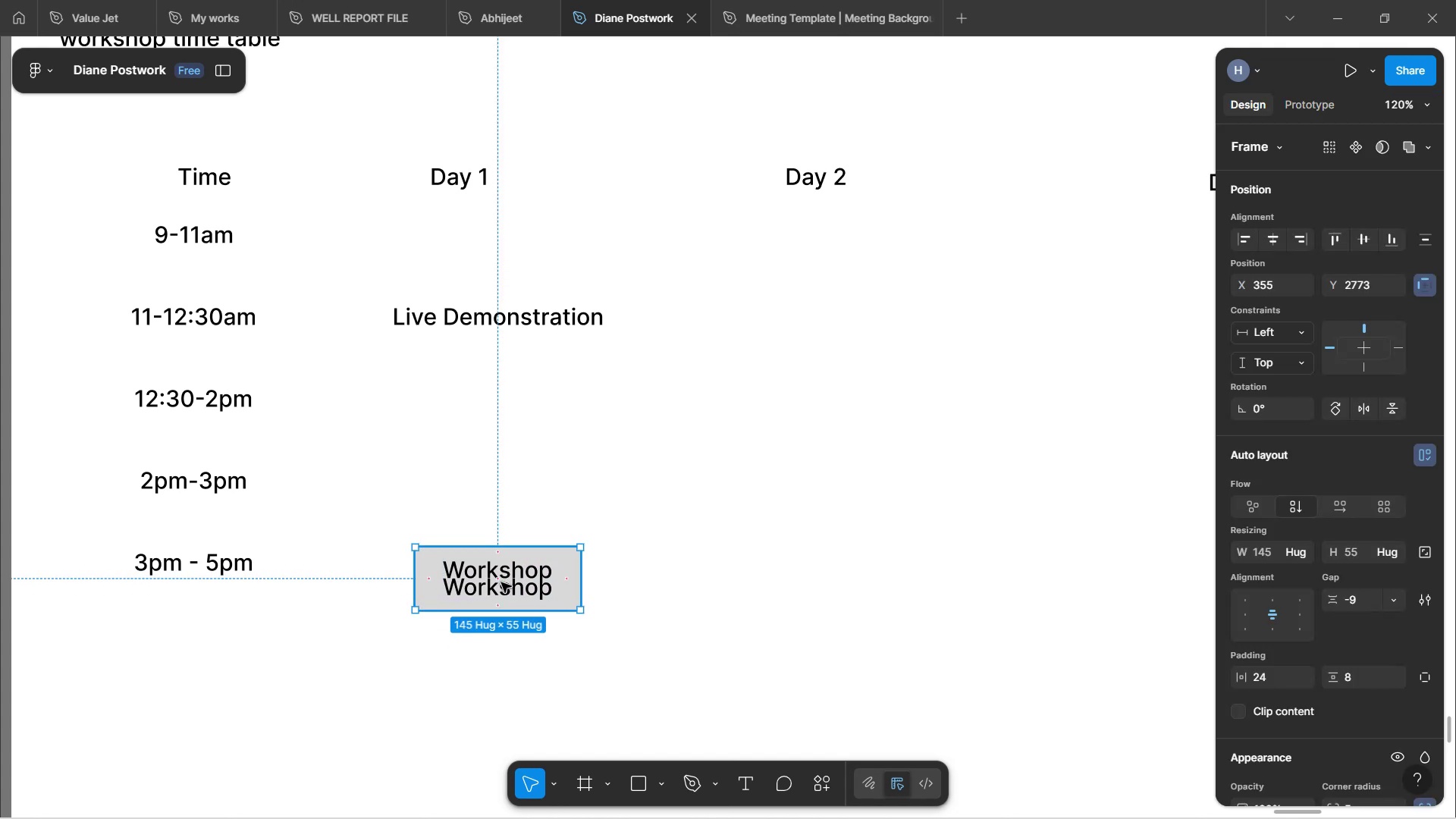 
hold_key(key=ControlLeft, duration=1.53)
scroll: coordinate [499, 585], scroll_direction: up, amount: 7.0
 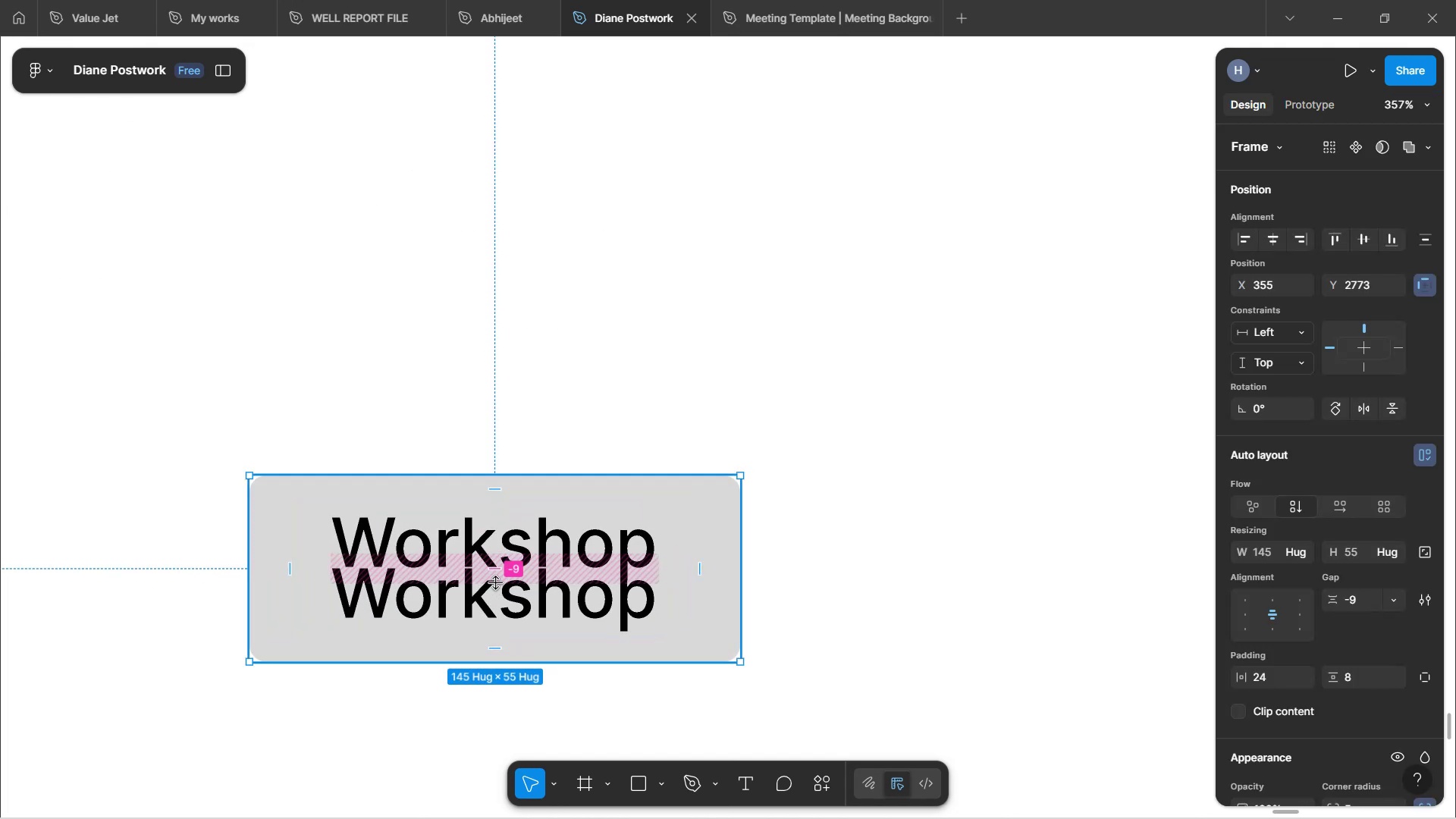 
left_click_drag(start_coordinate=[491, 573], to_coordinate=[483, 579])
 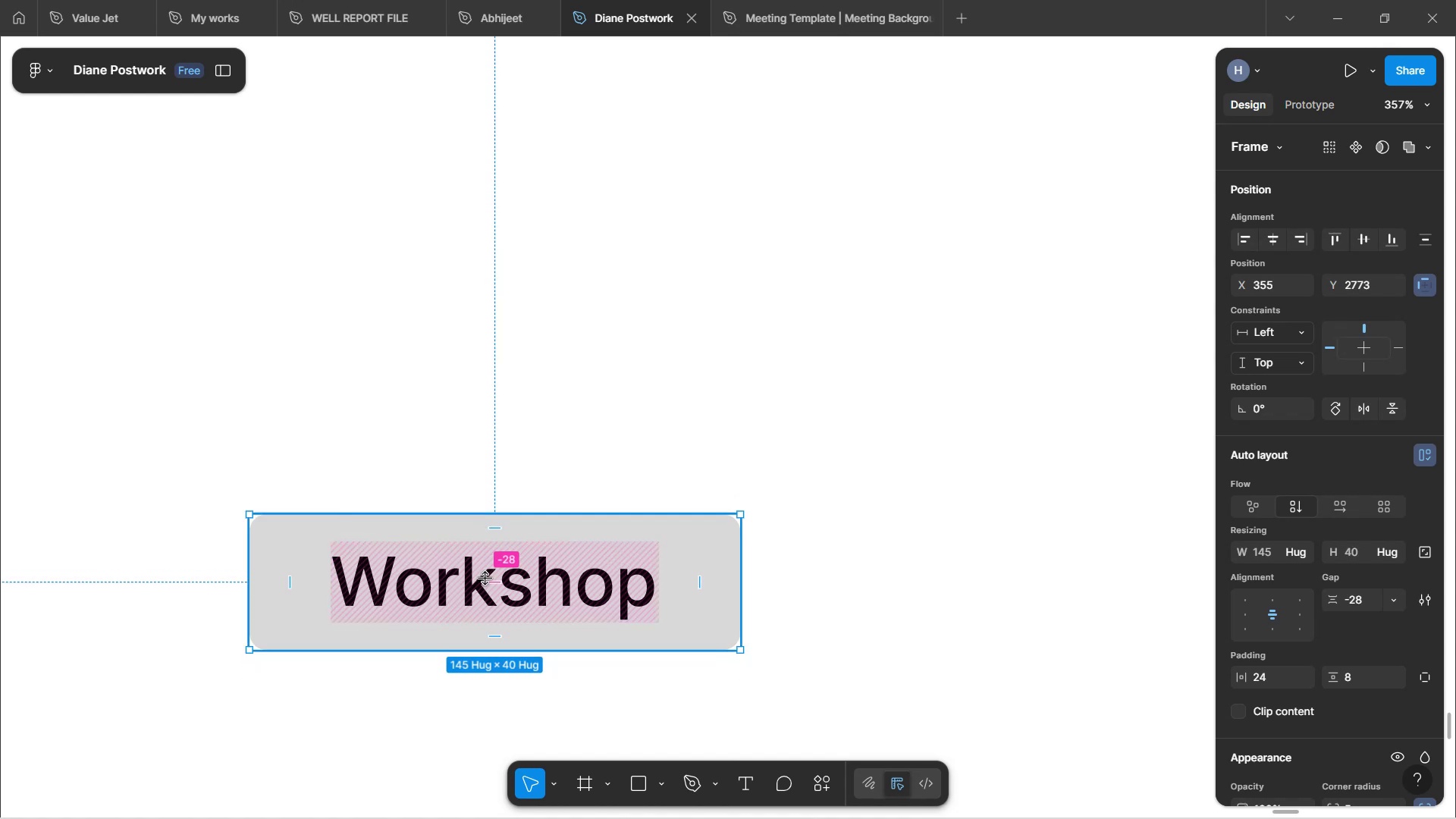 
scroll: coordinate [482, 578], scroll_direction: up, amount: 1.0
 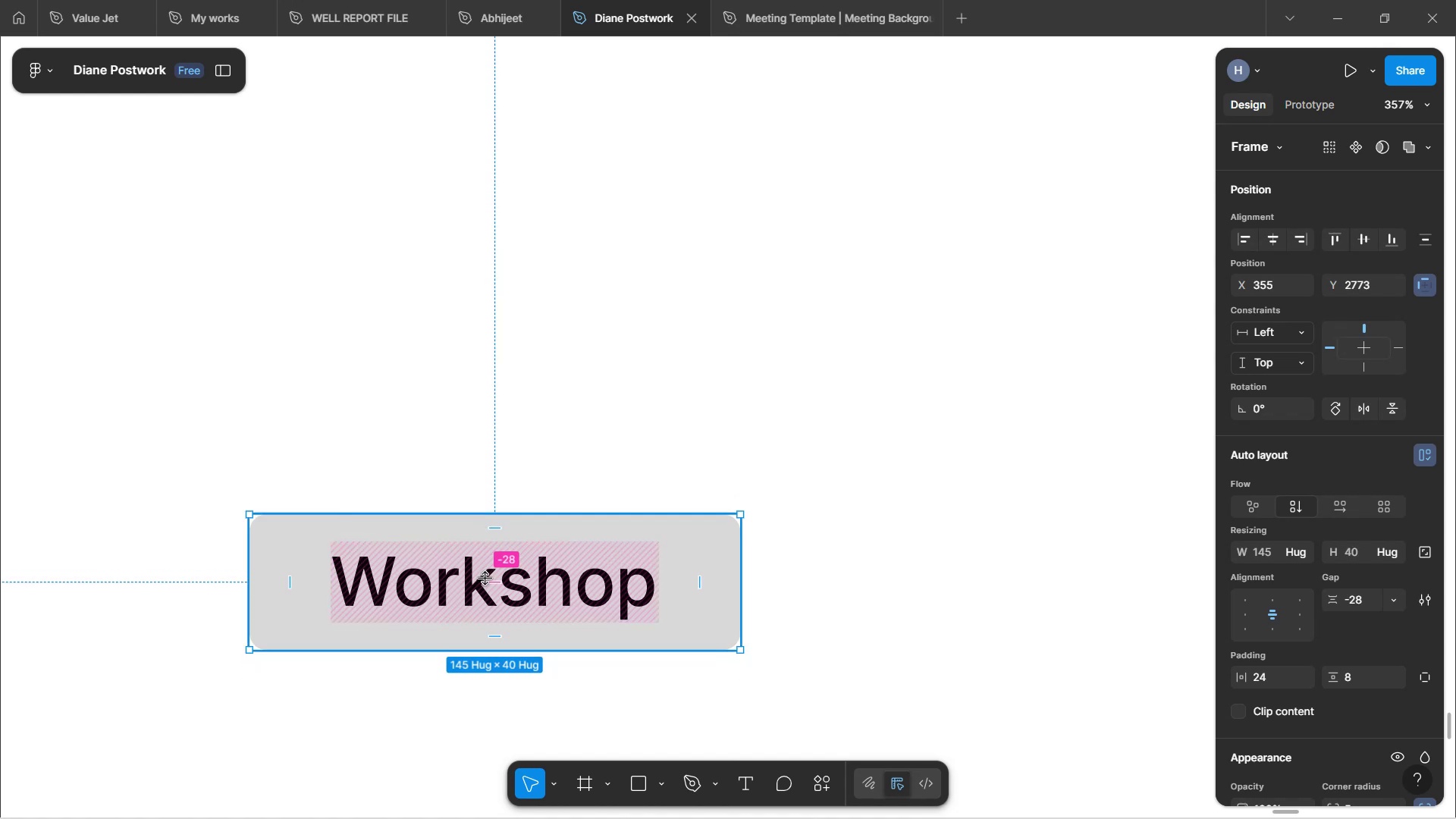 
key(Control+Z)
 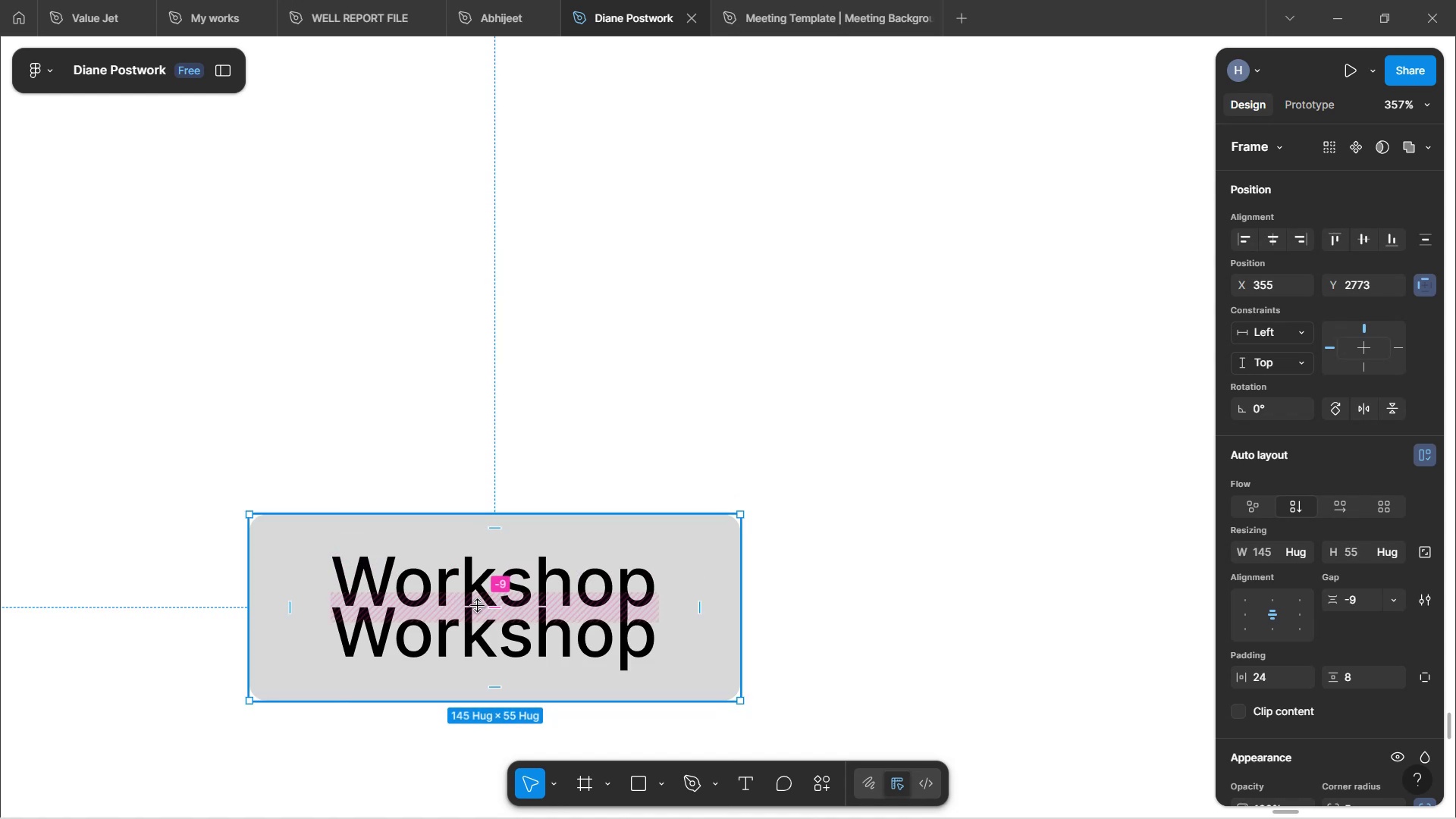 
left_click_drag(start_coordinate=[477, 606], to_coordinate=[468, 611])
 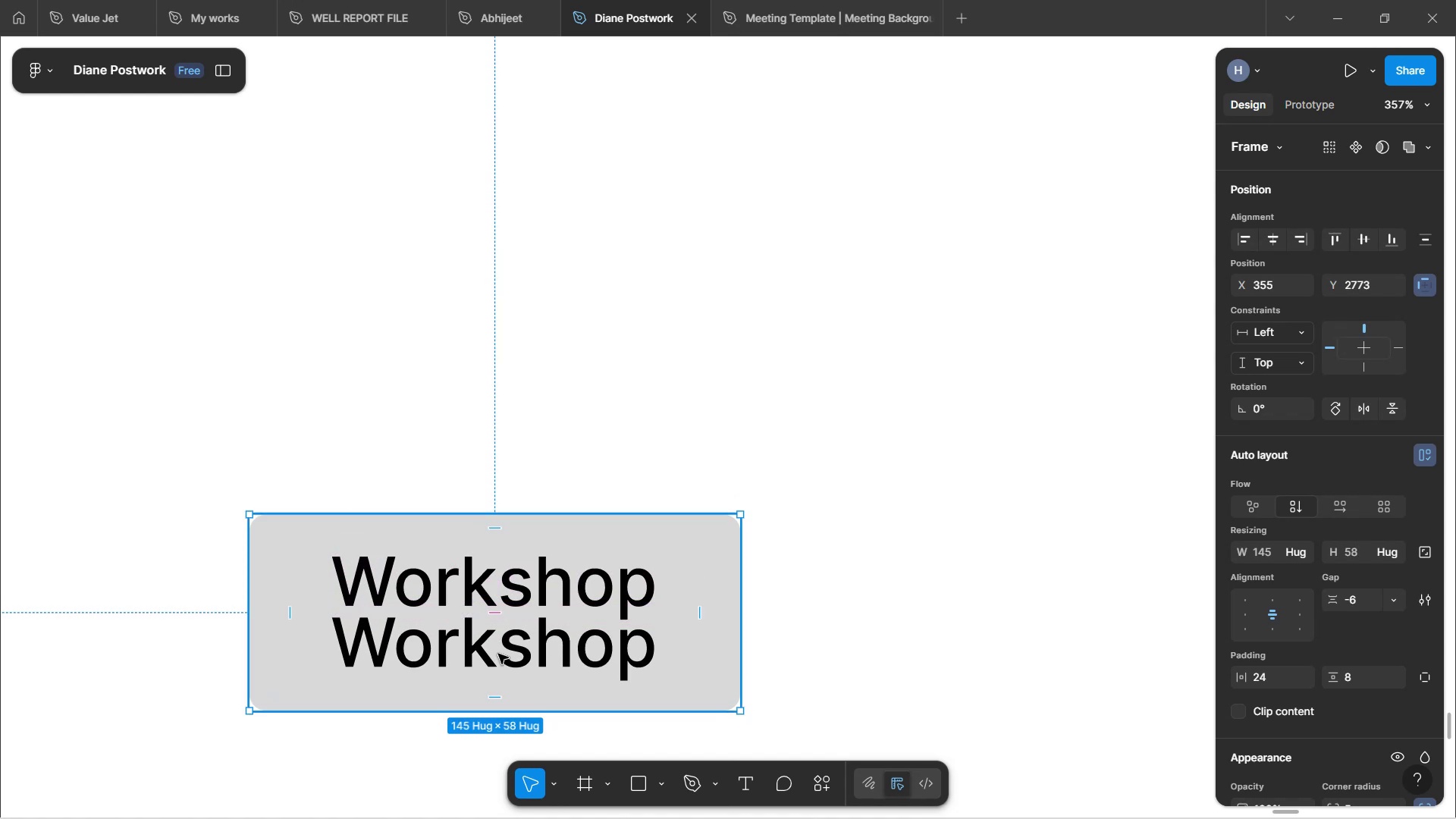 
double_click([498, 654])
 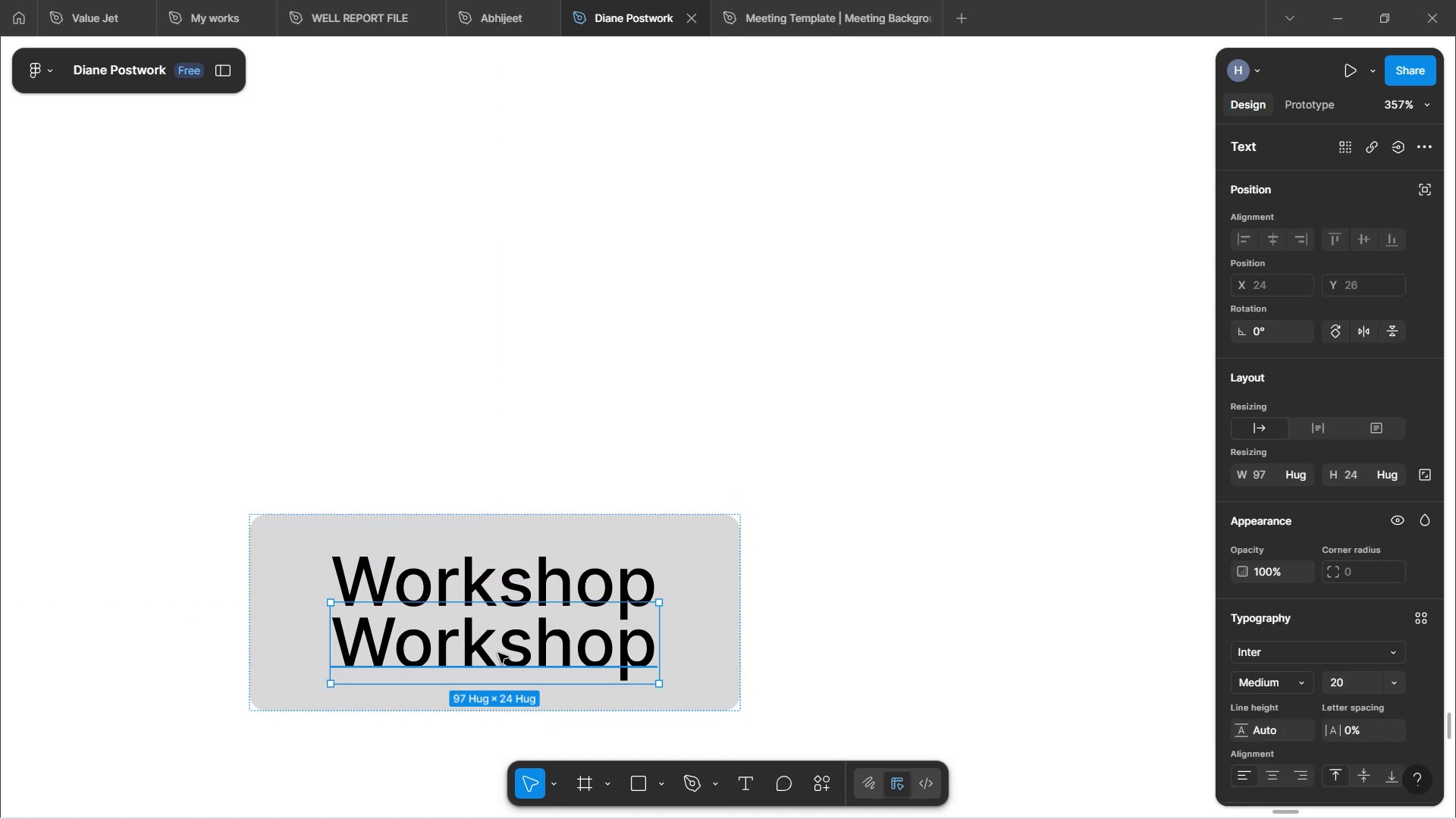 
double_click([498, 653])
 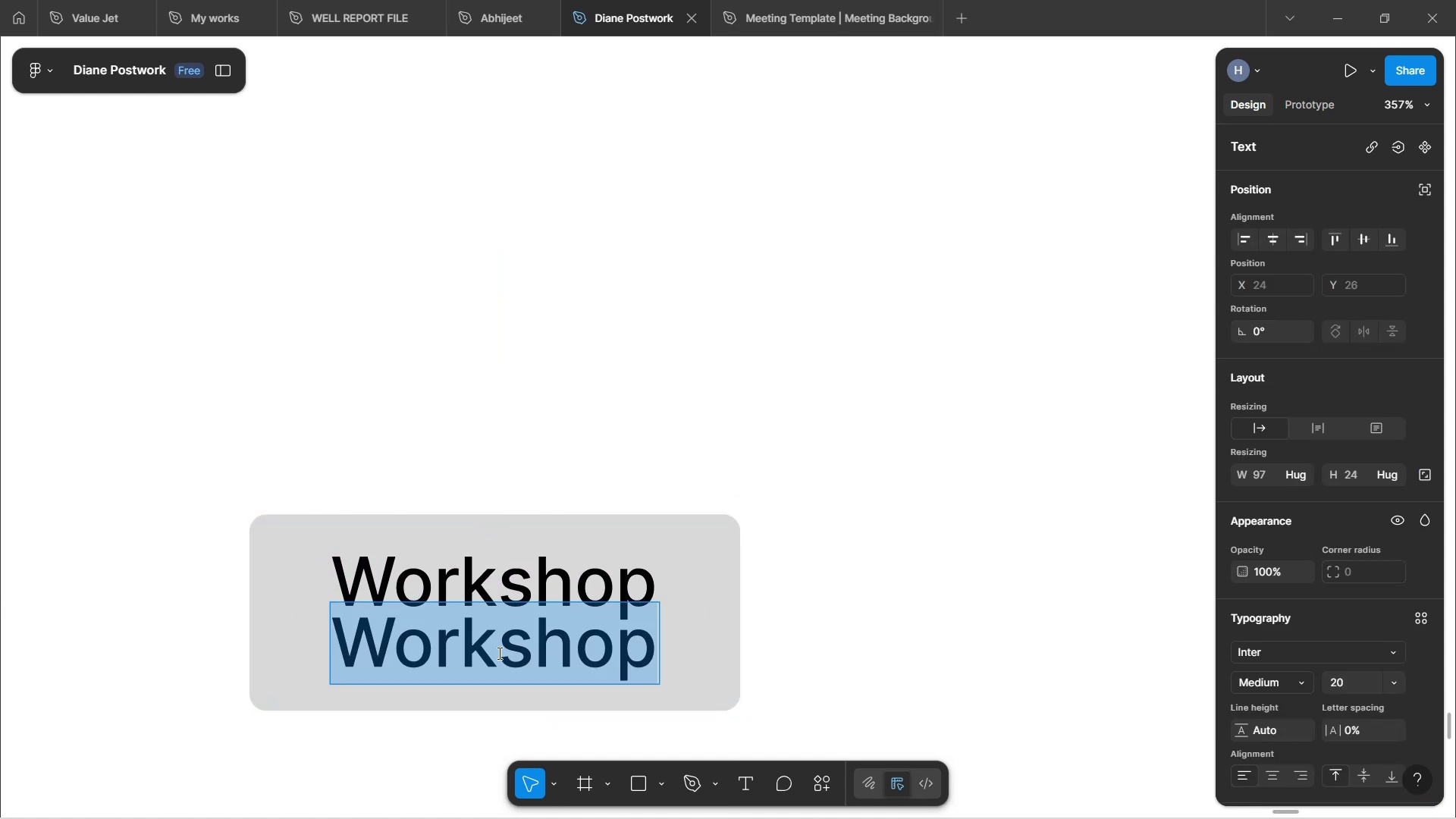 
type(Pottery & )
 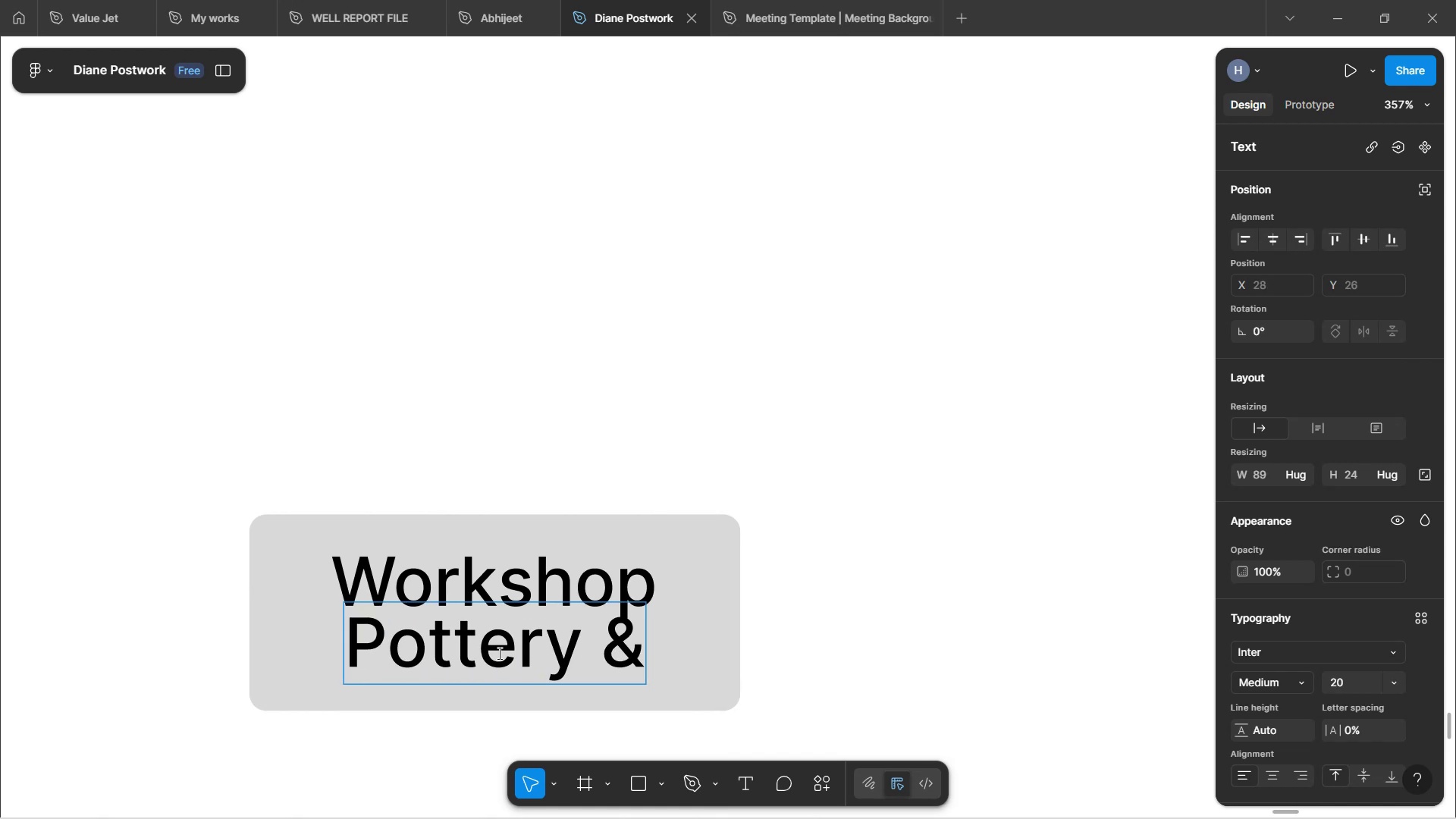 
type(Painting)
 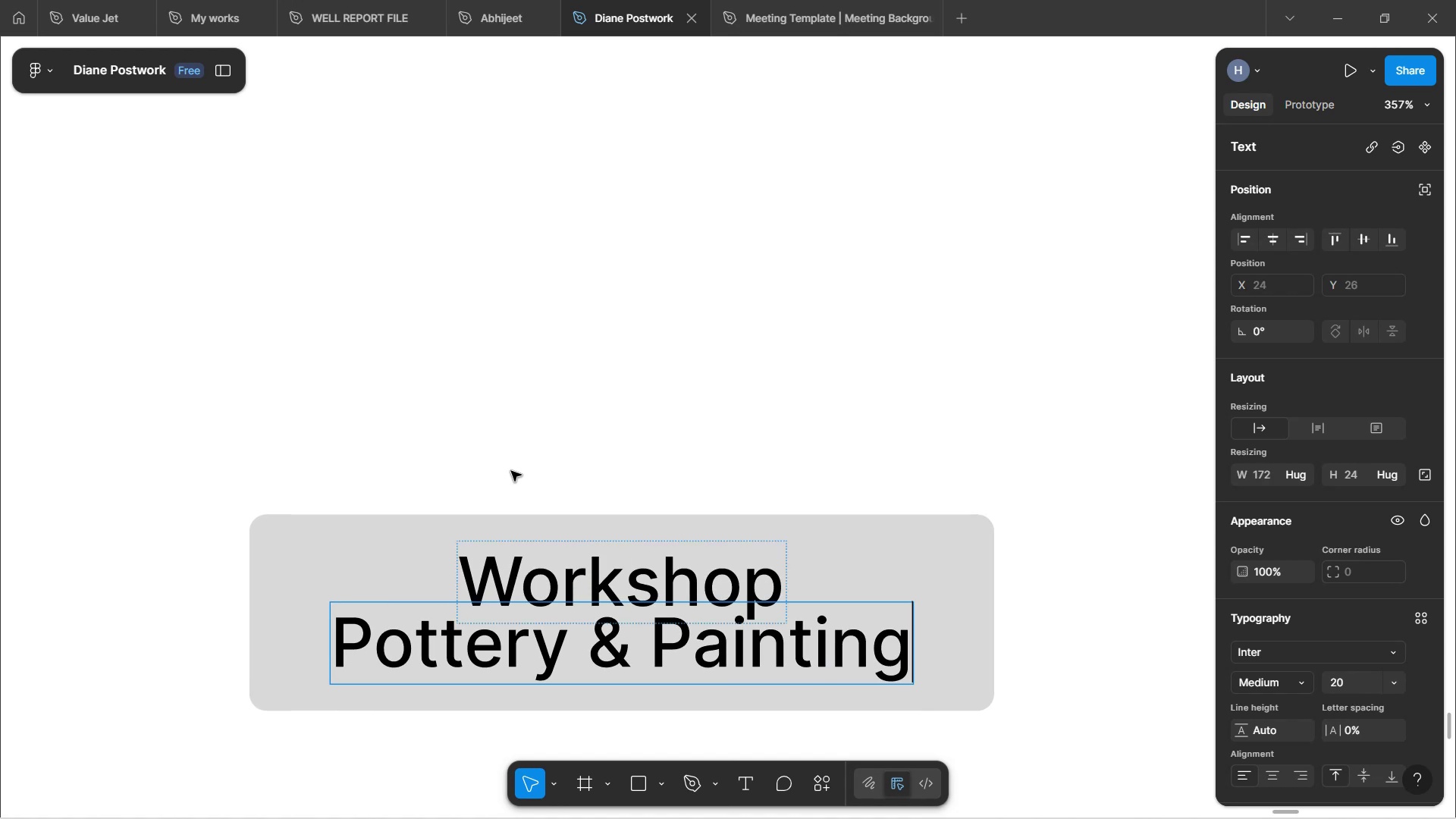 
left_click([498, 425])
 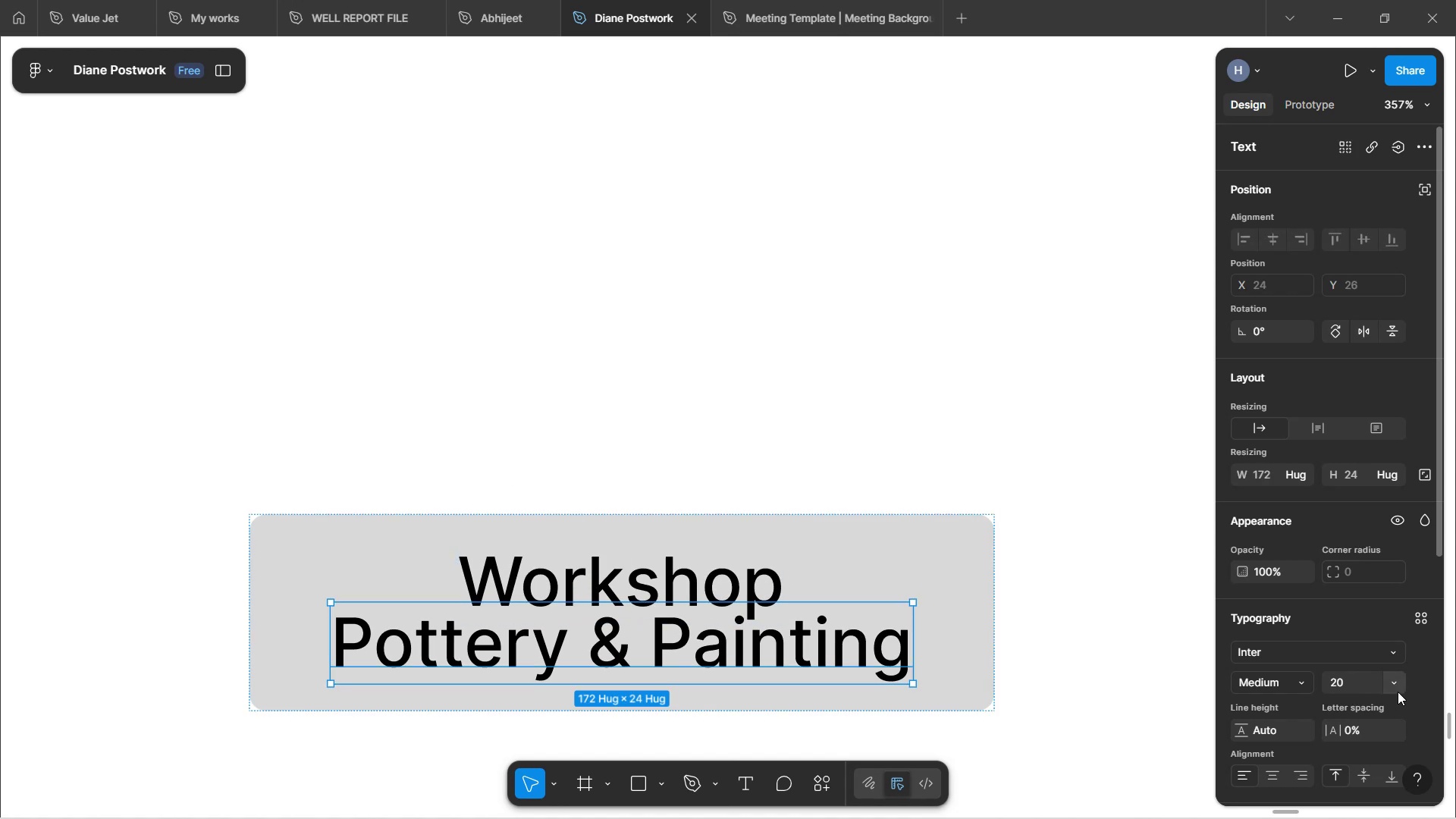 
left_click([1398, 680])
 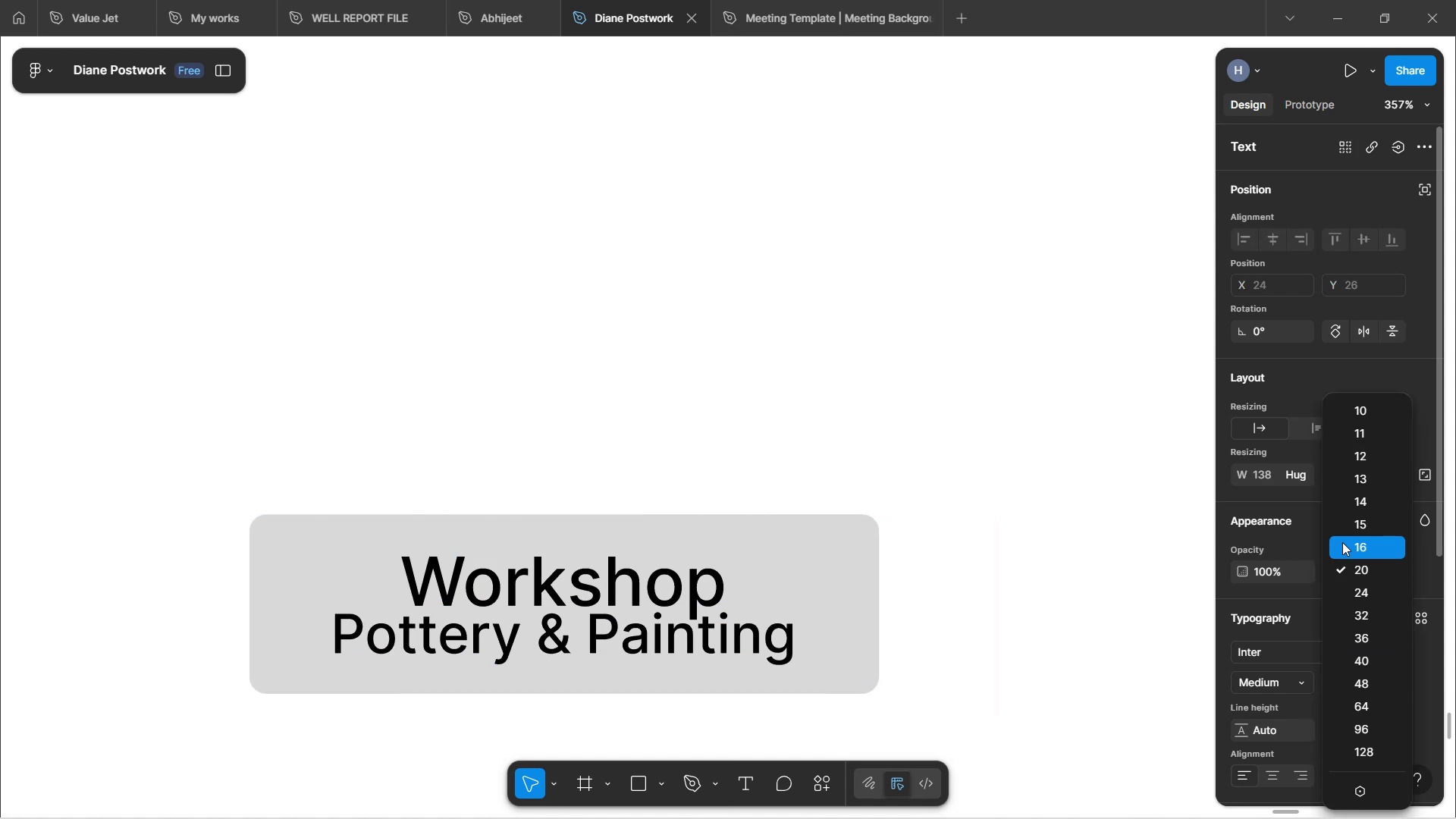 
left_click([1342, 542])
 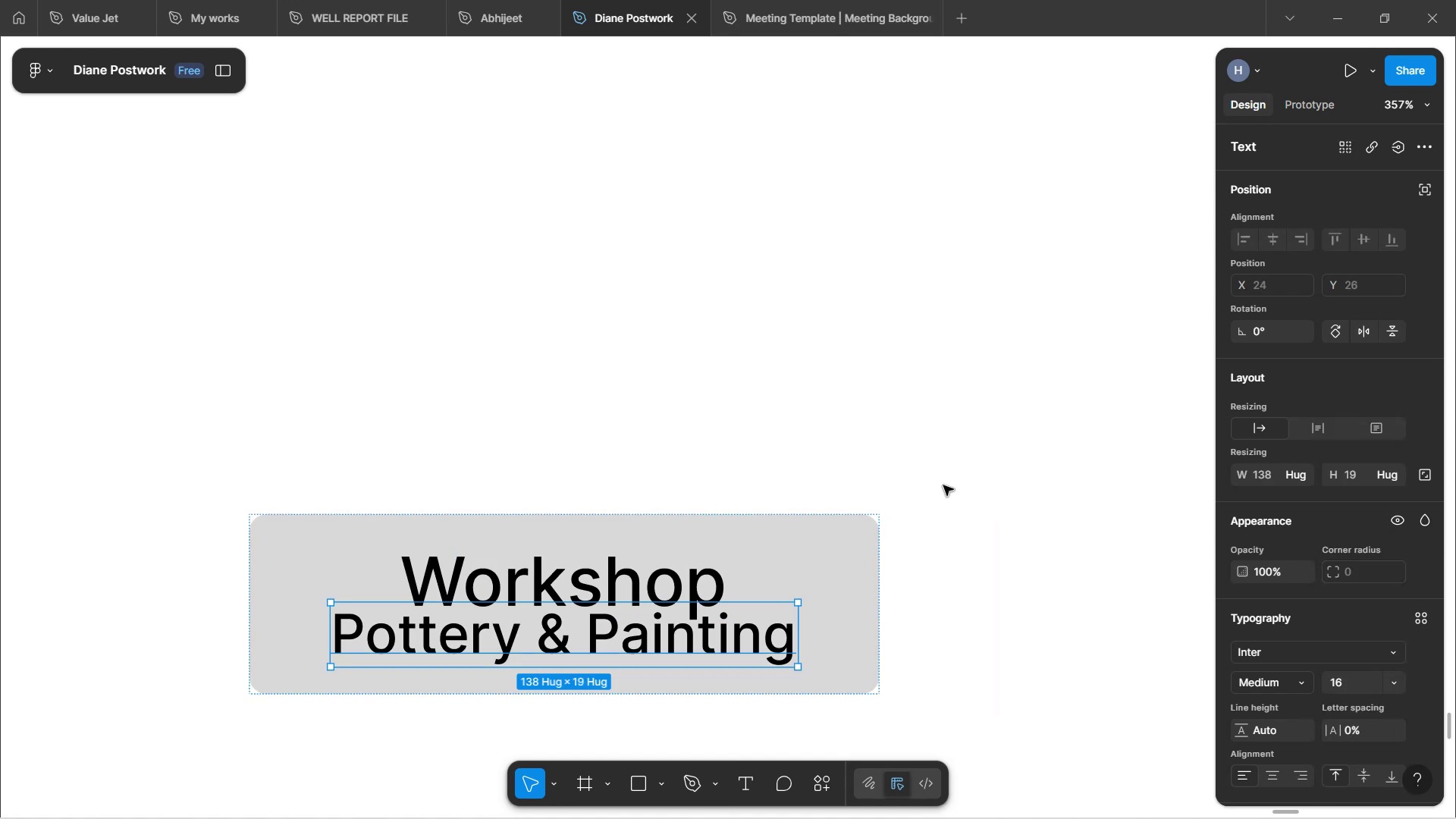 
left_click([989, 438])
 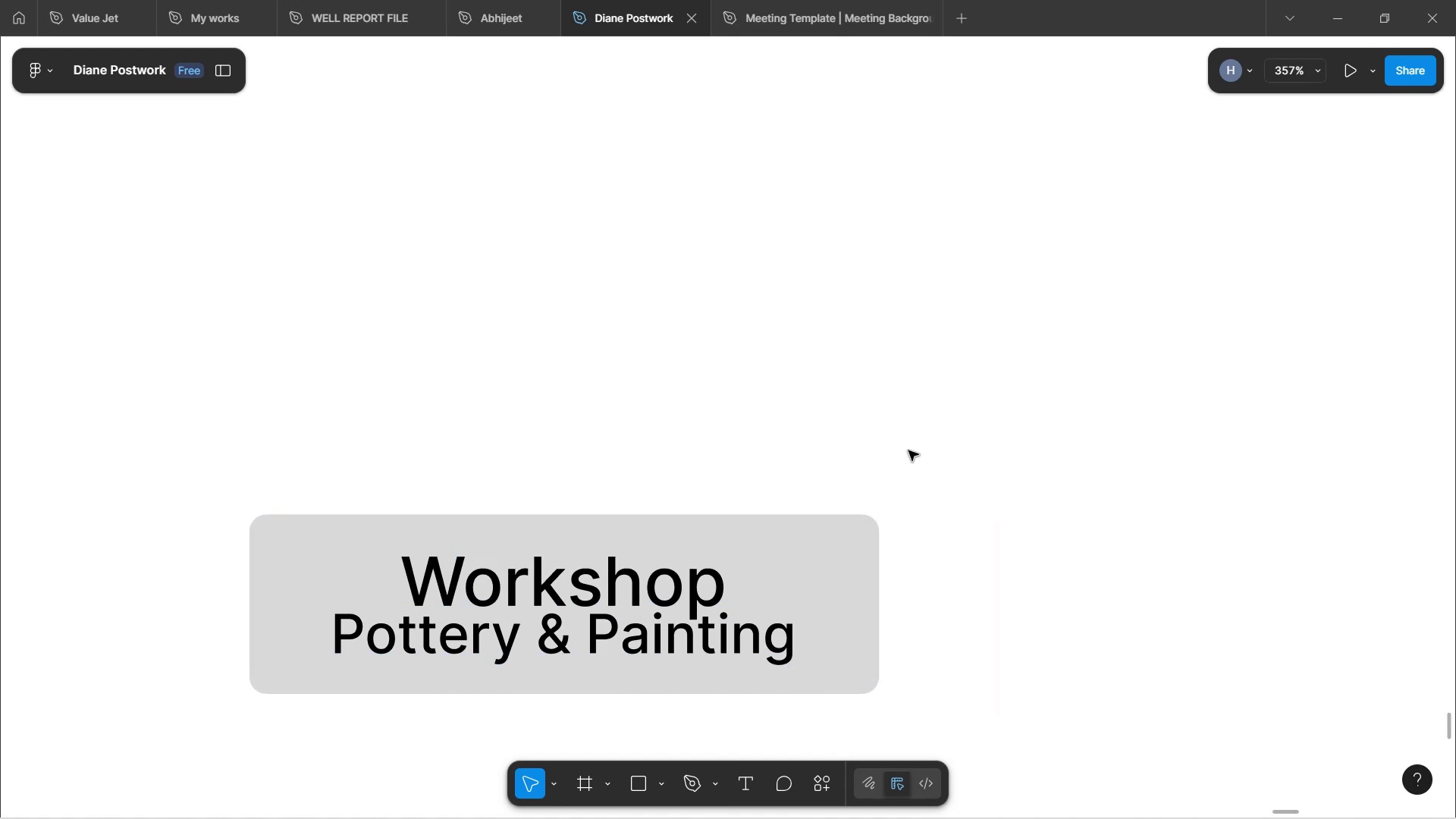 
hold_key(key=ControlLeft, duration=0.84)
scroll: coordinate [904, 457], scroll_direction: down, amount: 8.0
 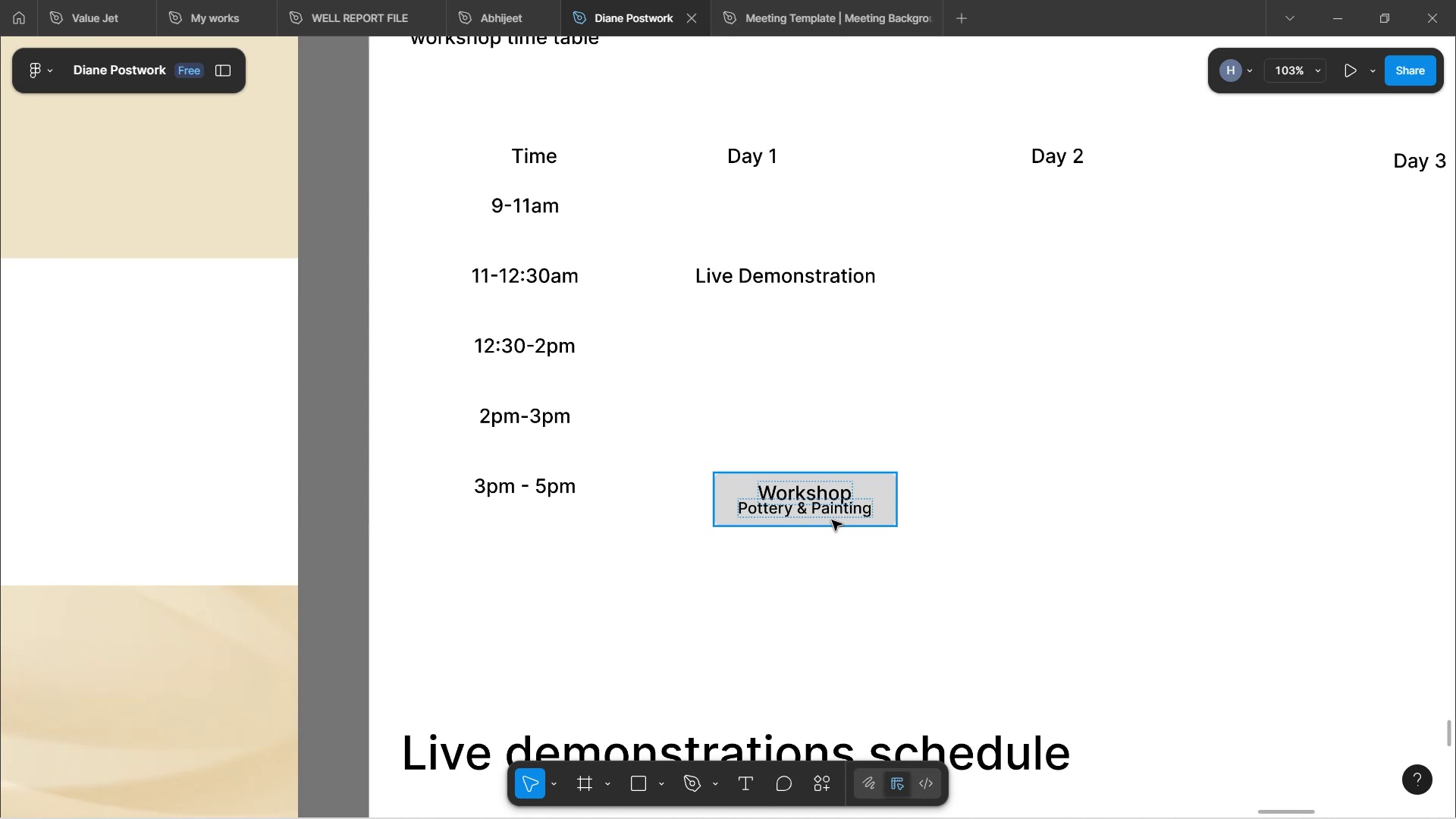 
left_click_drag(start_coordinate=[837, 510], to_coordinate=[837, 372])
 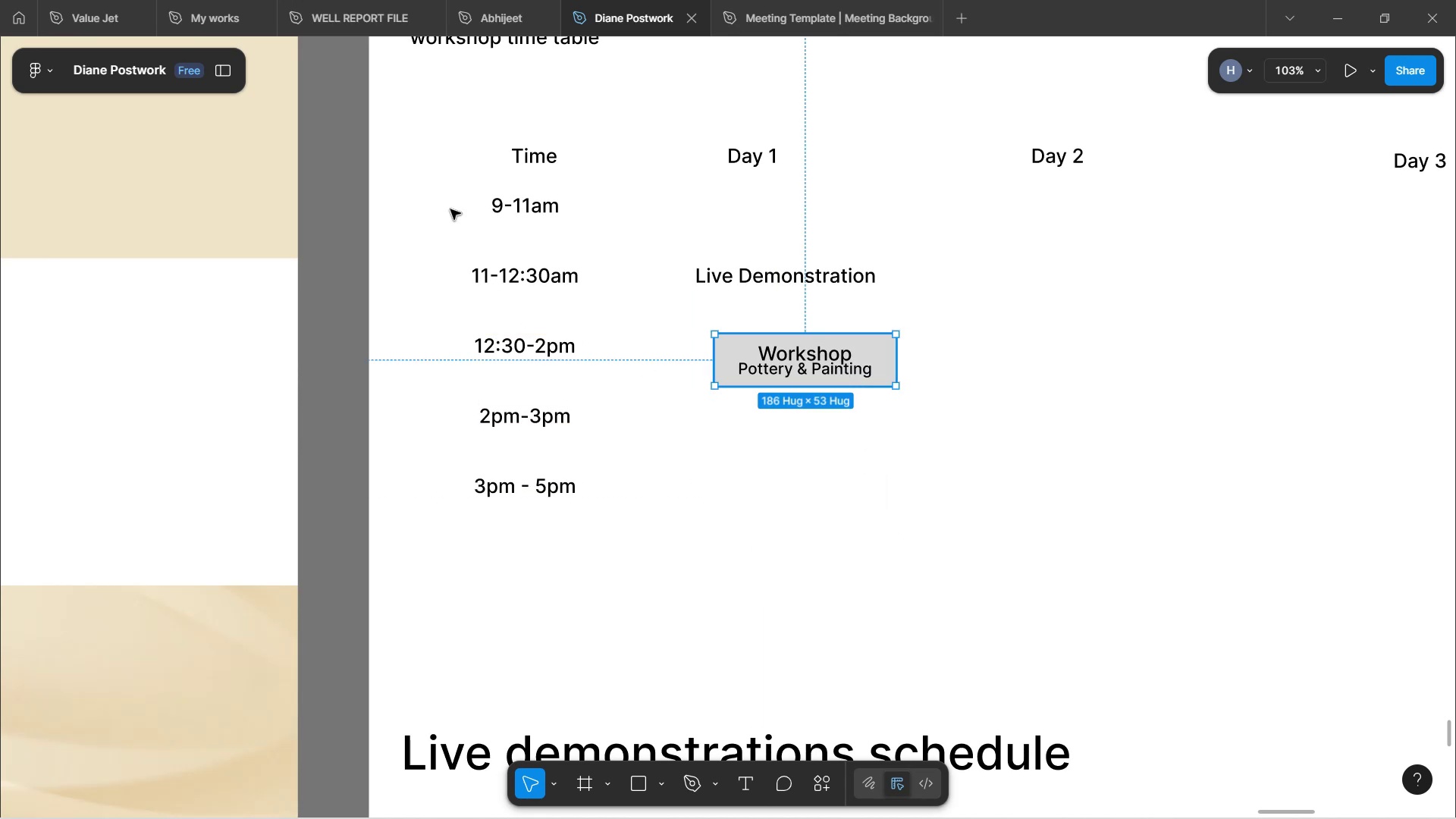 
left_click([445, 198])
 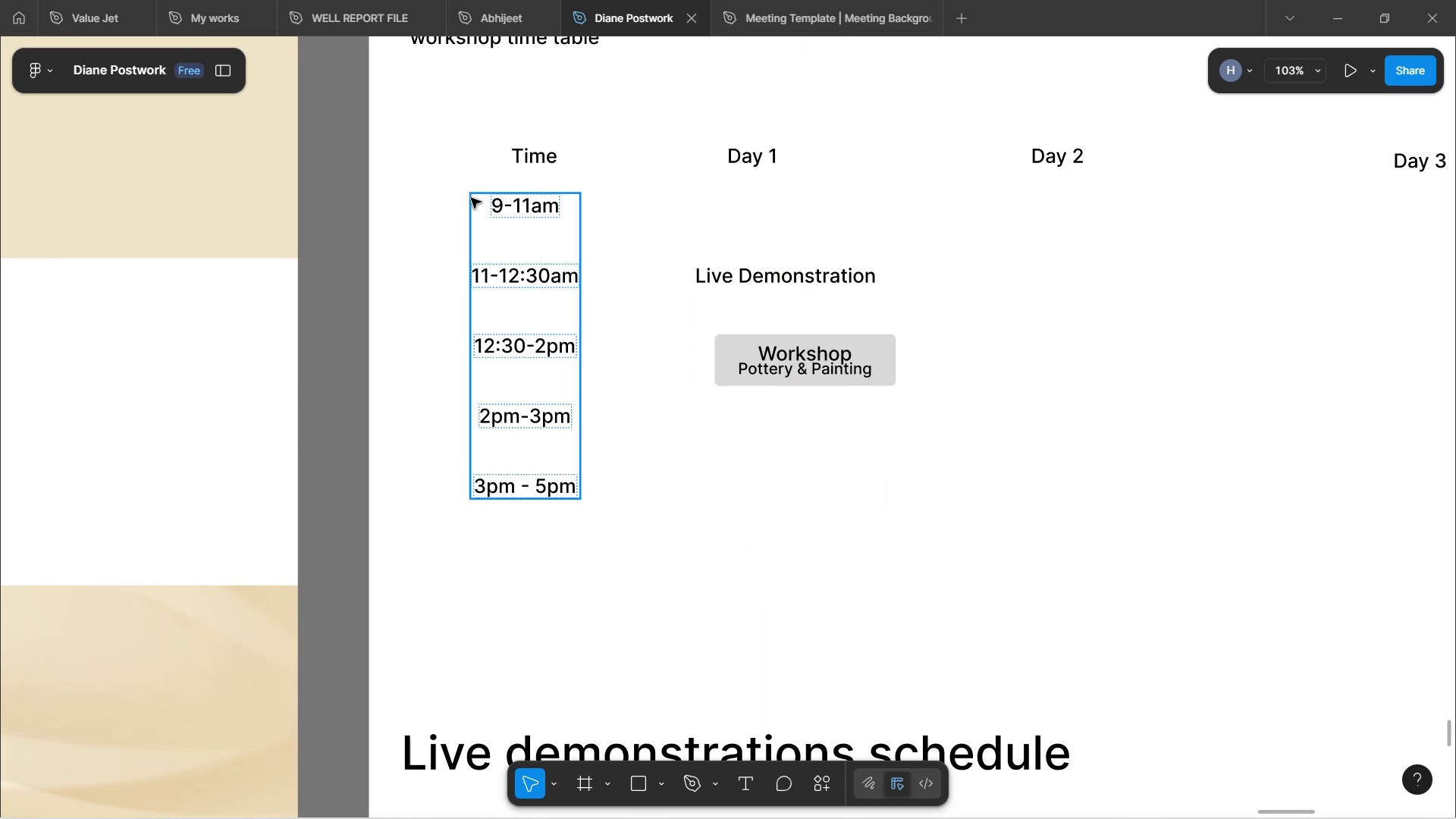 
left_click_drag(start_coordinate=[471, 198], to_coordinate=[519, 284])
 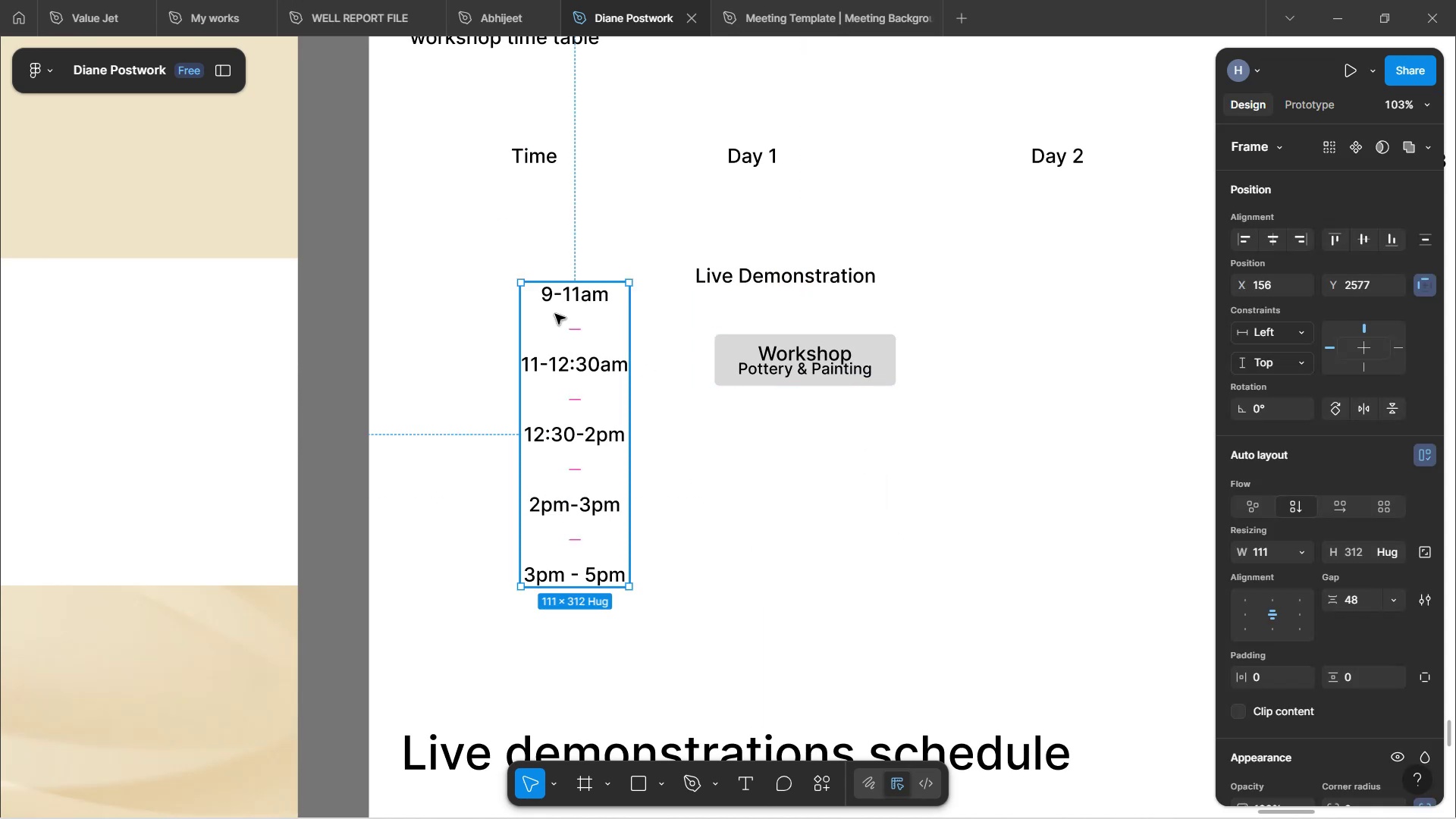 
key(Control+Z)
 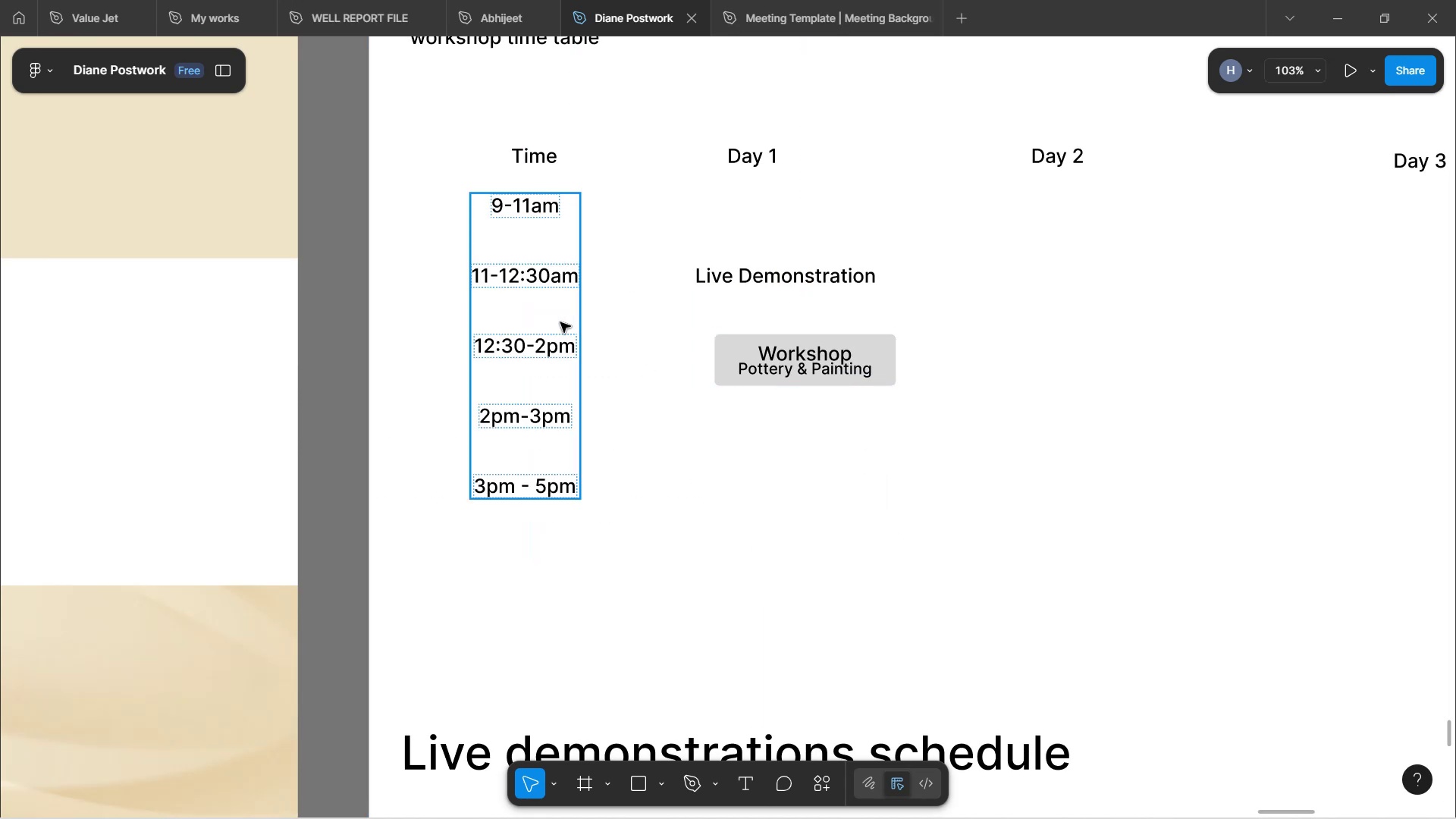 
left_click_drag(start_coordinate=[554, 325], to_coordinate=[558, 325])
 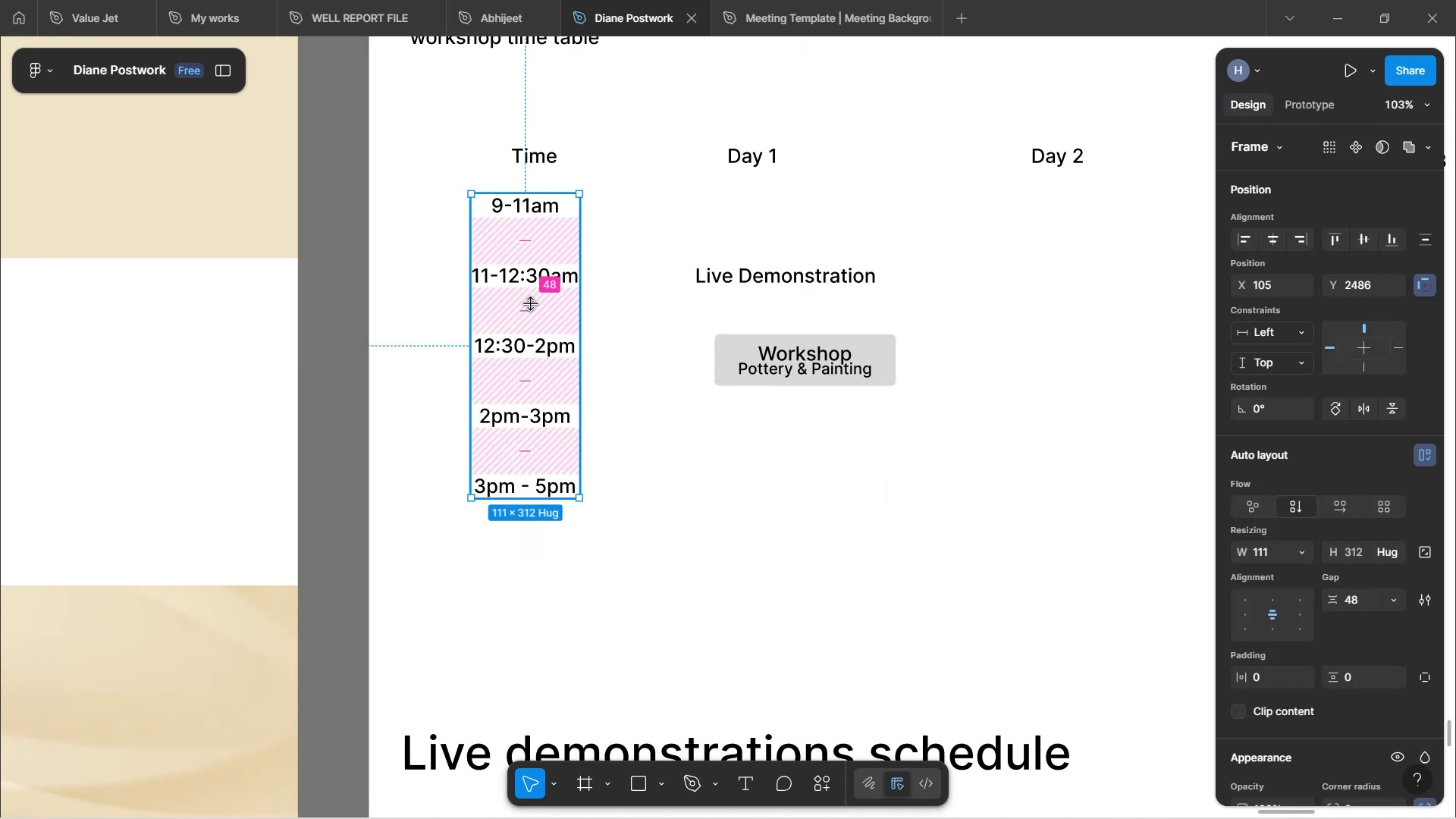 
left_click_drag(start_coordinate=[527, 310], to_coordinate=[530, 400])
 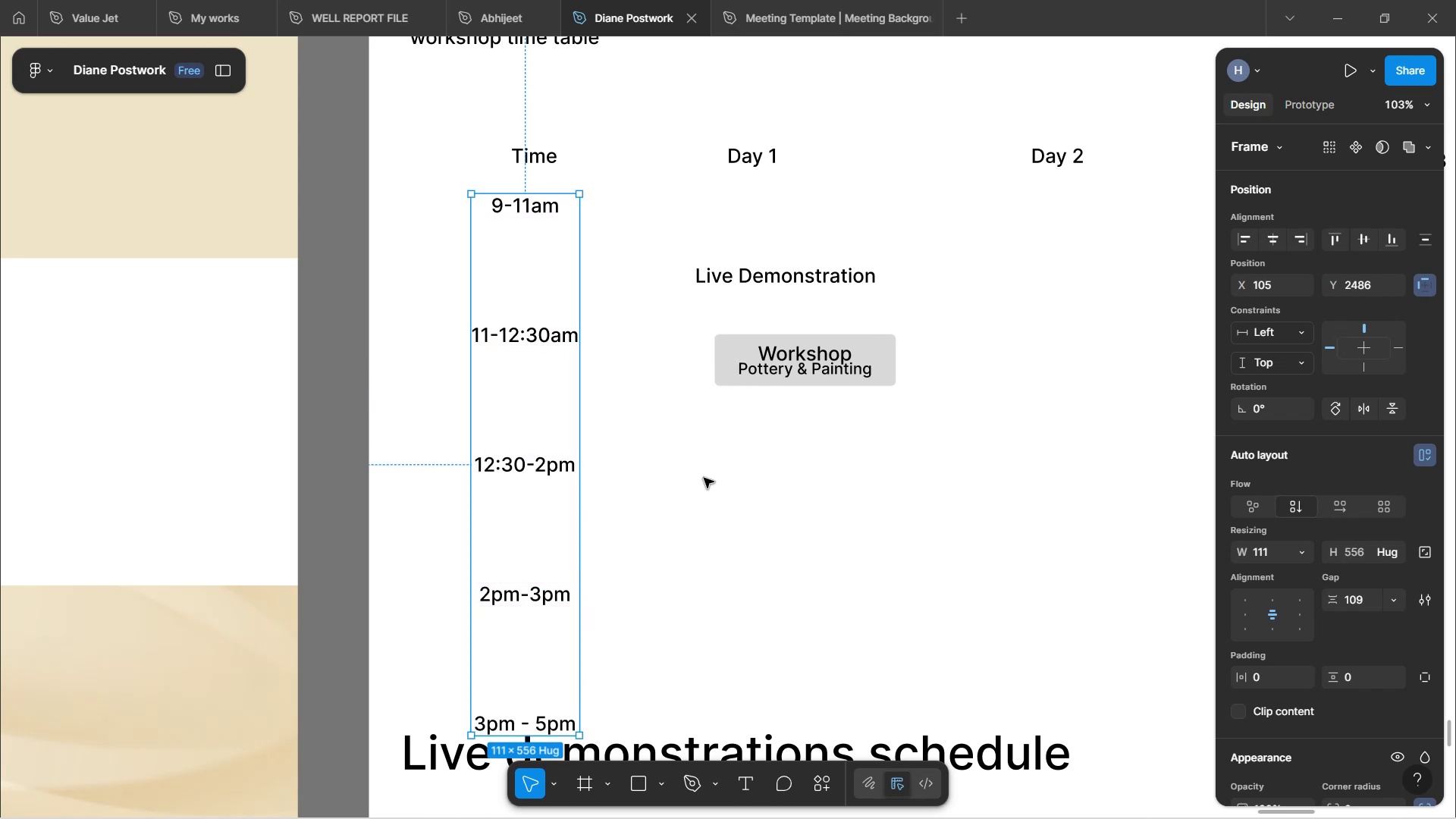 
scroll: coordinate [704, 479], scroll_direction: down, amount: 4.0
 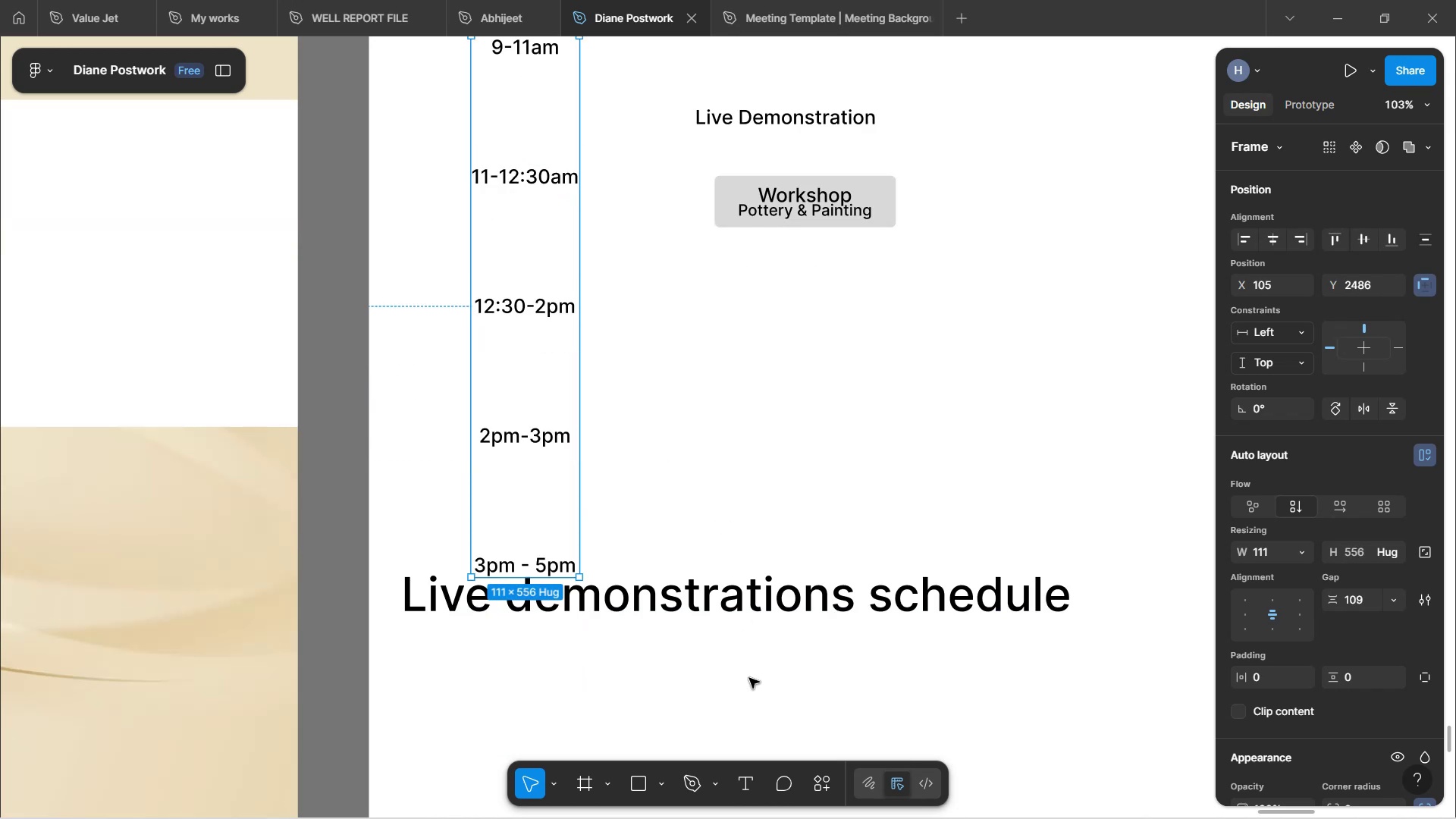 
left_click([746, 660])
 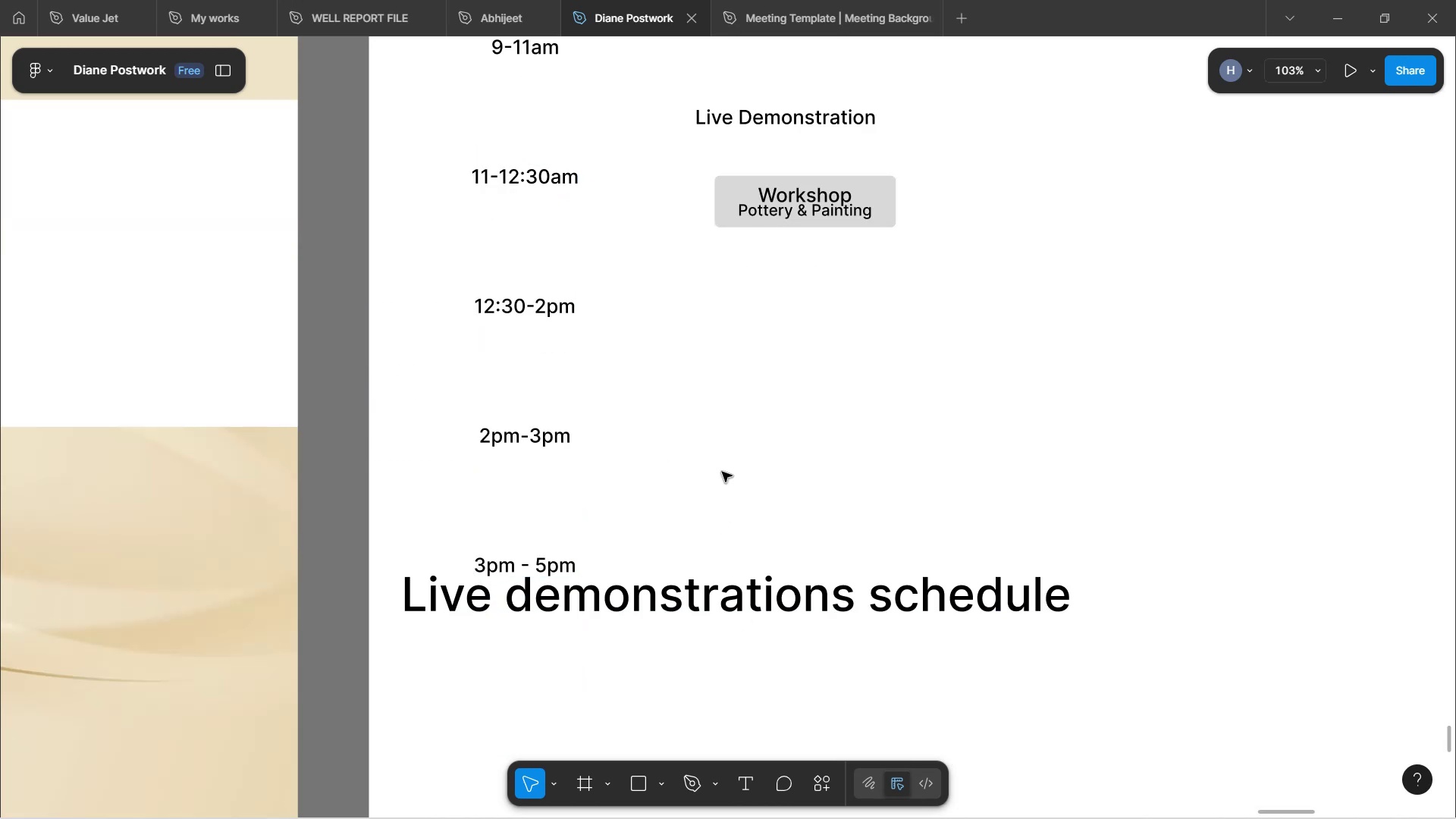 
scroll: coordinate [723, 460], scroll_direction: down, amount: 5.0
 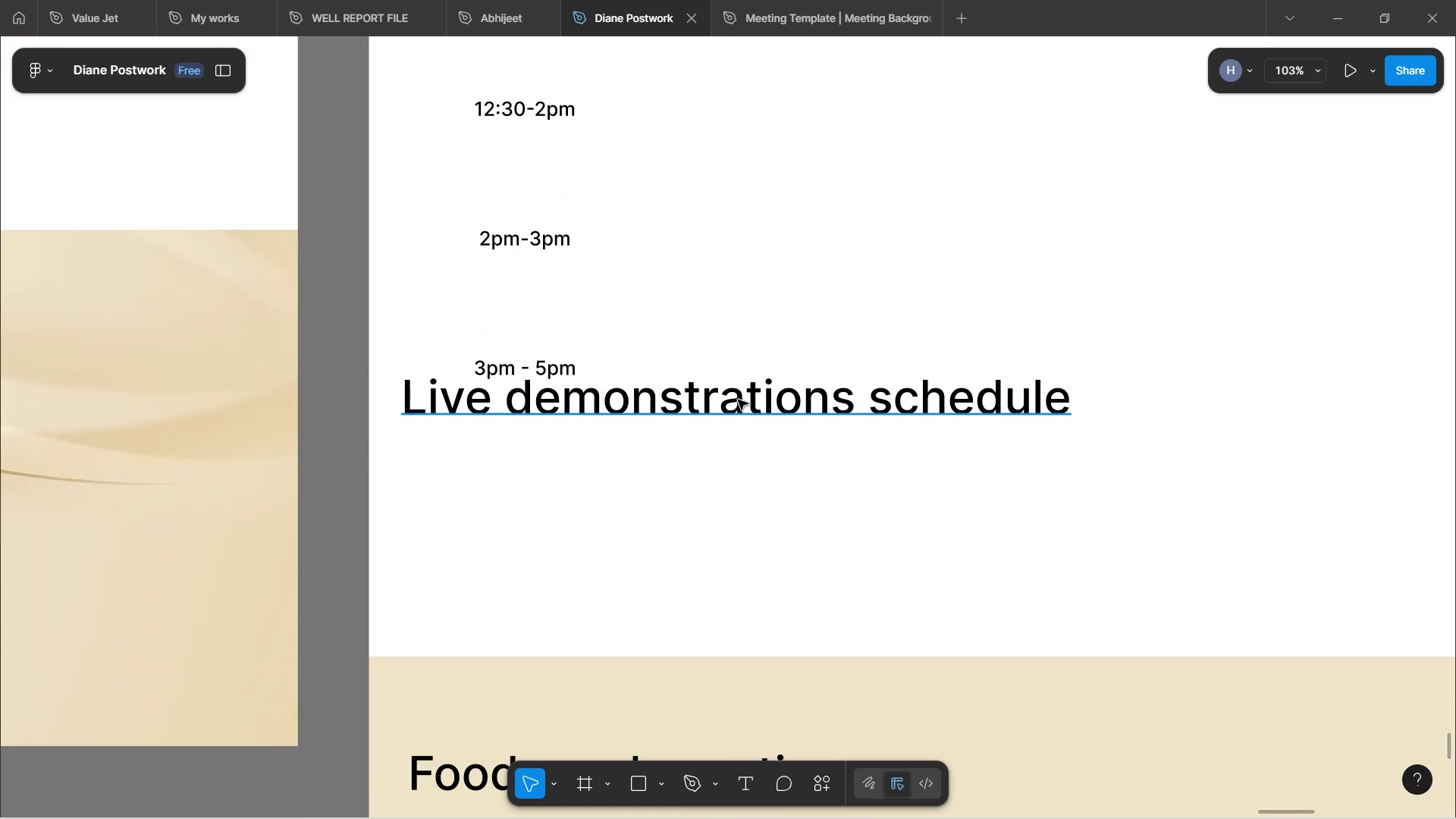 
left_click([738, 400])
 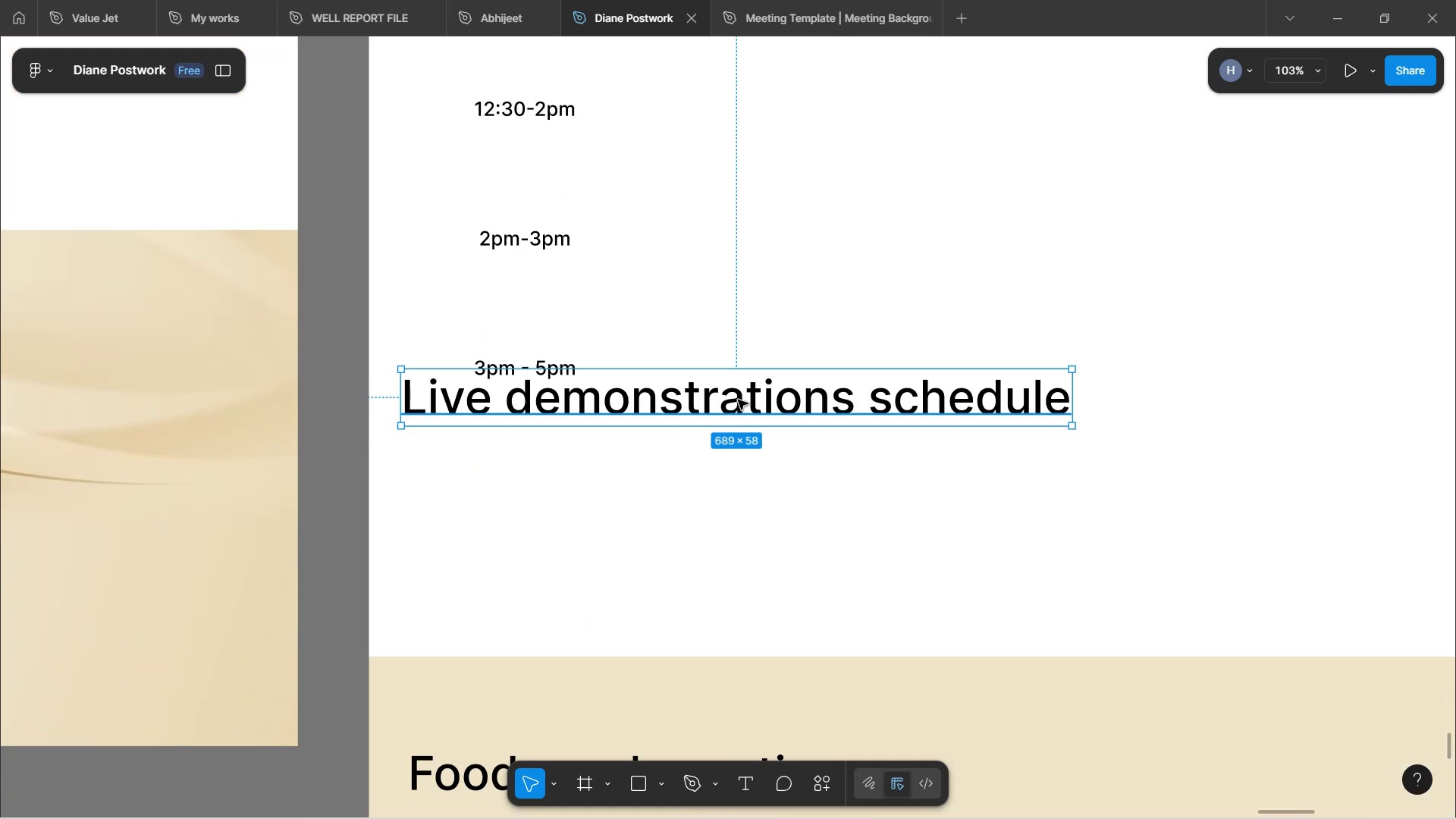 
left_click_drag(start_coordinate=[738, 400], to_coordinate=[783, 547])
 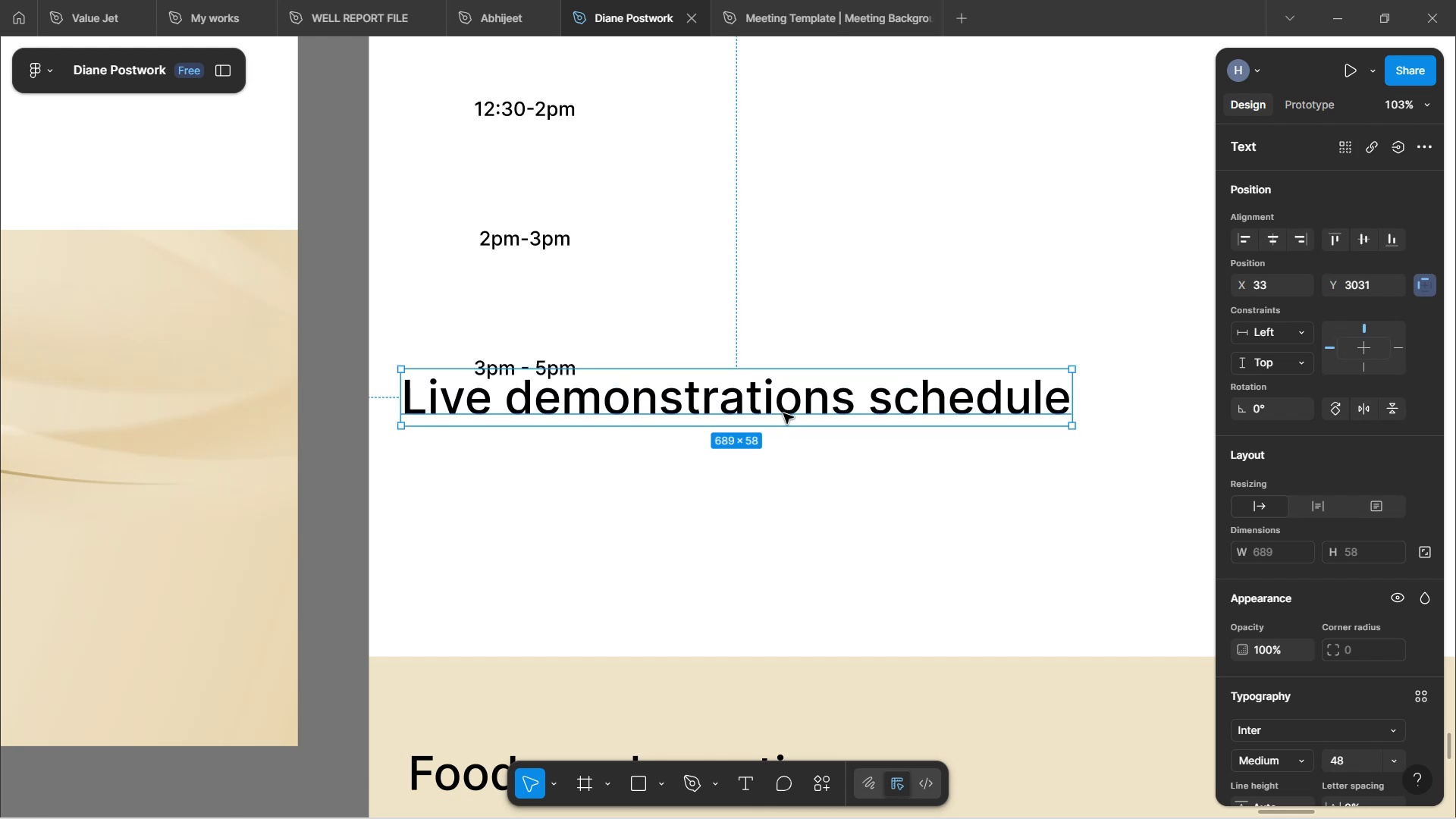 
left_click_drag(start_coordinate=[780, 402], to_coordinate=[833, 518])
 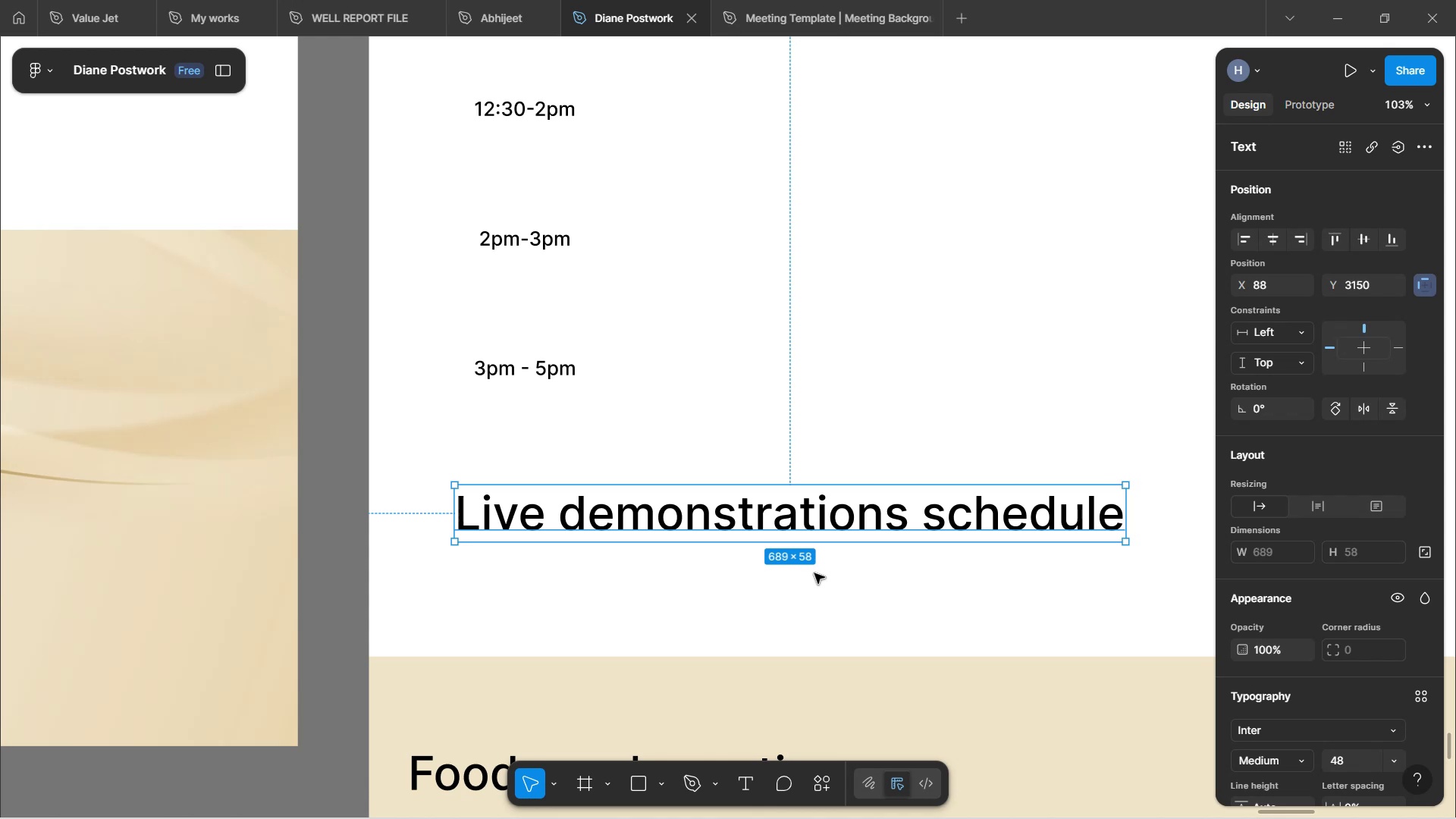 
wait(122.28)
 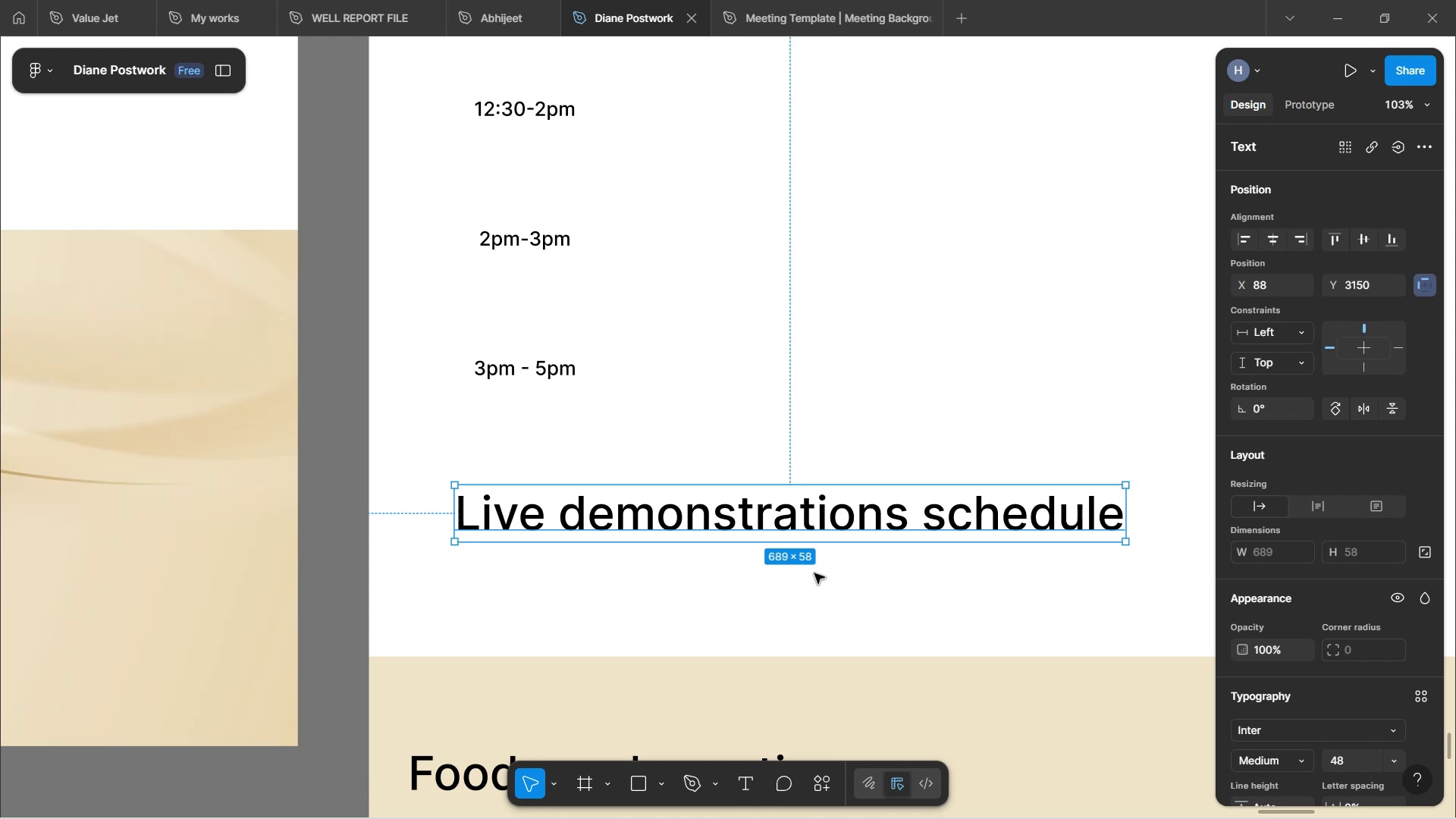 
scroll: coordinate [877, 370], scroll_direction: up, amount: 9.0
 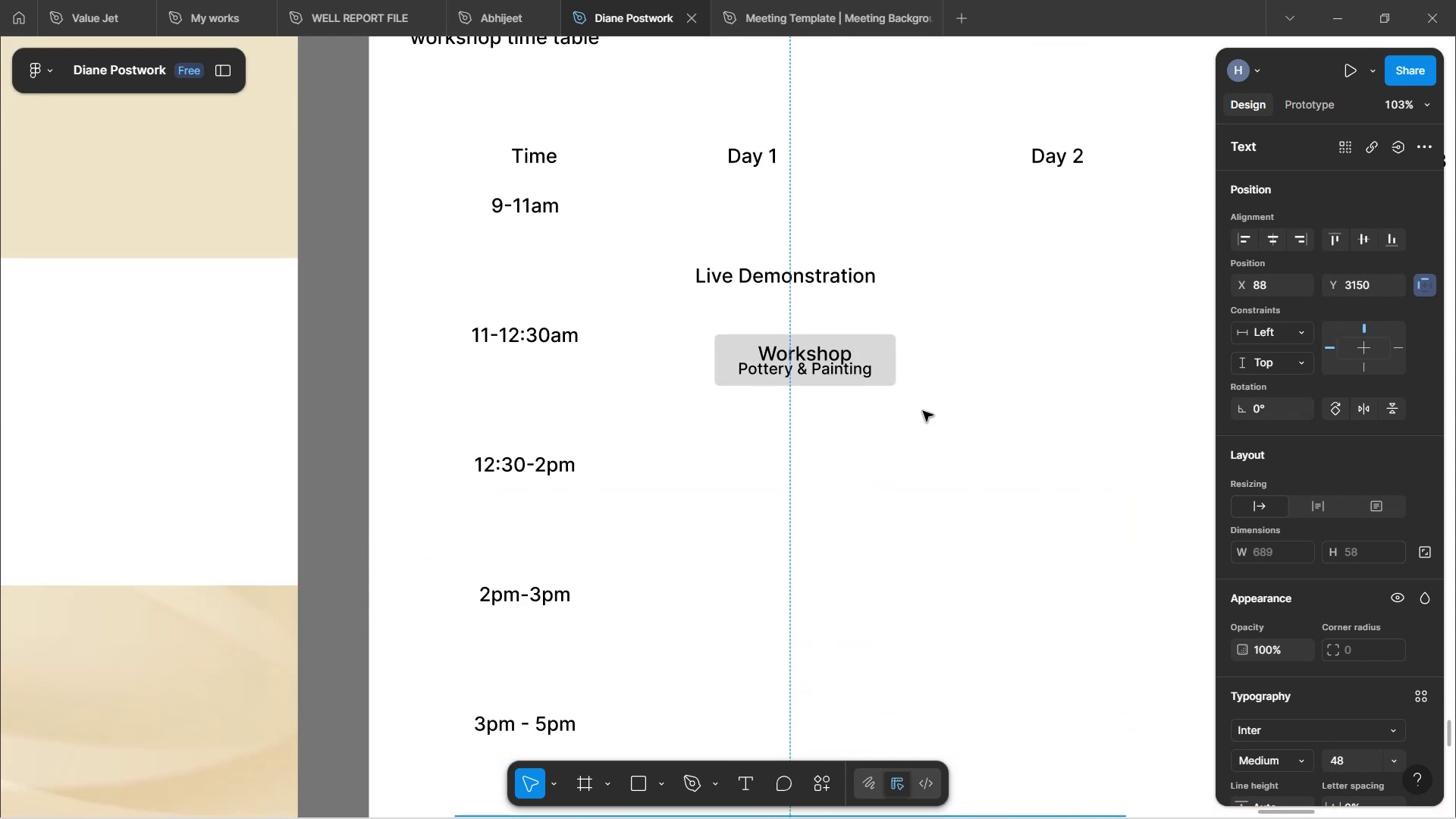 
left_click([923, 411])
 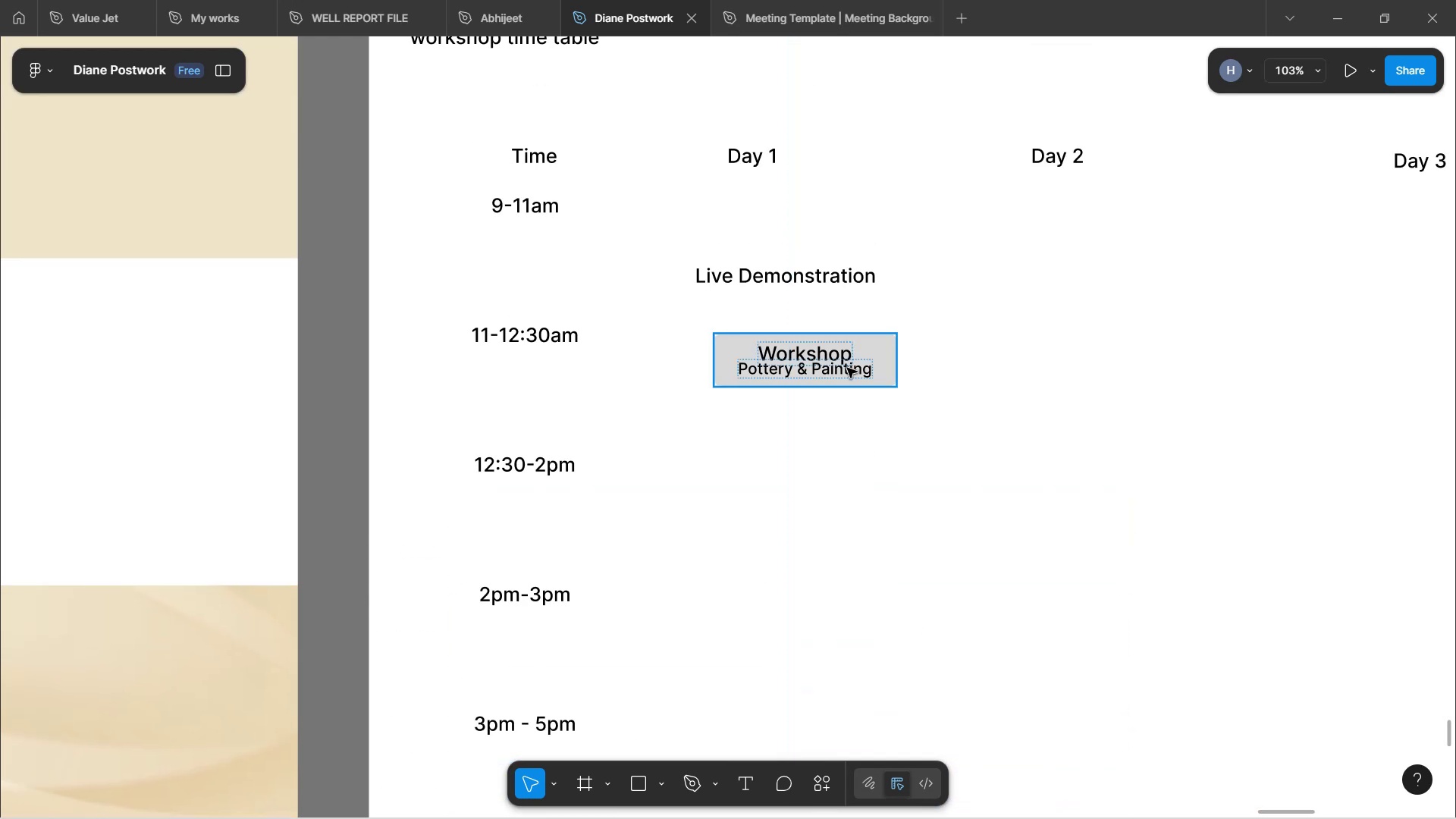 
left_click([847, 368])
 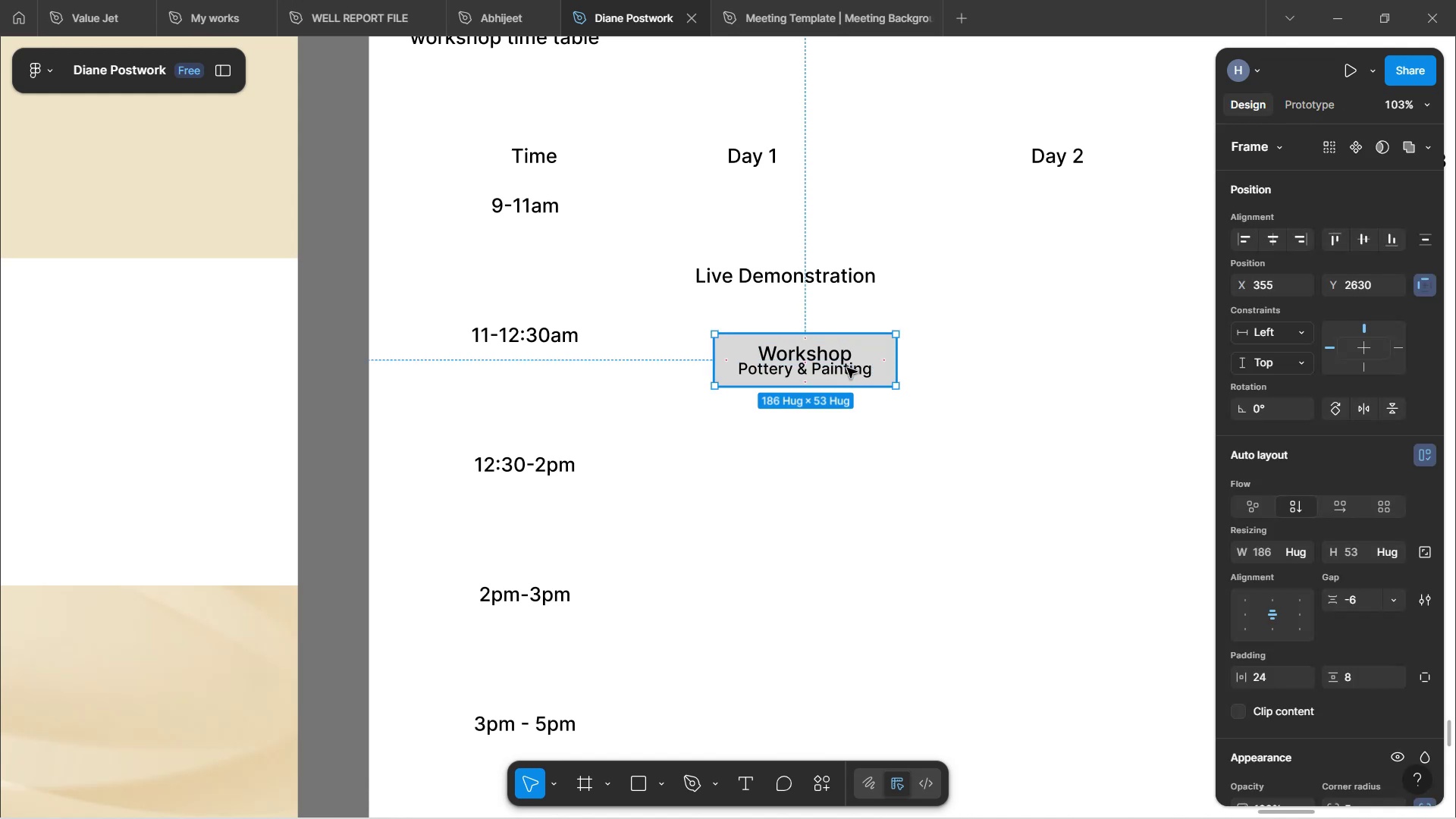 
hold_key(key=AltLeft, duration=0.95)
left_click_drag(start_coordinate=[847, 368], to_coordinate=[849, 426])
 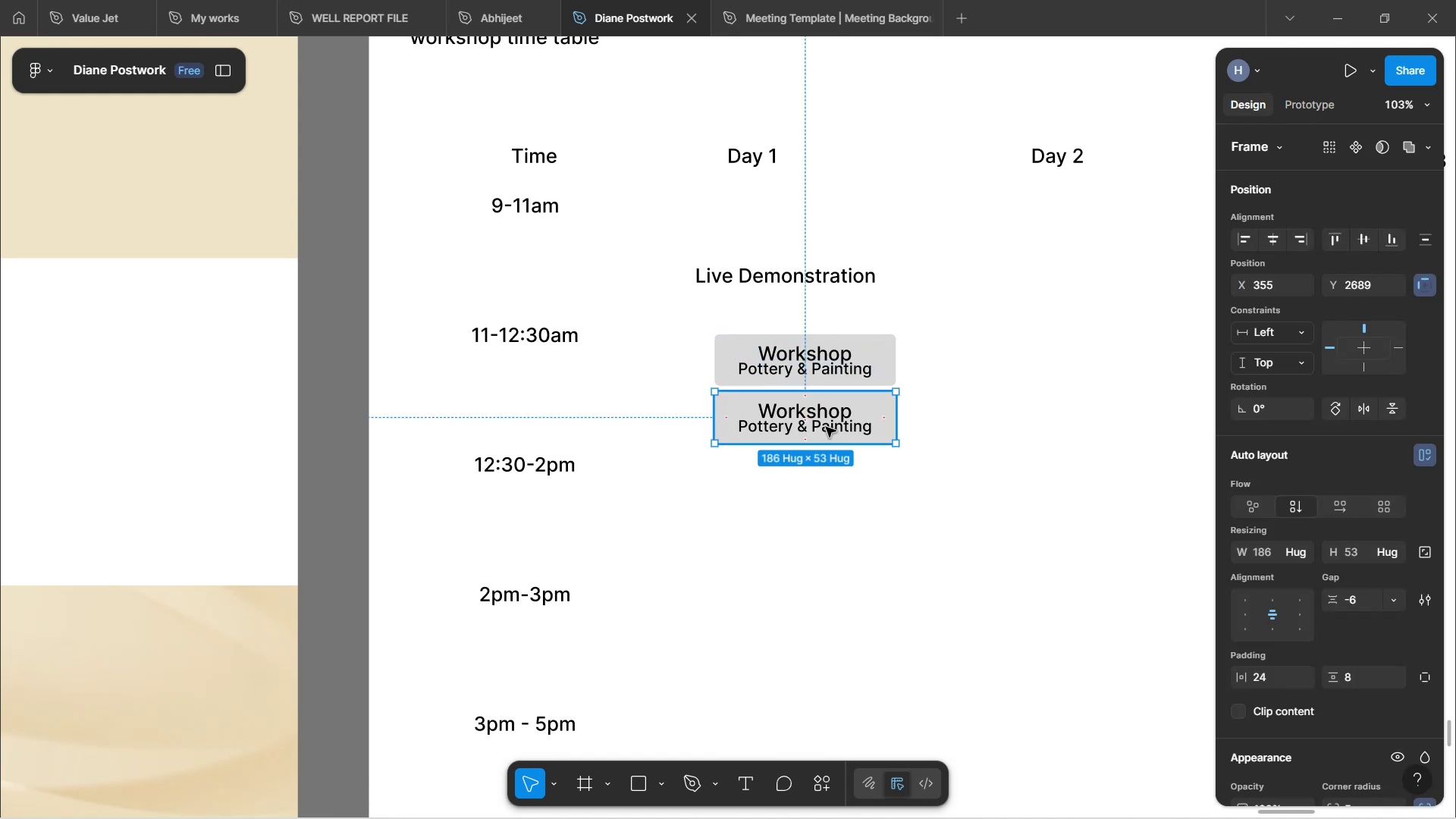 
double_click([826, 427])
 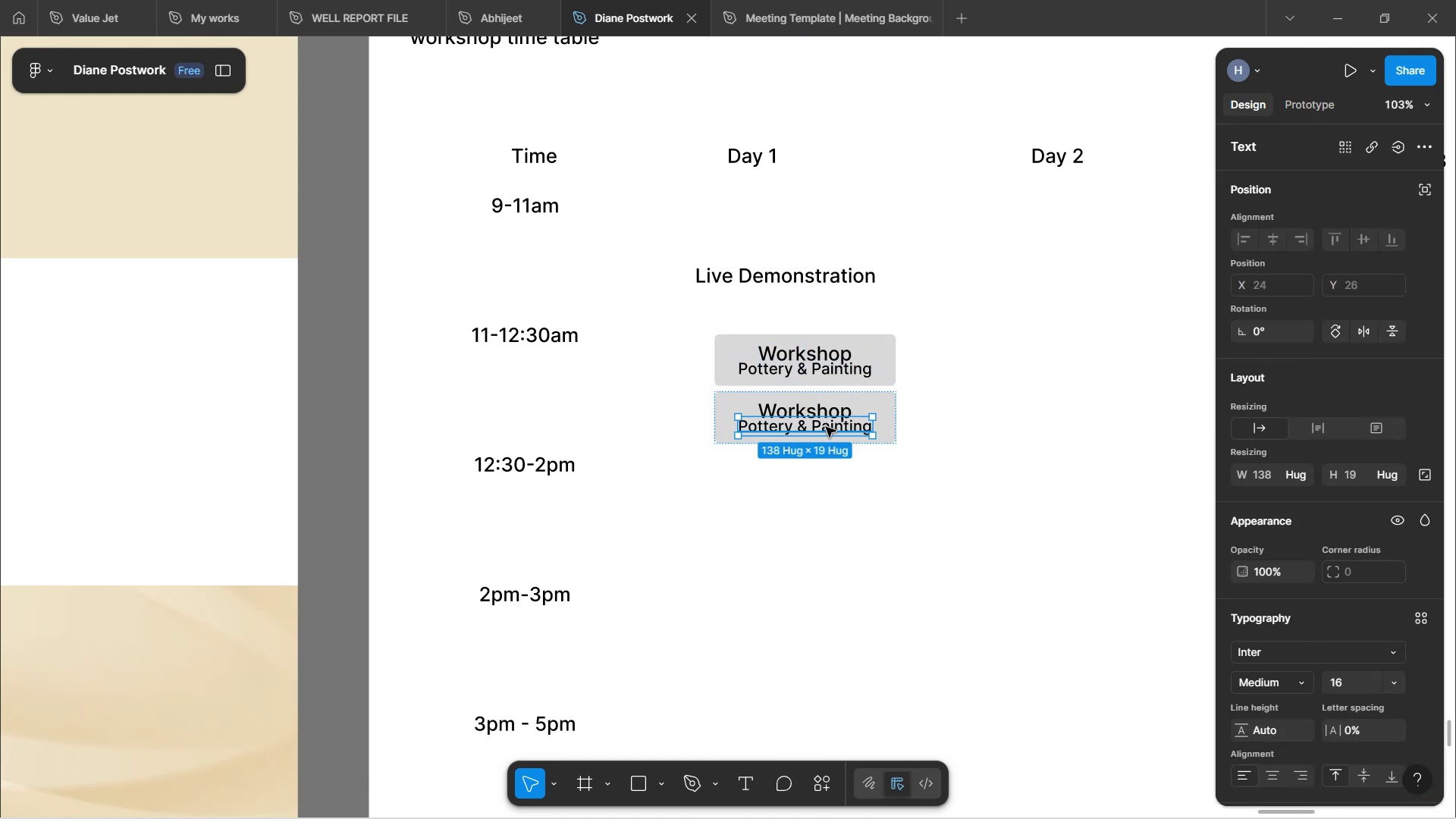 
key(Backspace)
 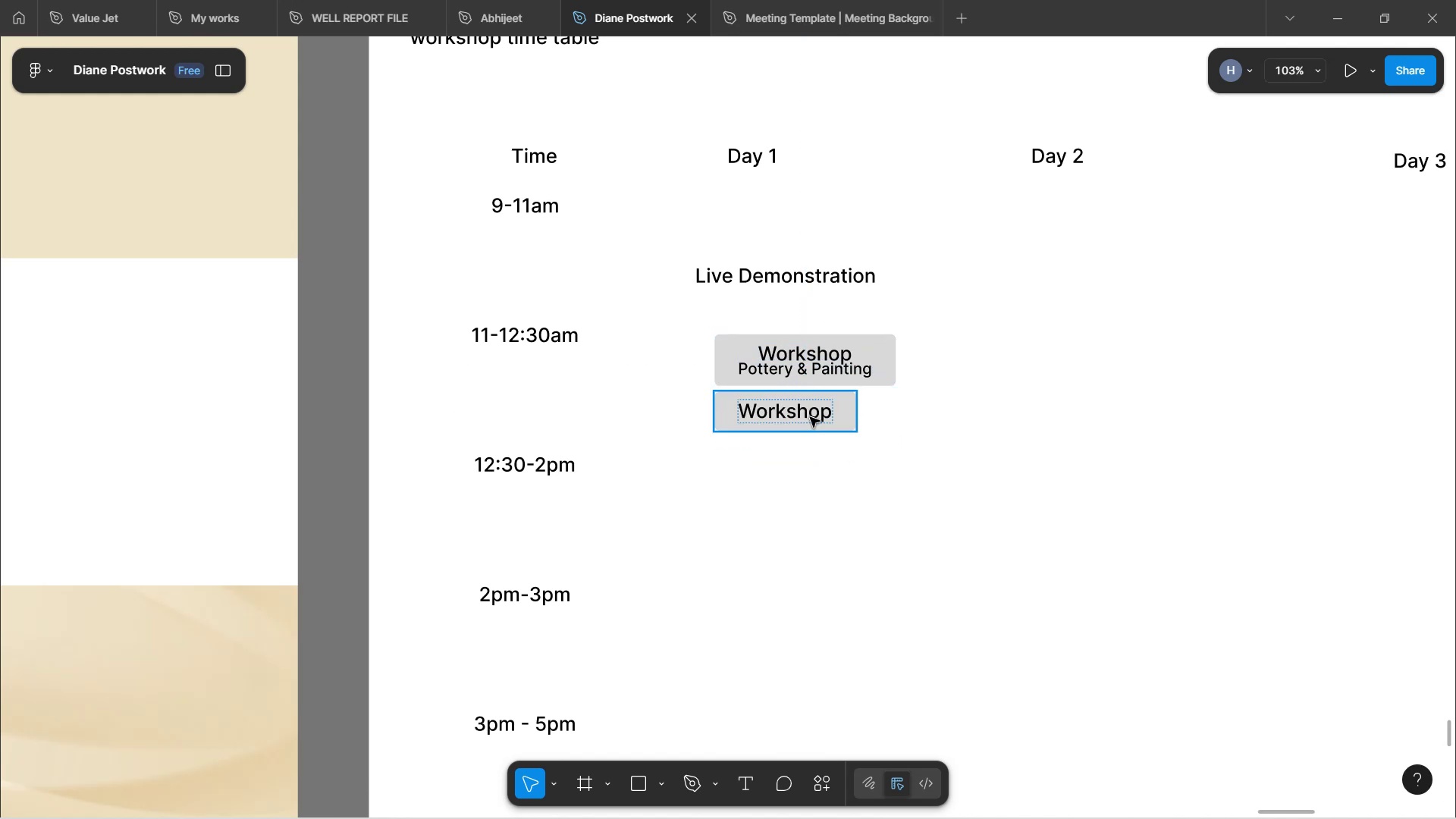 
double_click([809, 416])
 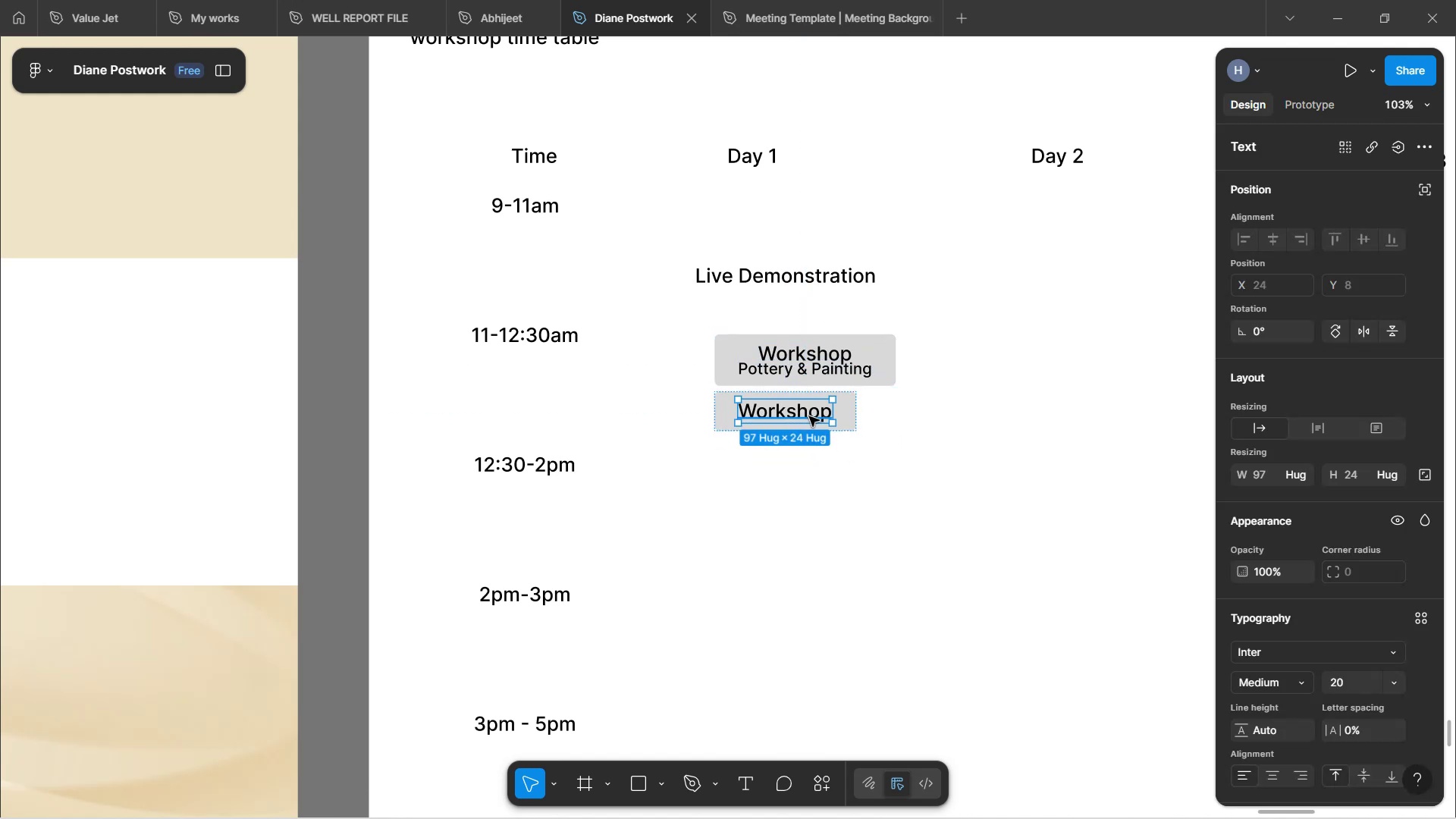 
double_click([809, 416])
 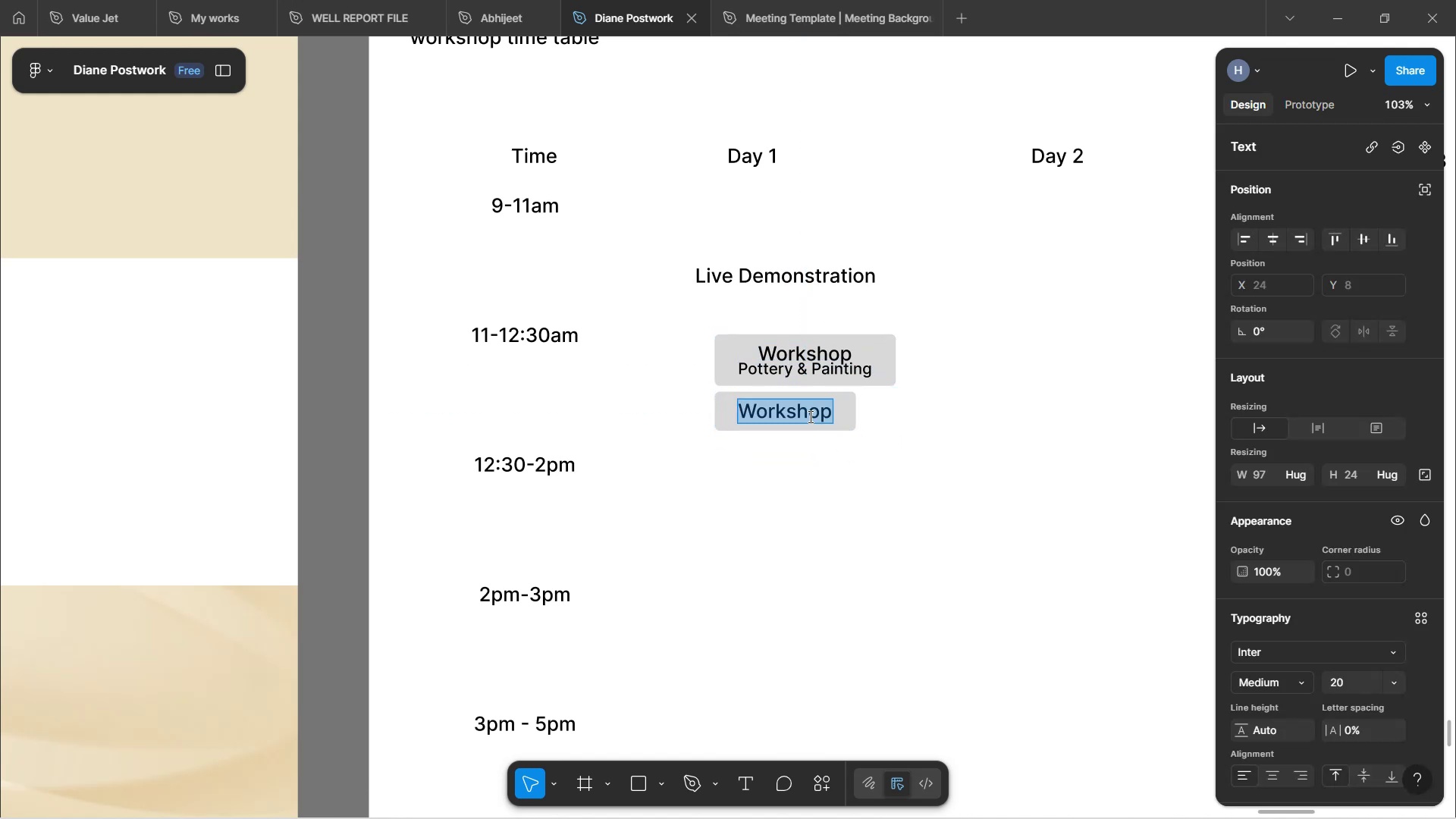 
type(Live Demonstrat)
 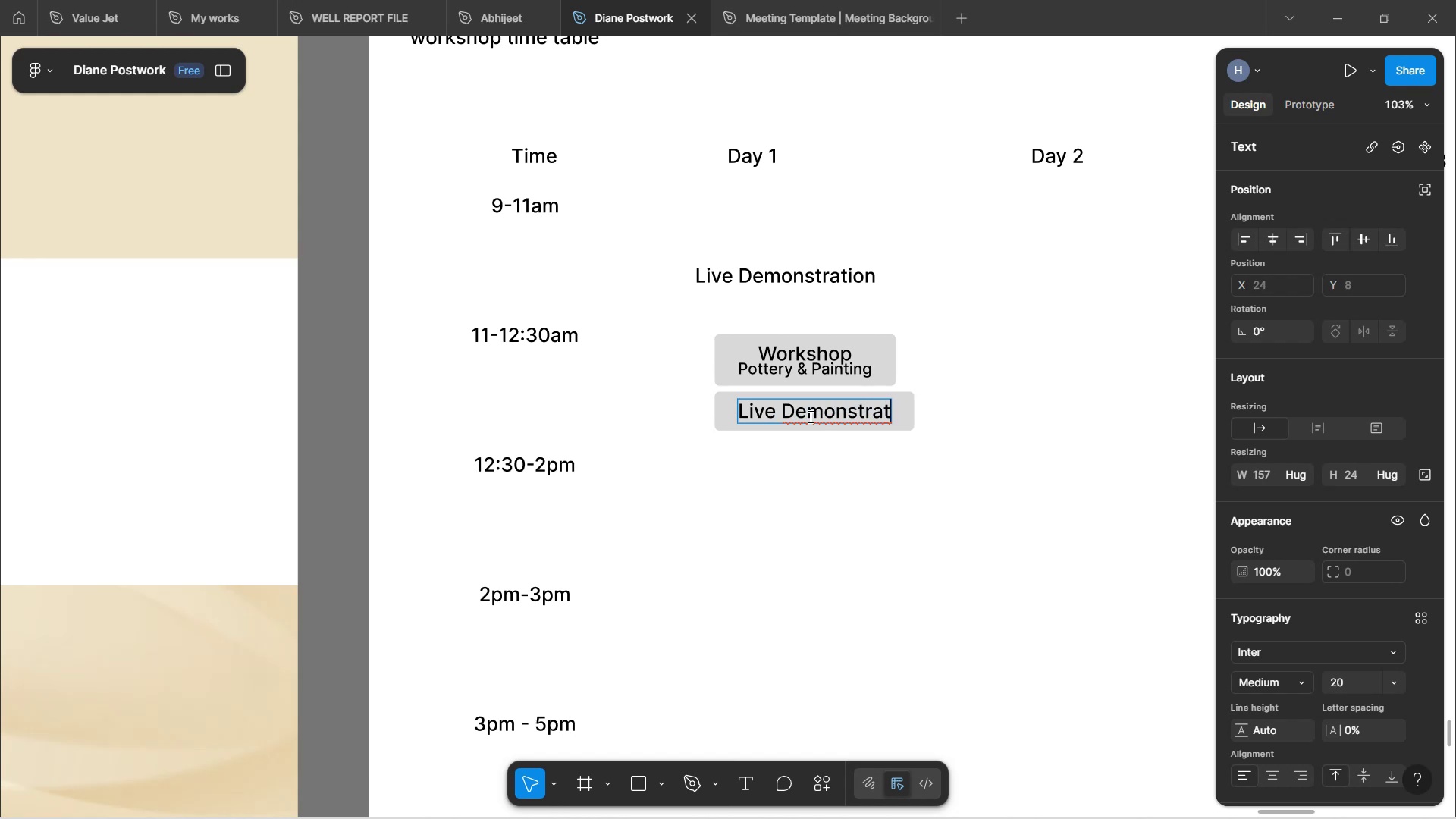 
wait(6.04)
 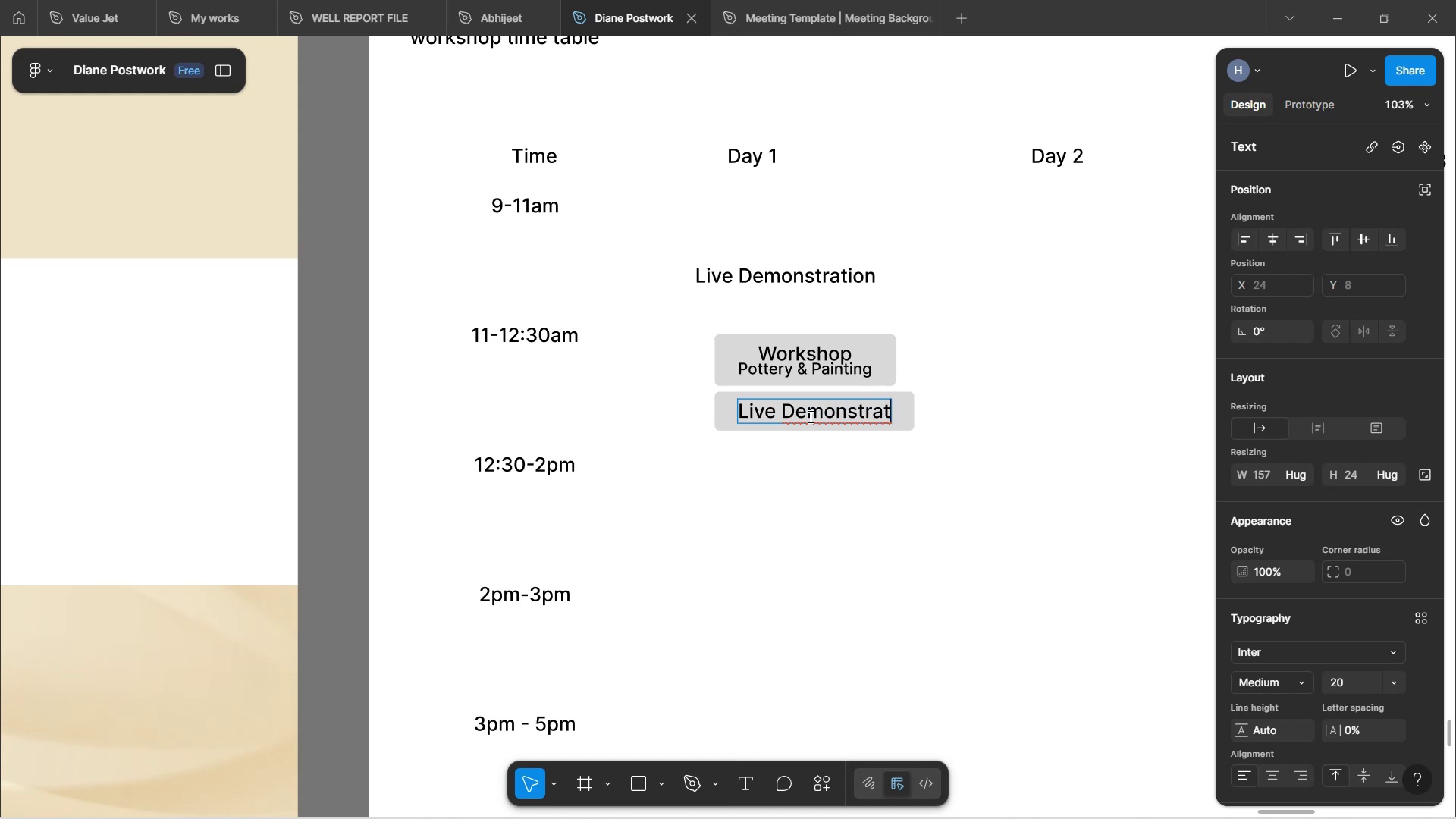 
type(ion)
 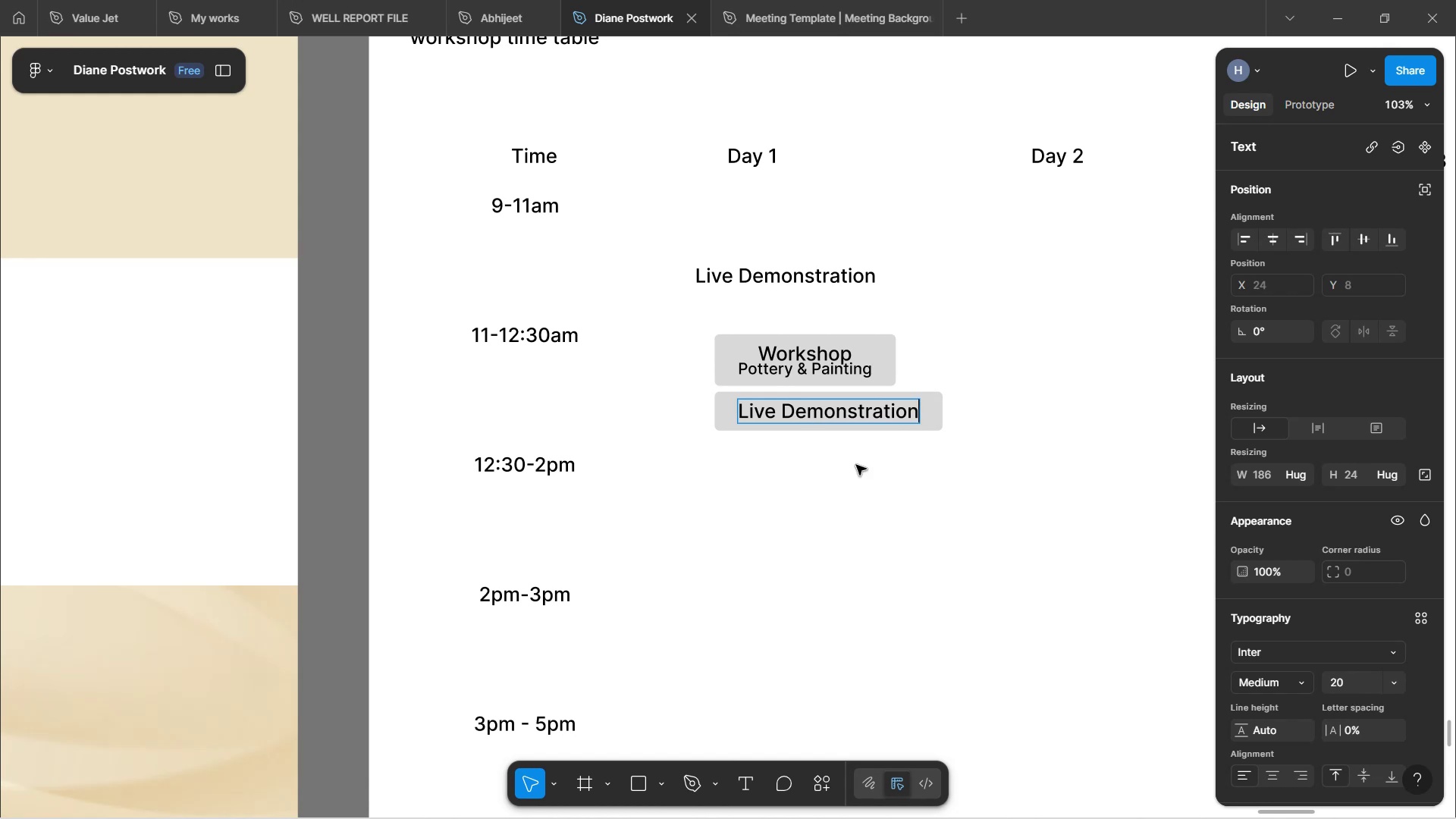 
left_click([947, 532])
 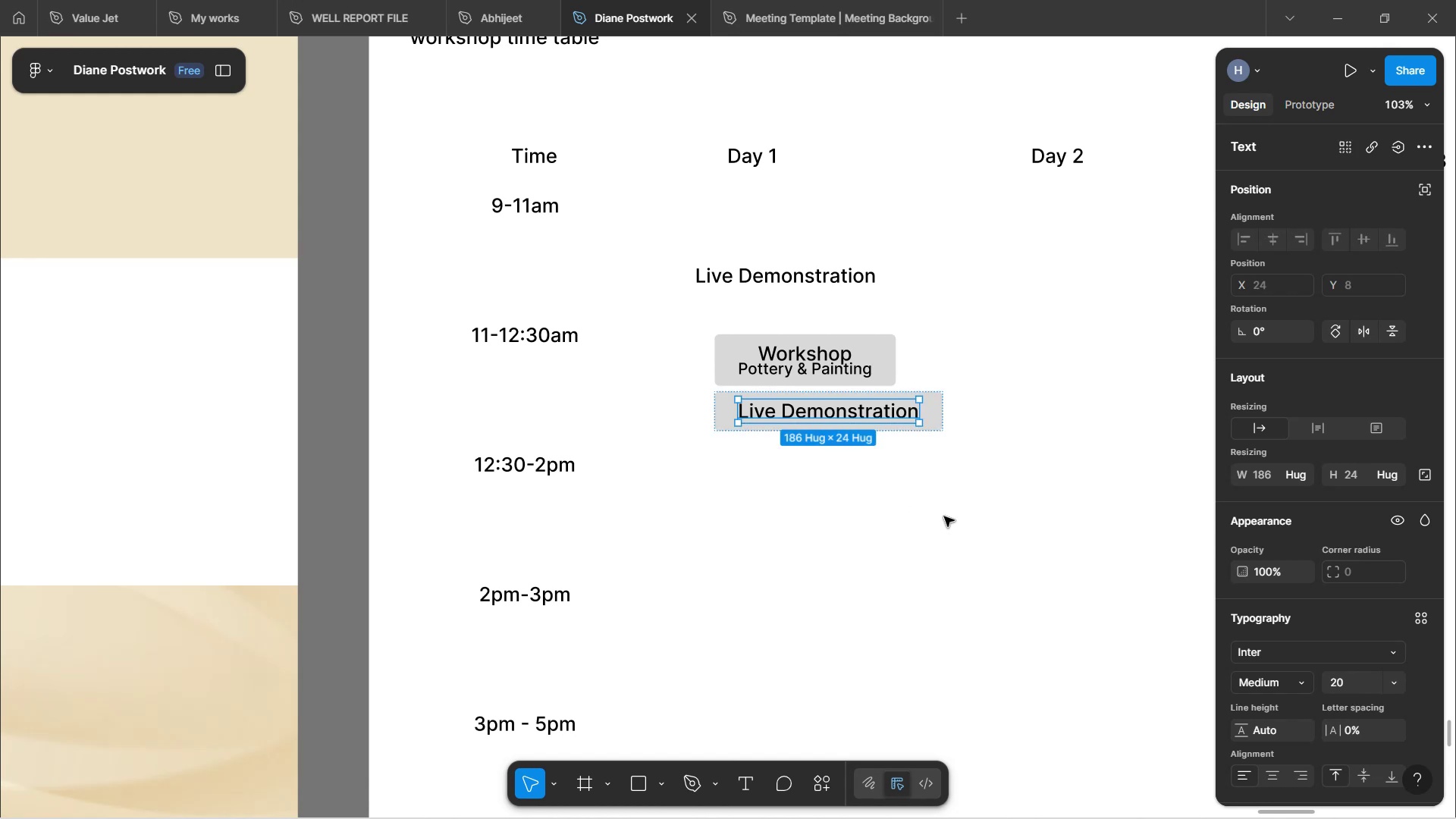 
left_click([944, 516])
 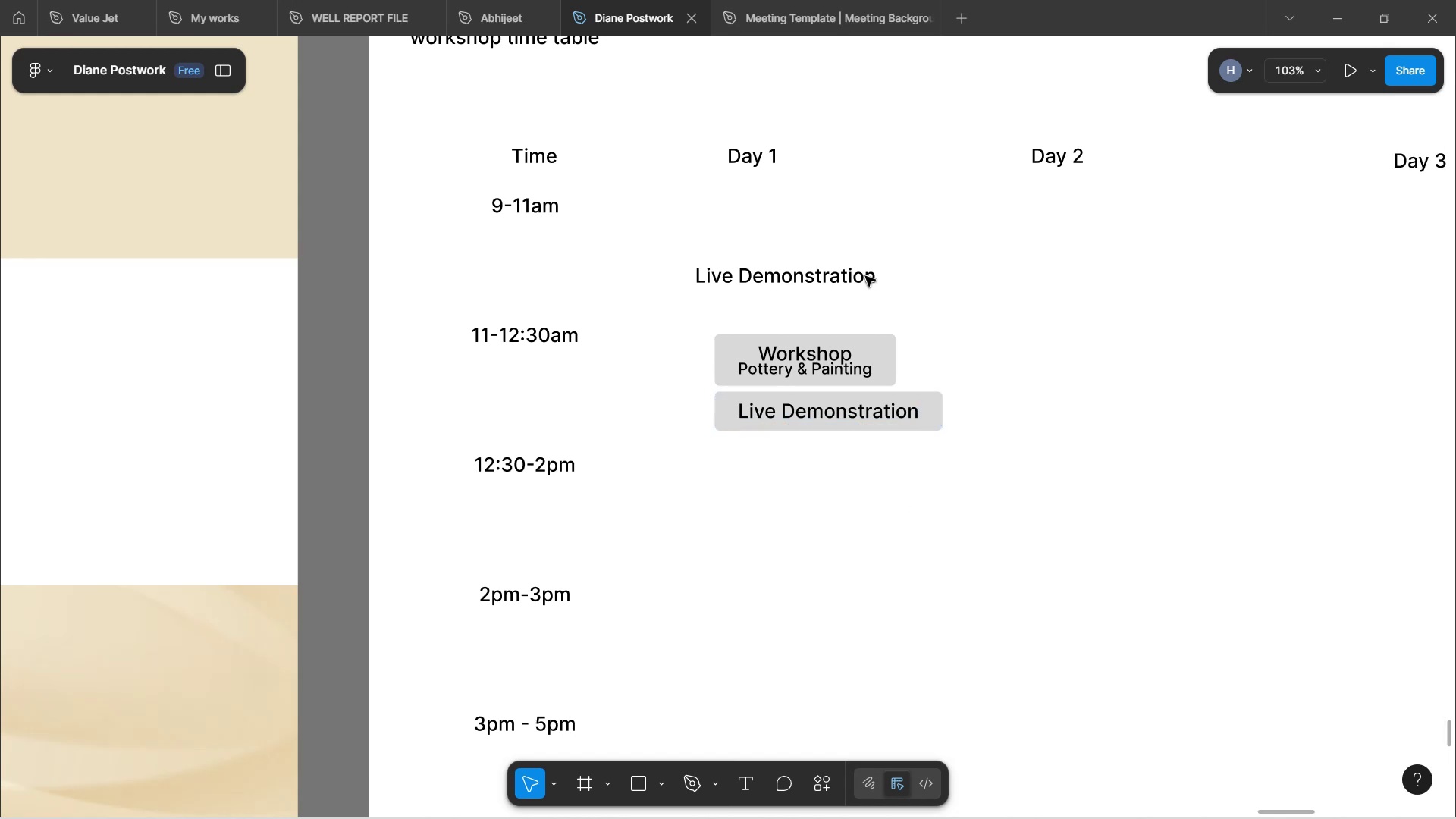 
left_click([864, 275])
 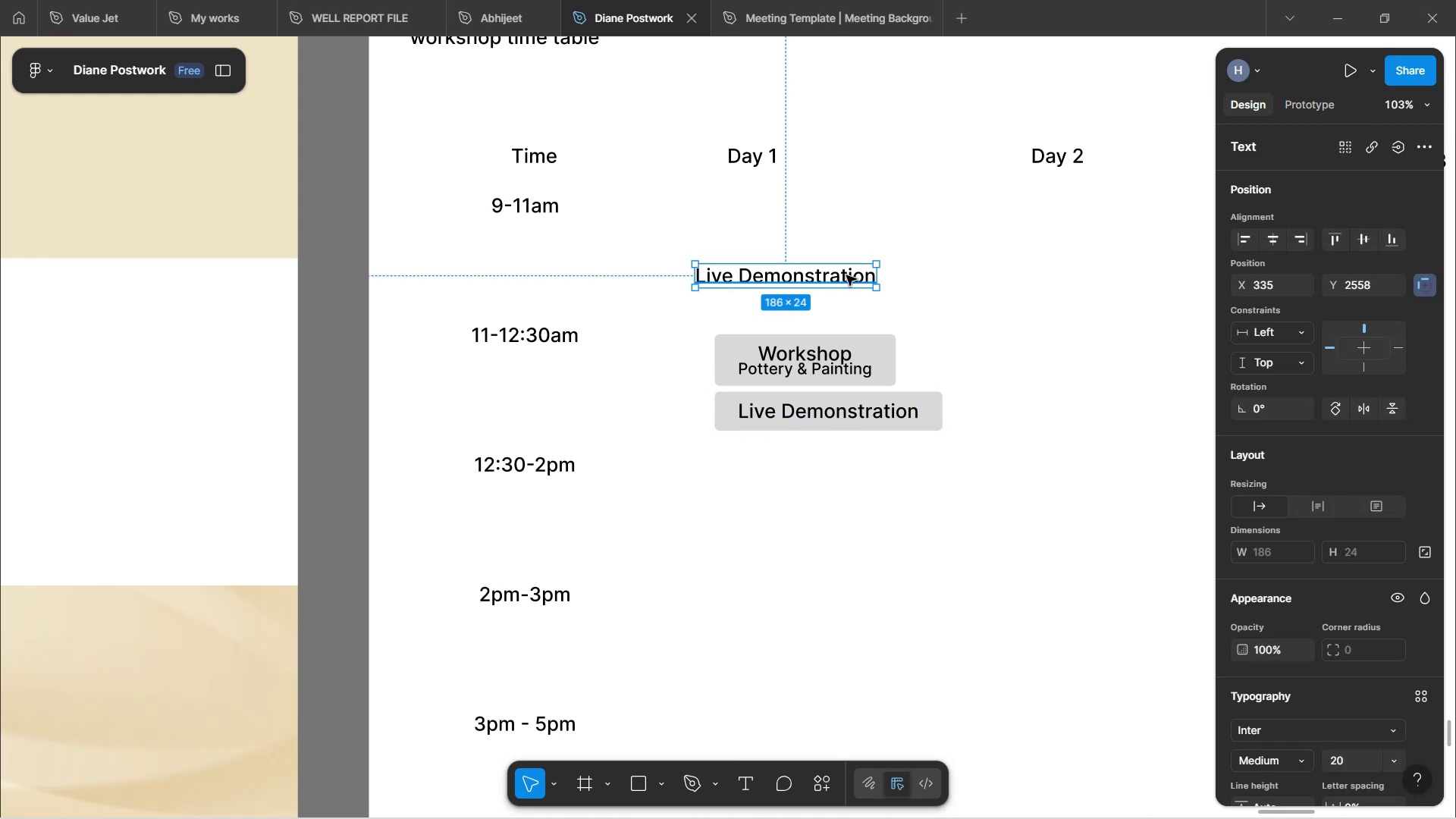 
key(Backspace)
 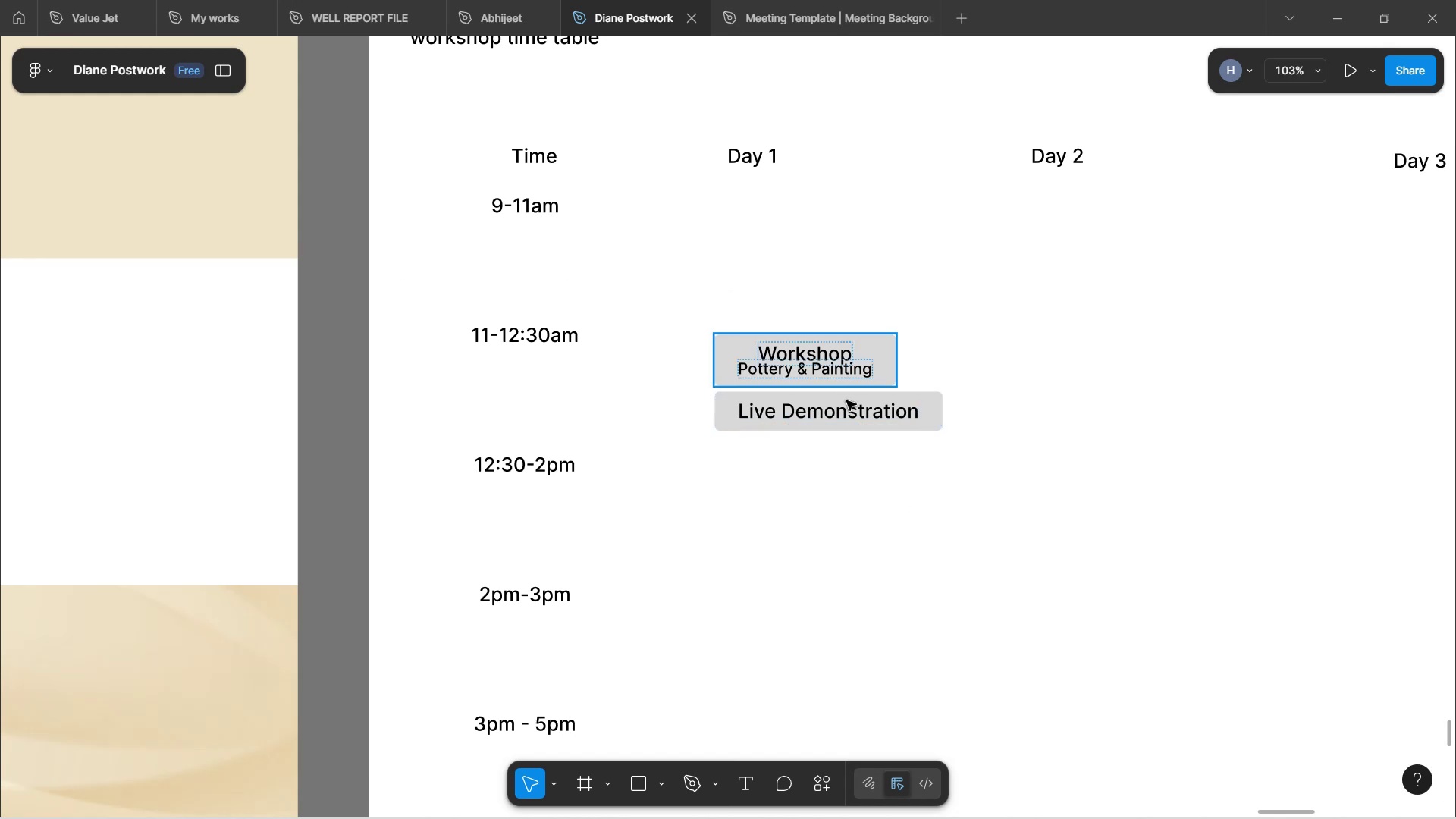 
left_click([851, 414])
 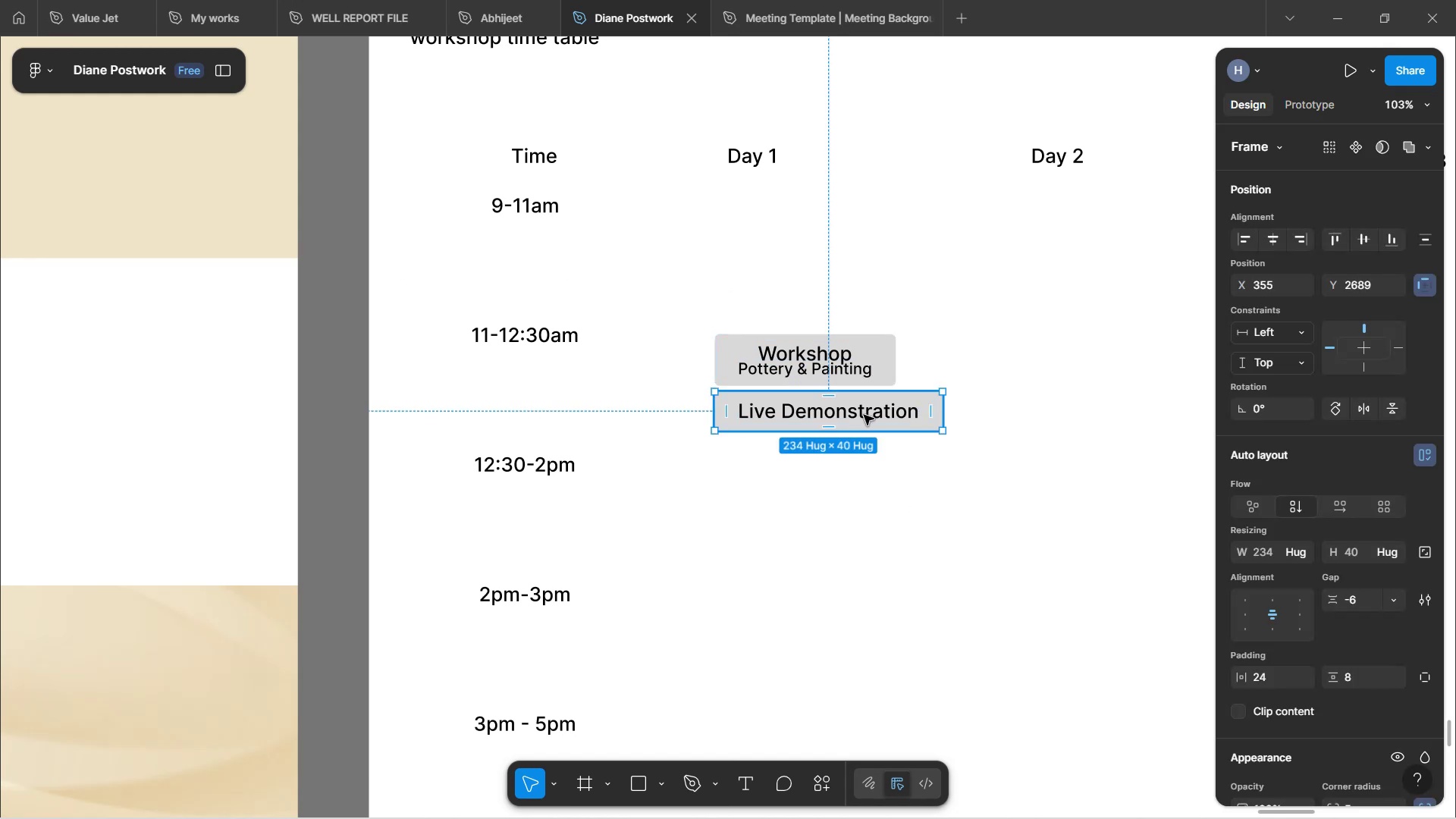 
left_click_drag(start_coordinate=[864, 415], to_coordinate=[799, 243])
 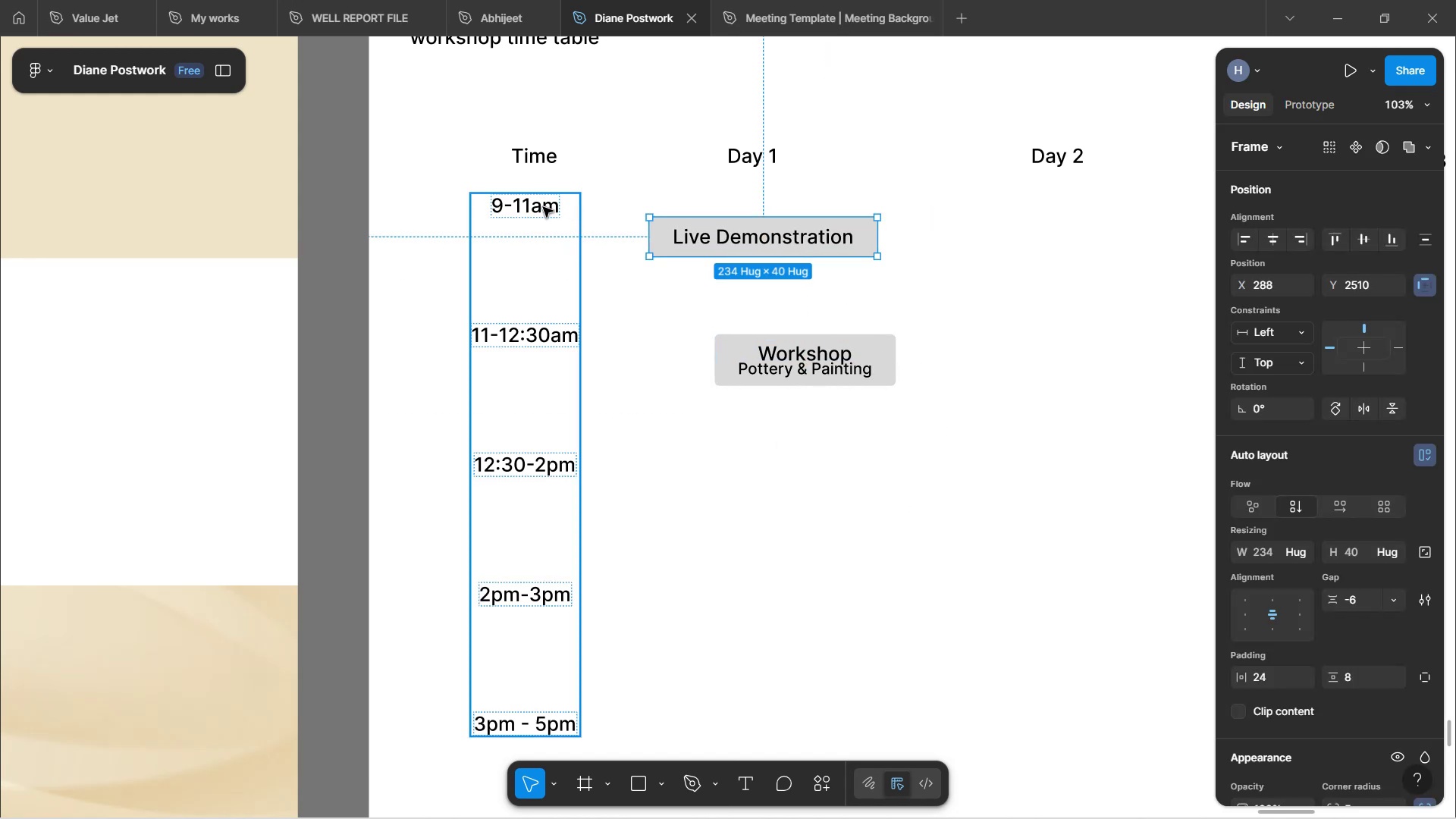 
double_click([543, 207])
 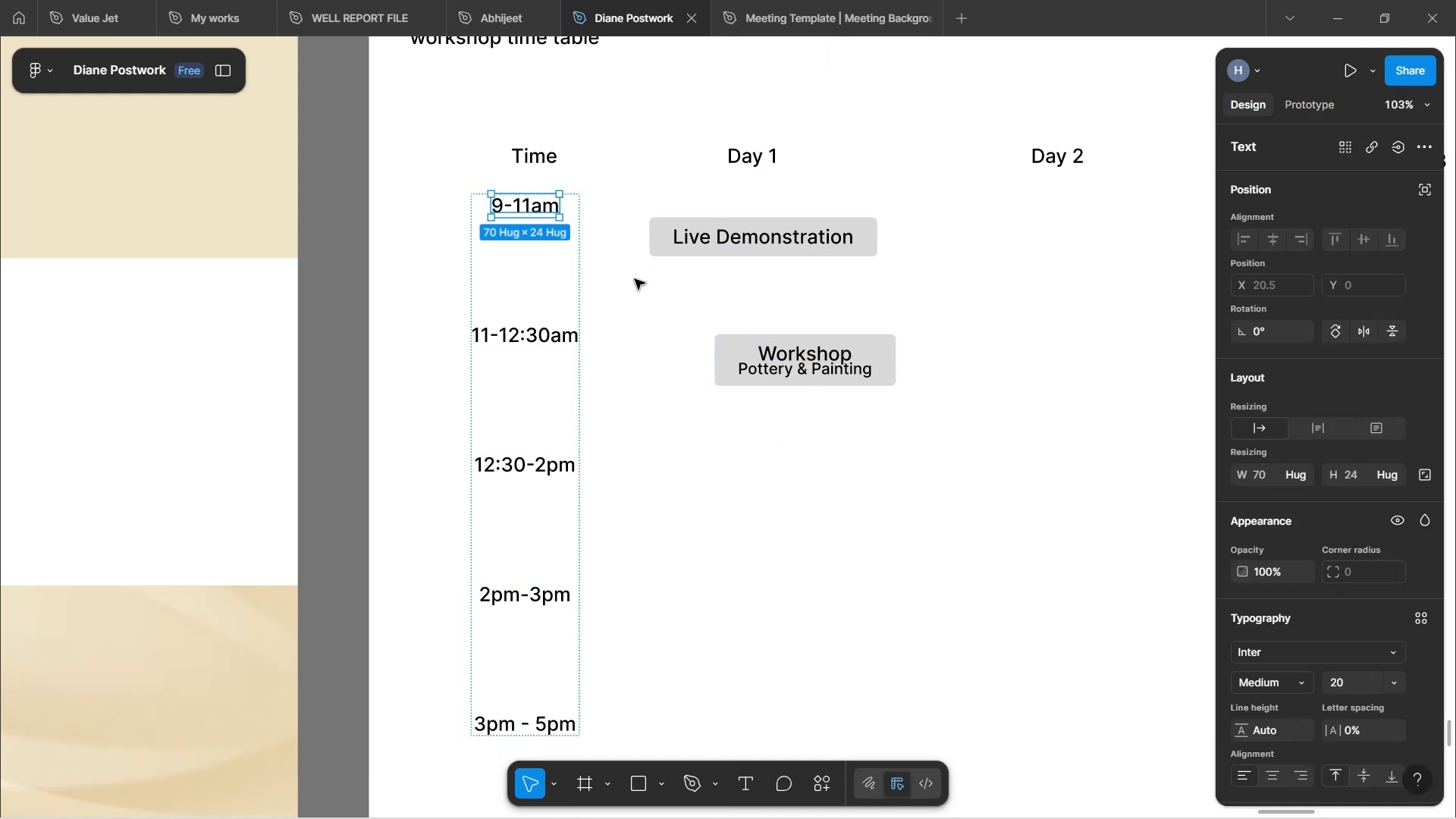 
left_click([635, 279])
 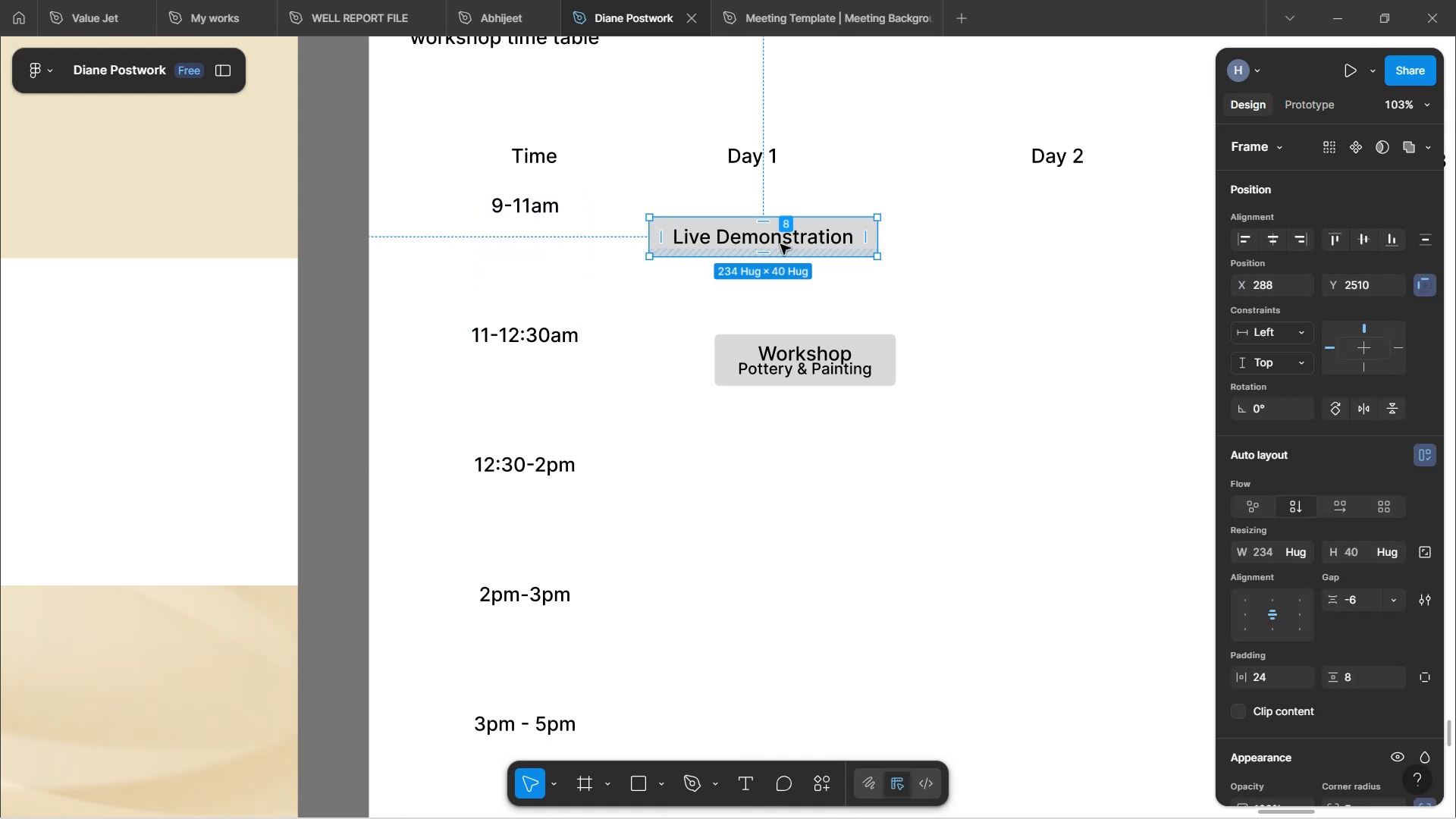 
left_click_drag(start_coordinate=[799, 243], to_coordinate=[809, 218])
 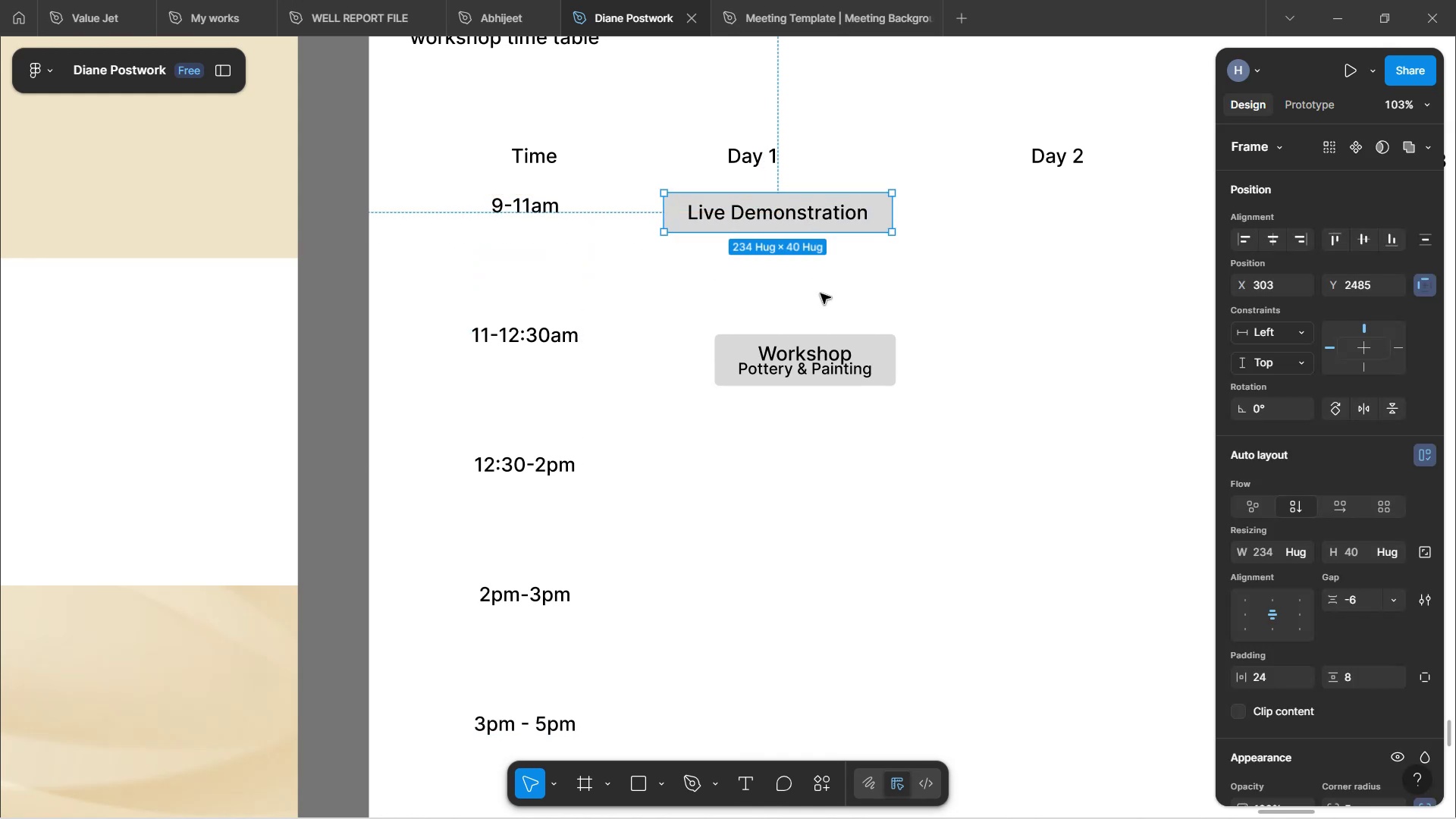 
left_click([821, 293])
 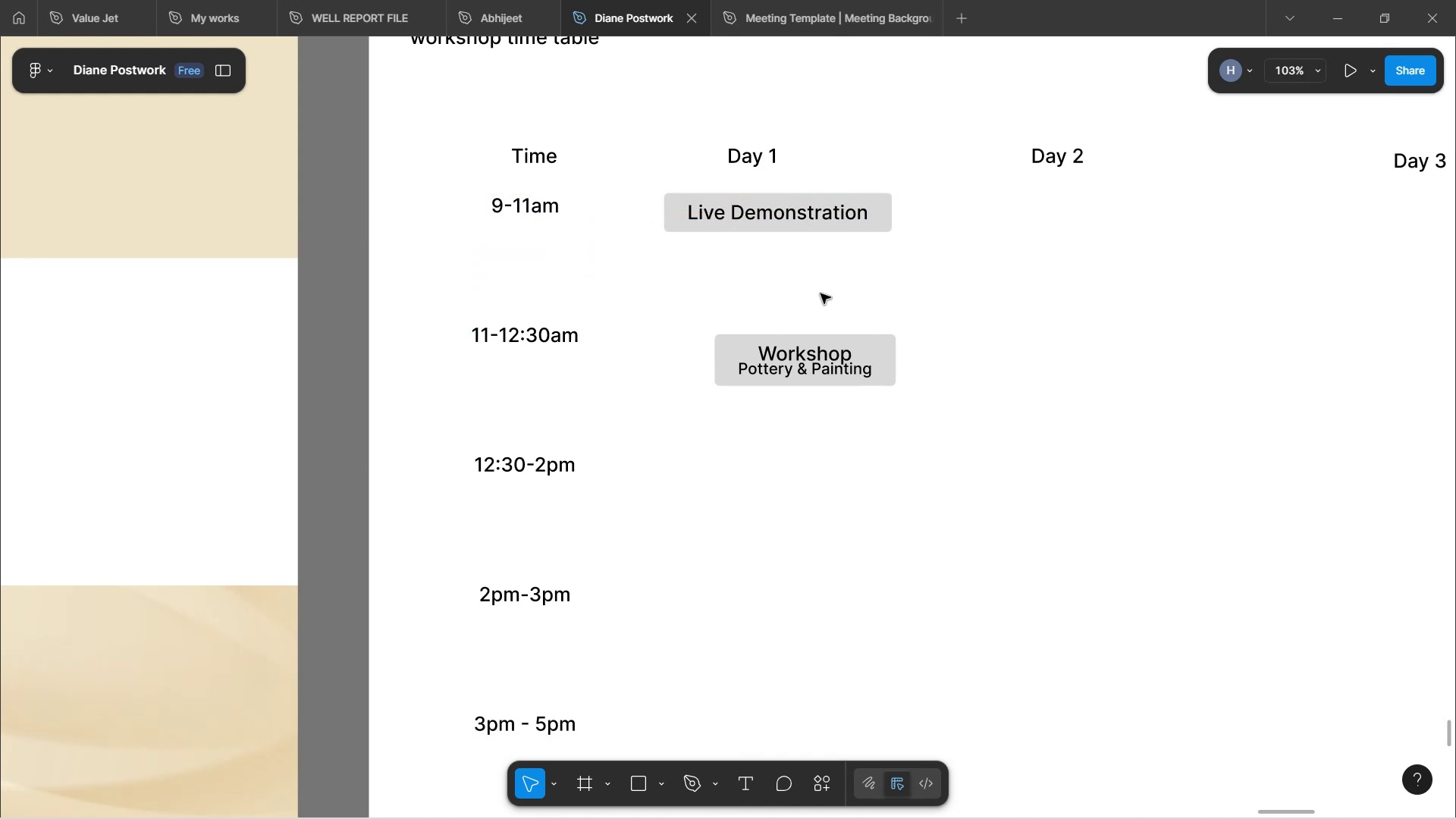 
scroll: coordinate [821, 295], scroll_direction: up, amount: 4.0
 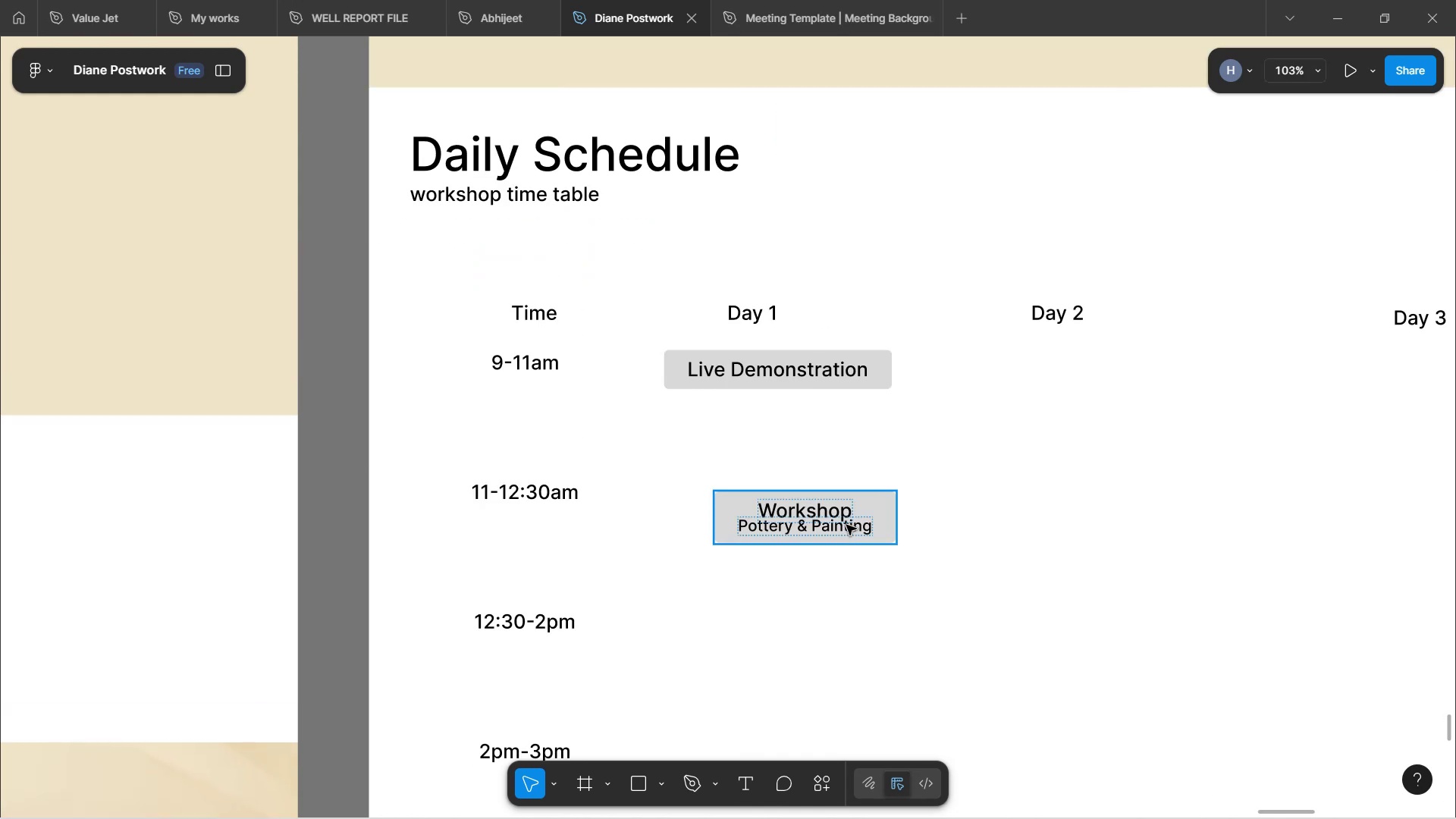 
left_click([858, 513])
 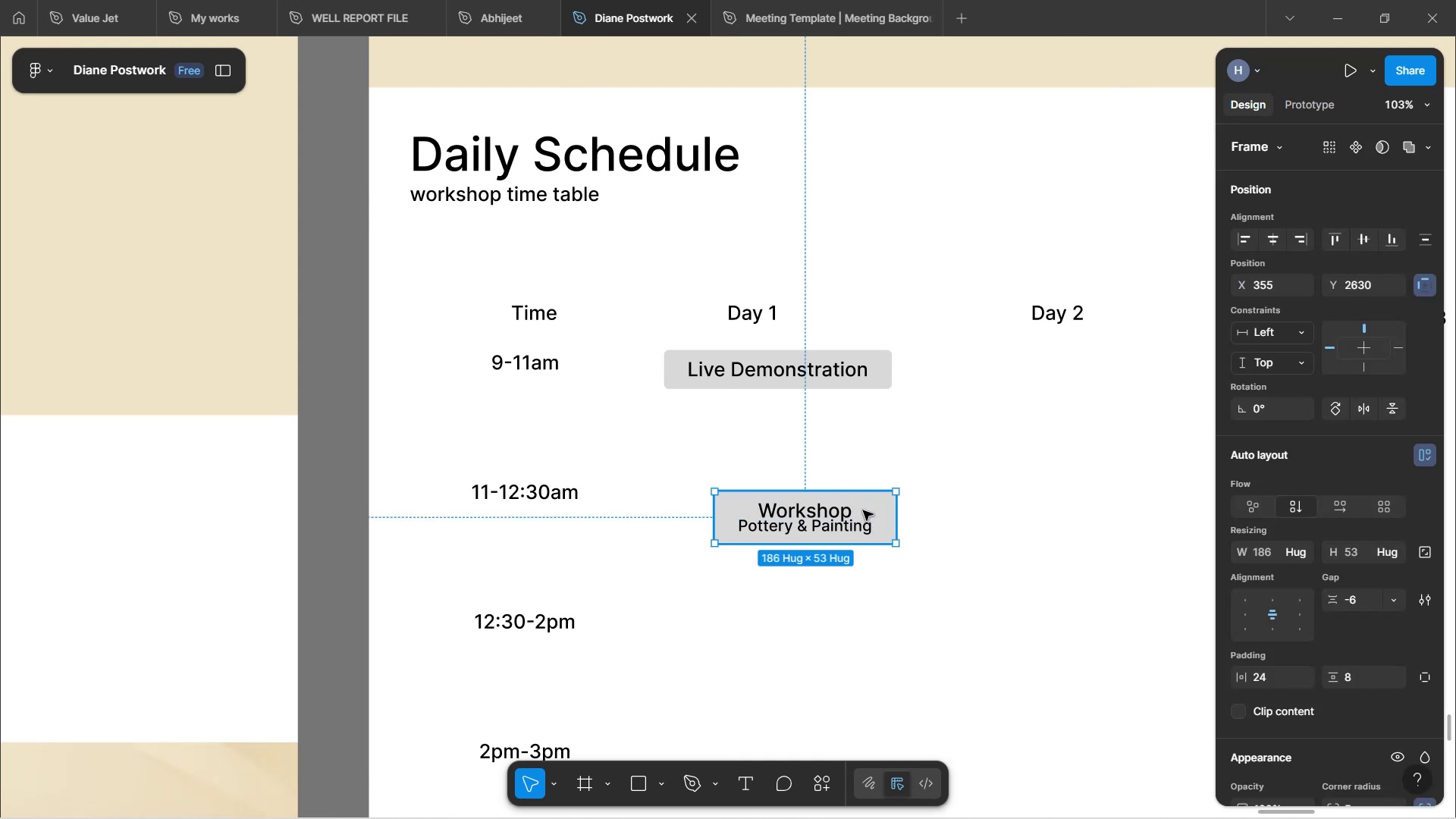 
left_click_drag(start_coordinate=[863, 510], to_coordinate=[833, 497])
 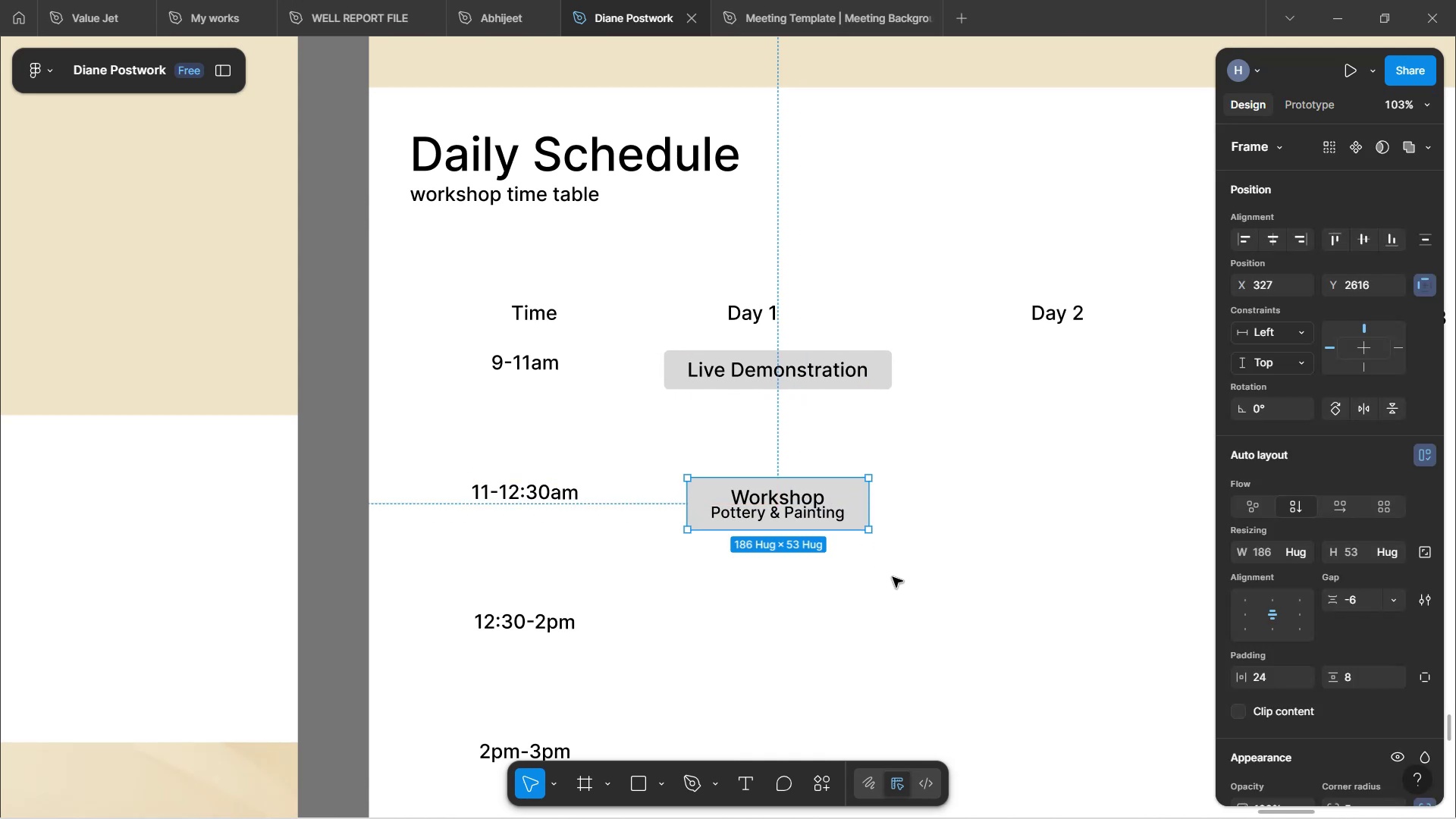 
left_click([893, 577])
 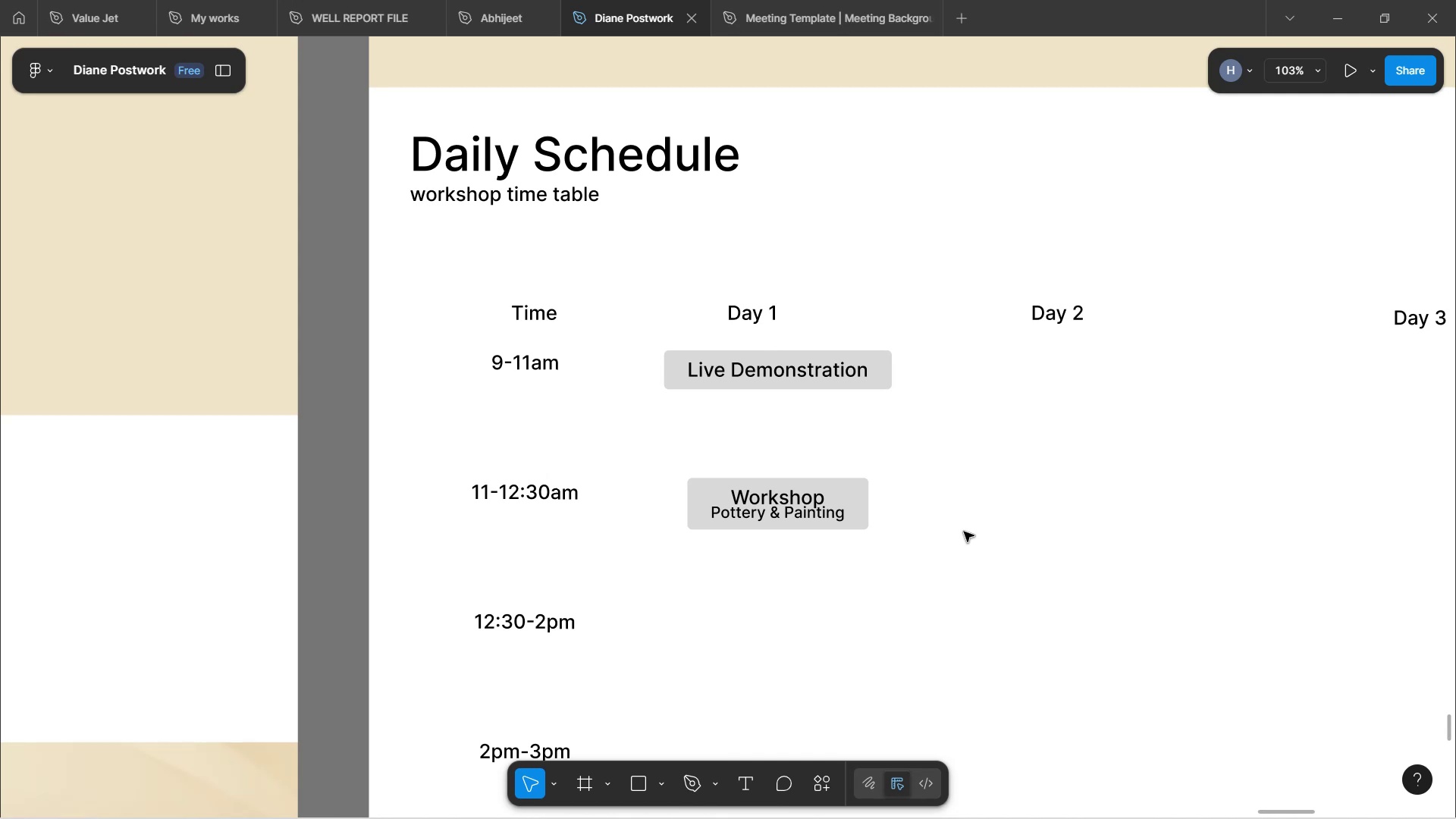 
wait(75.96)
 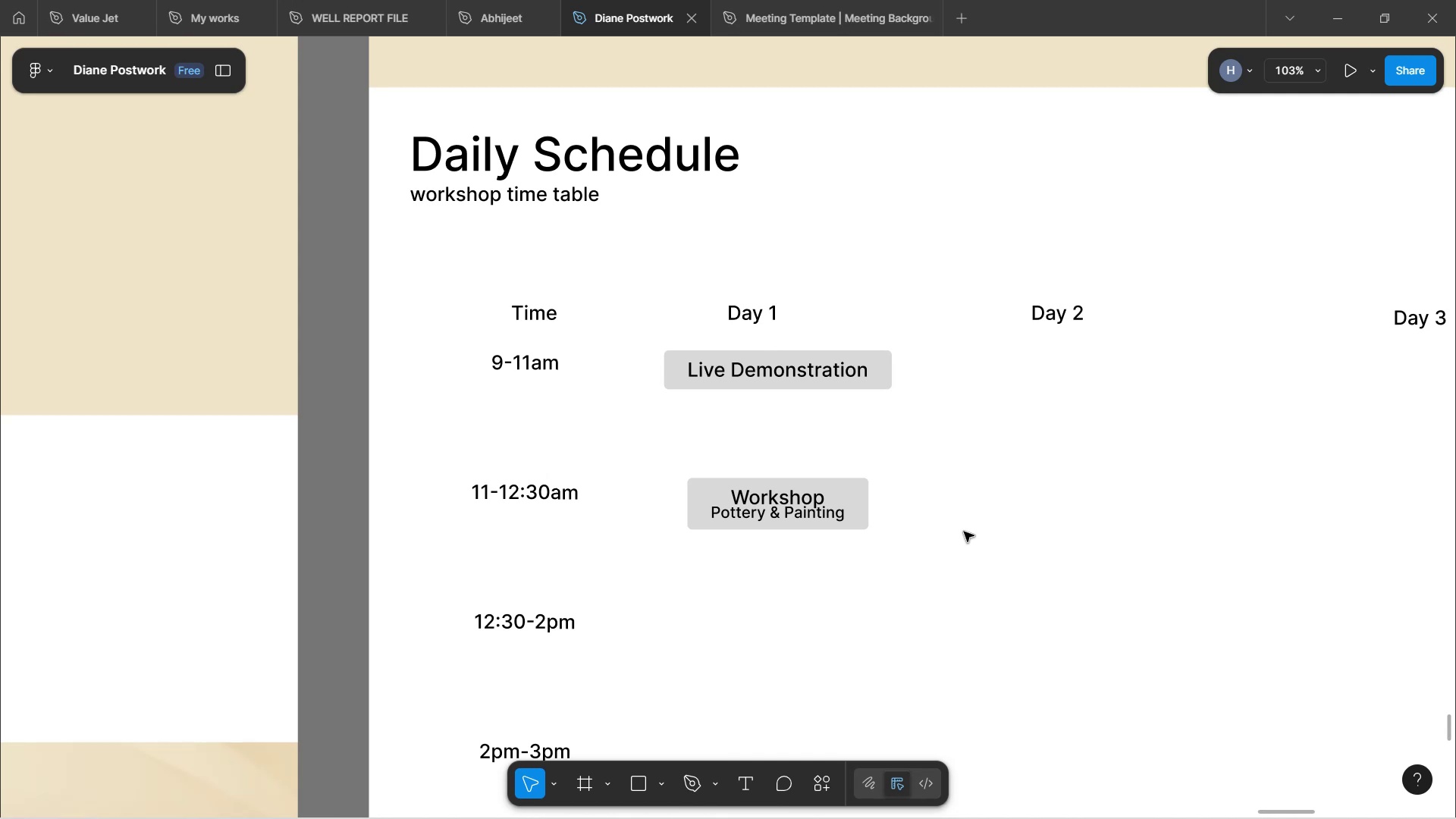 
scroll: coordinate [852, 367], scroll_direction: up, amount: 6.0
 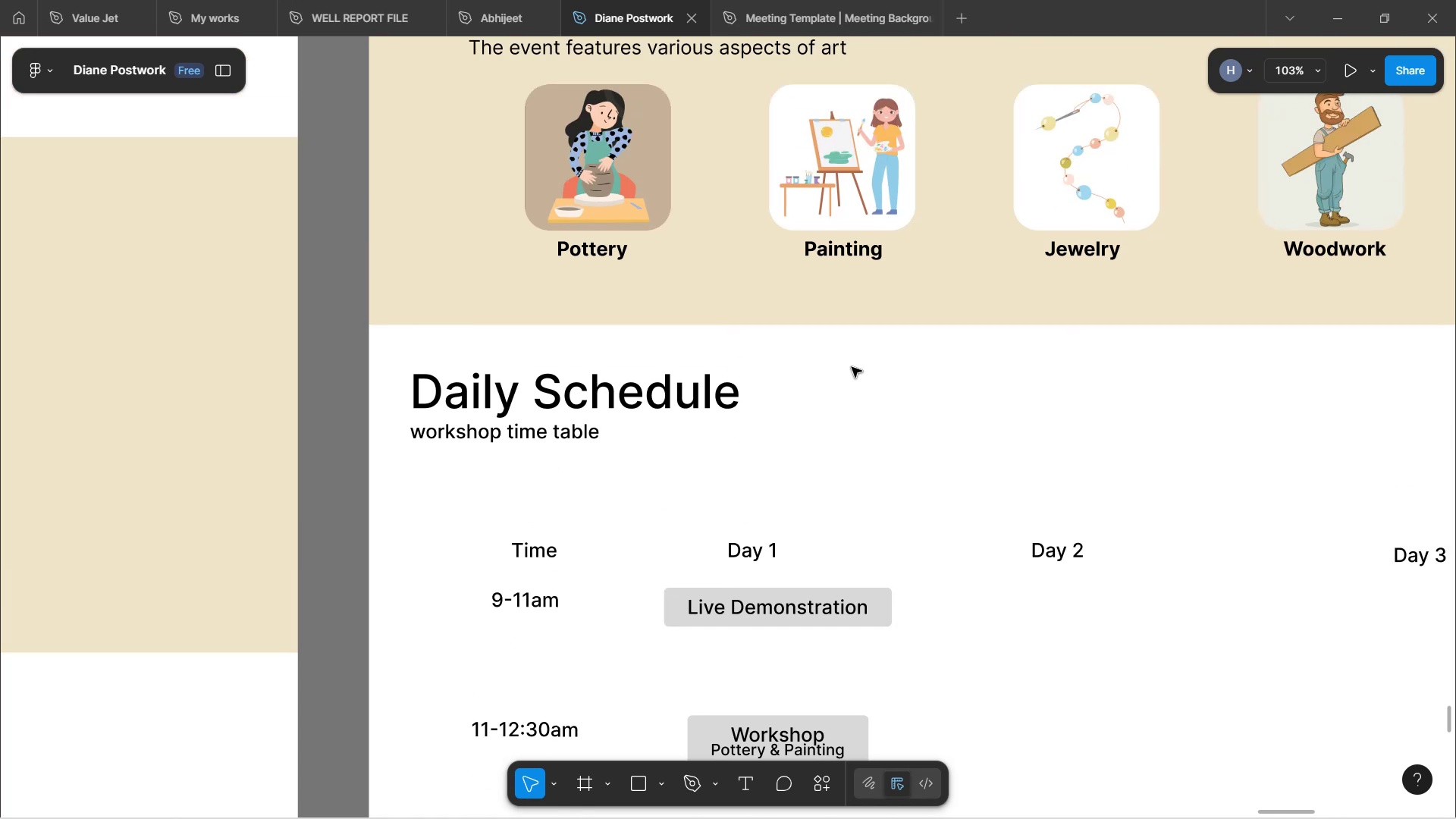 
scroll: coordinate [852, 367], scroll_direction: down, amount: 4.0
 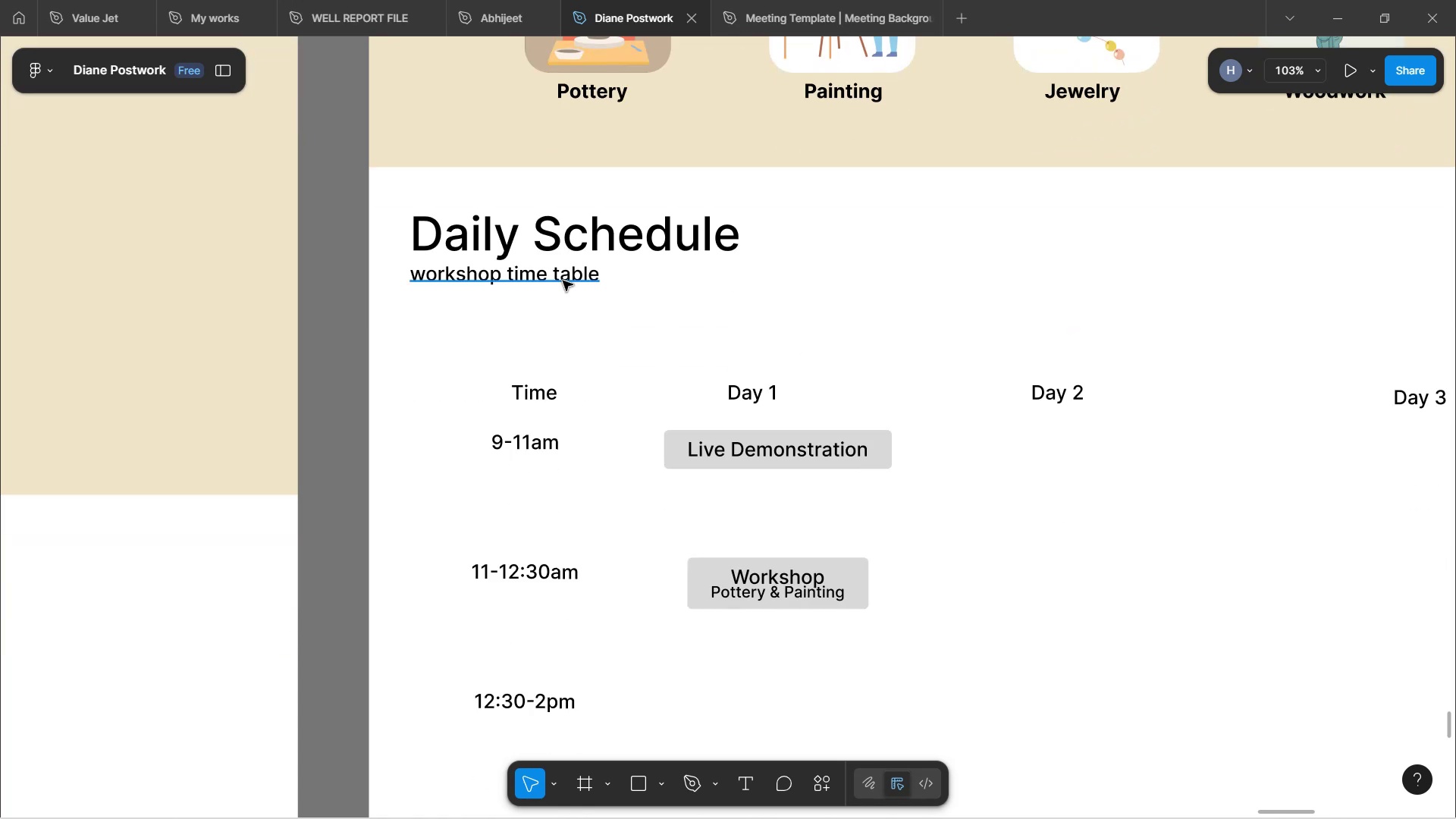 
left_click([563, 281])
 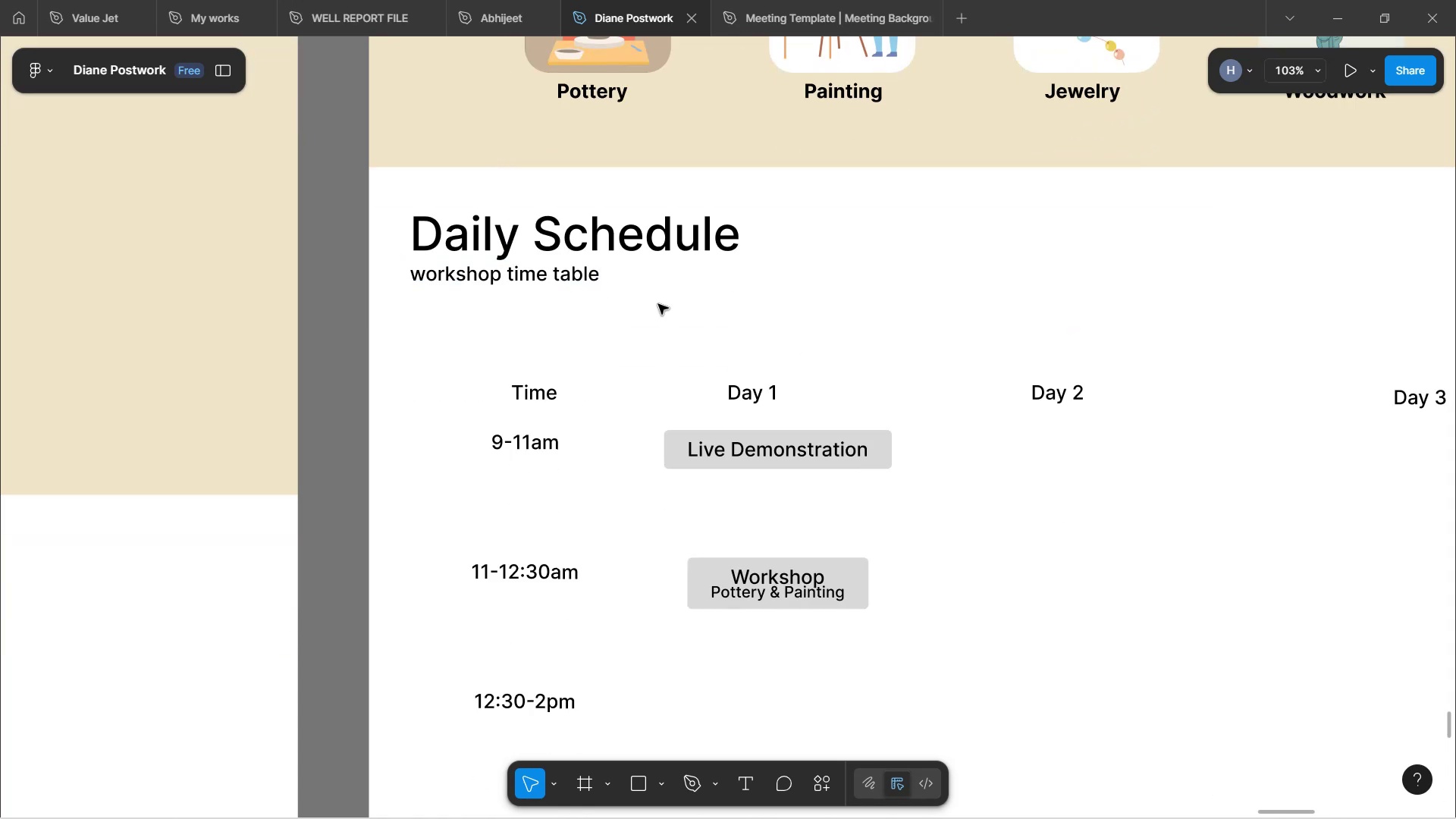 
scroll: coordinate [820, 279], scroll_direction: down, amount: 2.0
 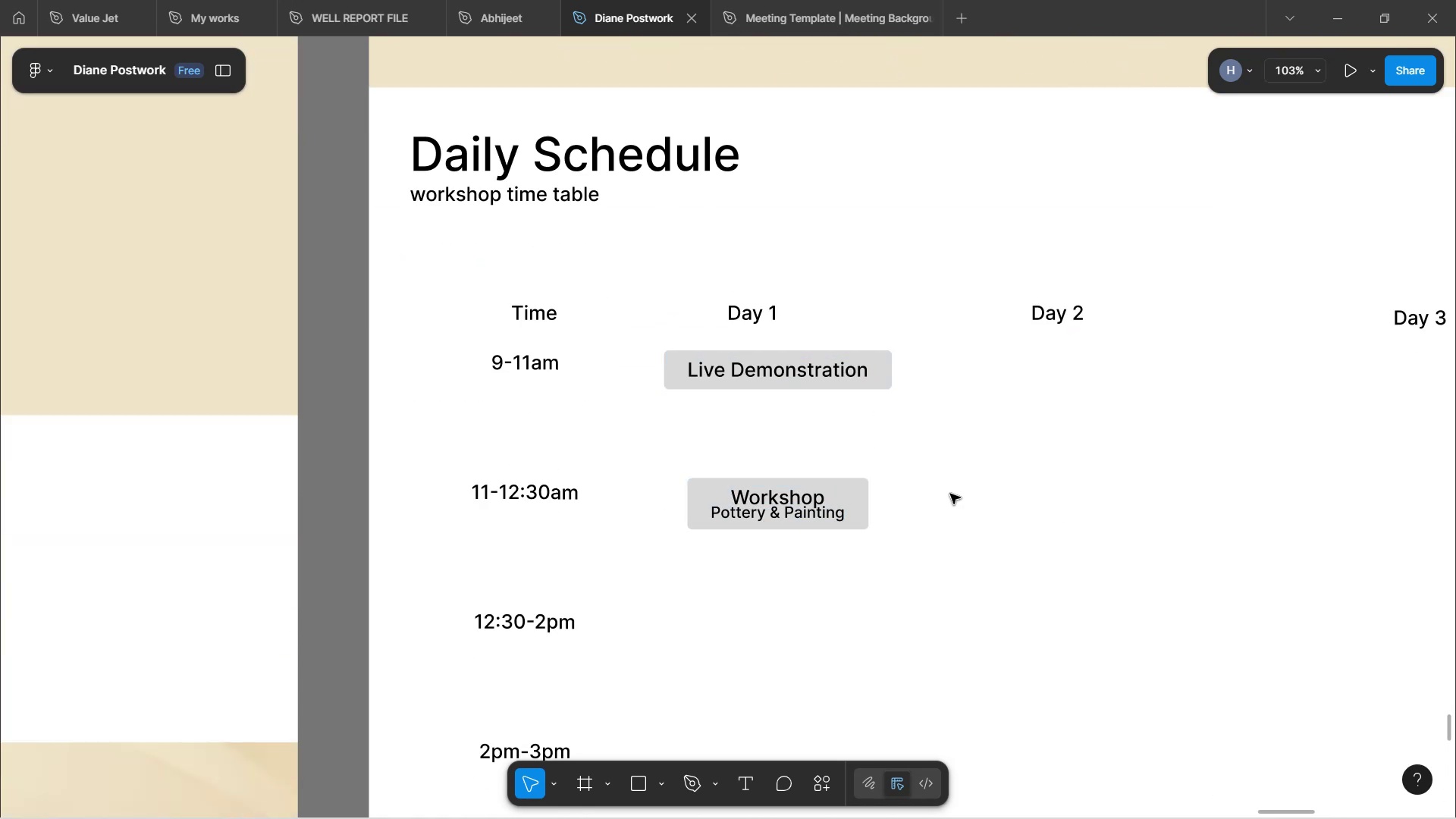 
wait(9.05)
 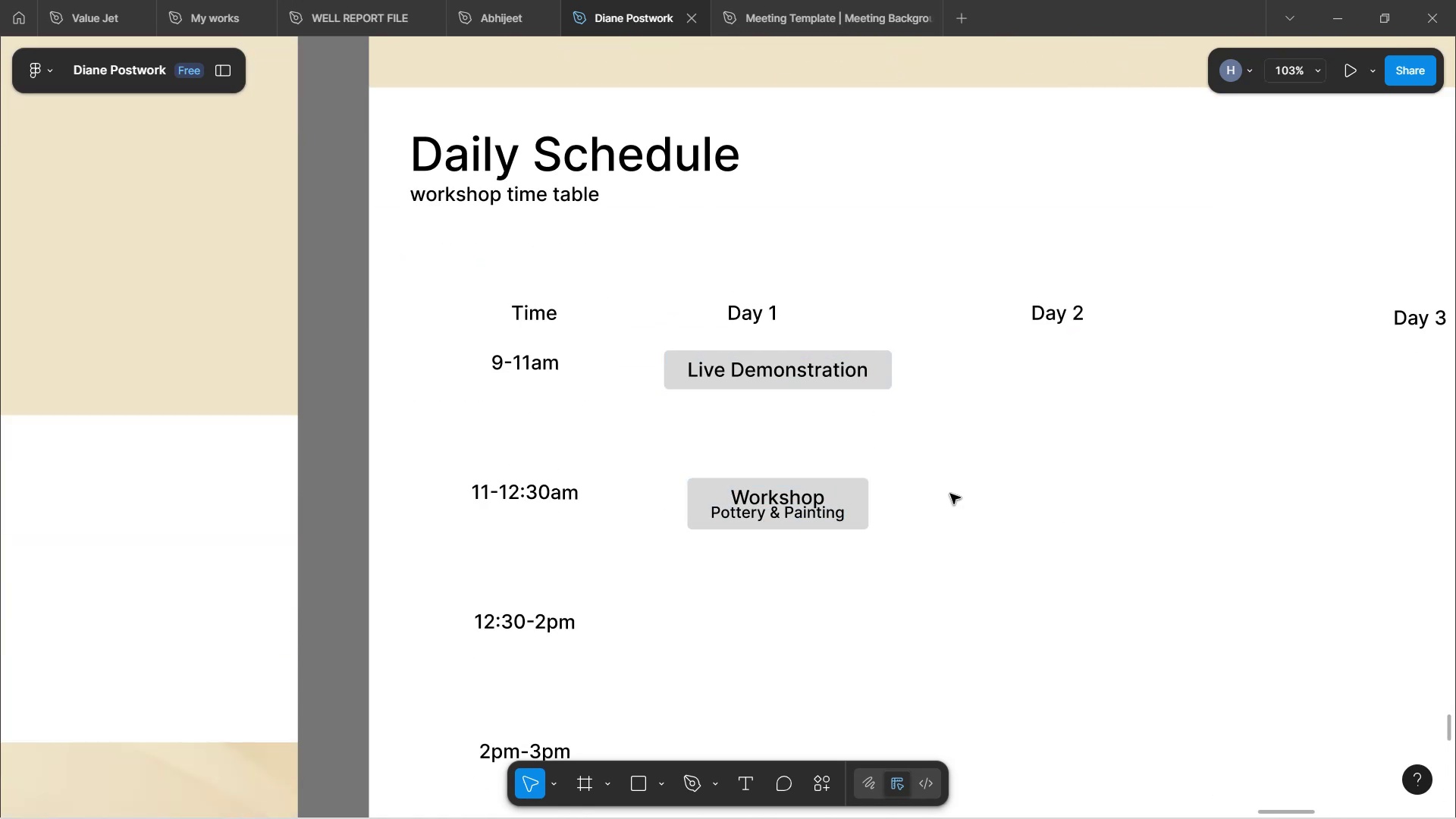 
scroll: coordinate [878, 378], scroll_direction: up, amount: 21.0
 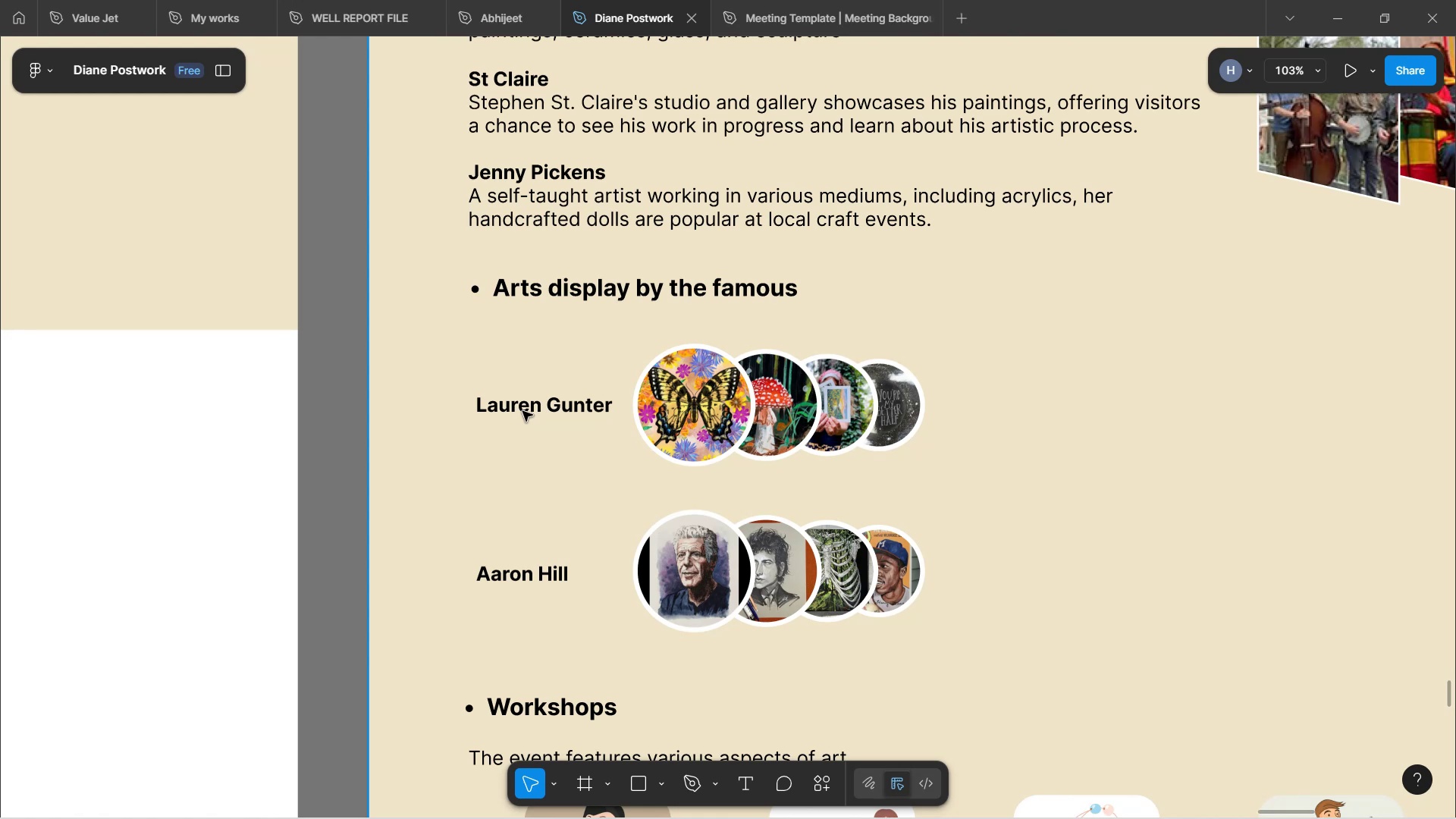 
double_click([522, 411])
 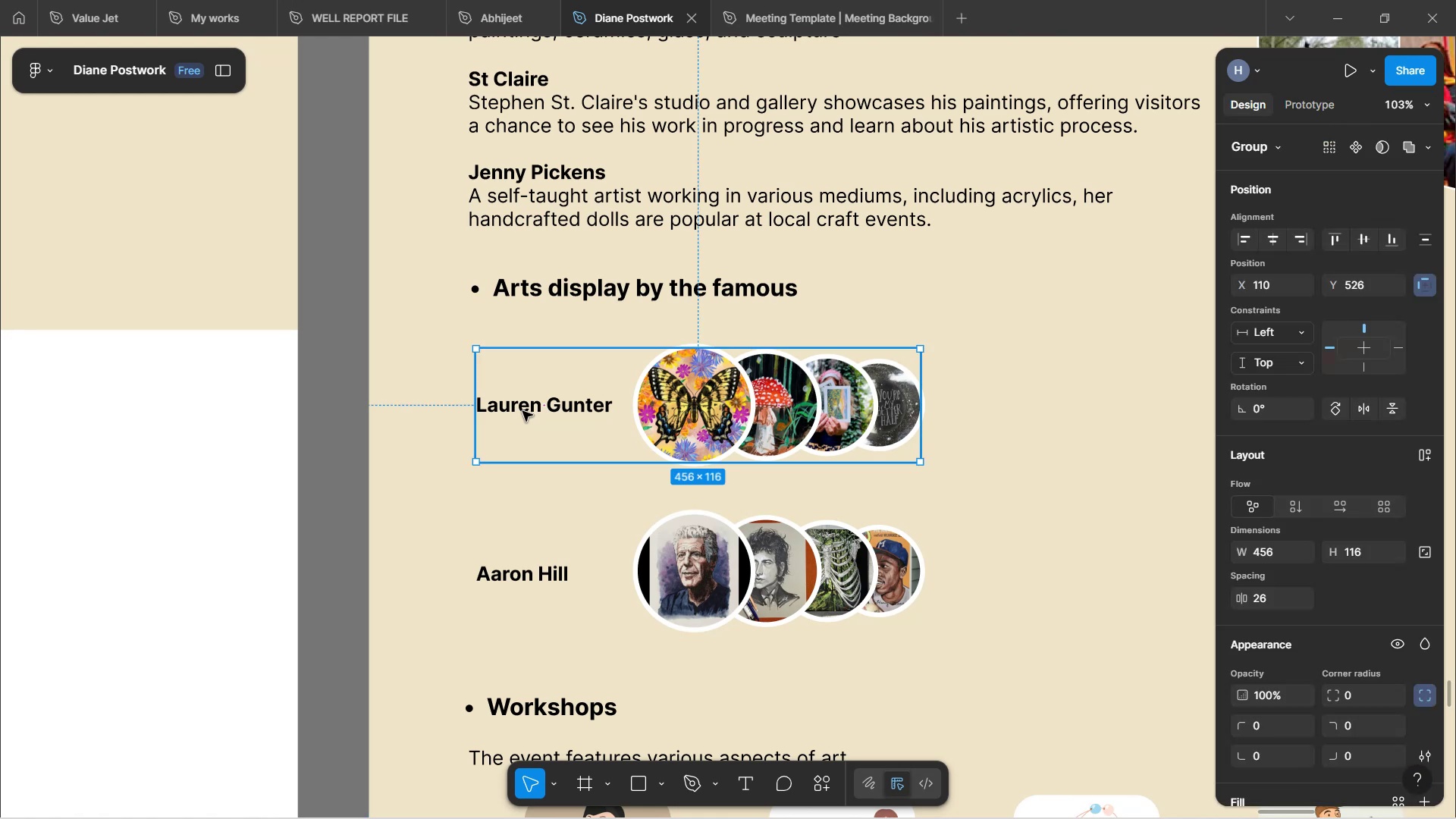 
double_click([522, 411])
 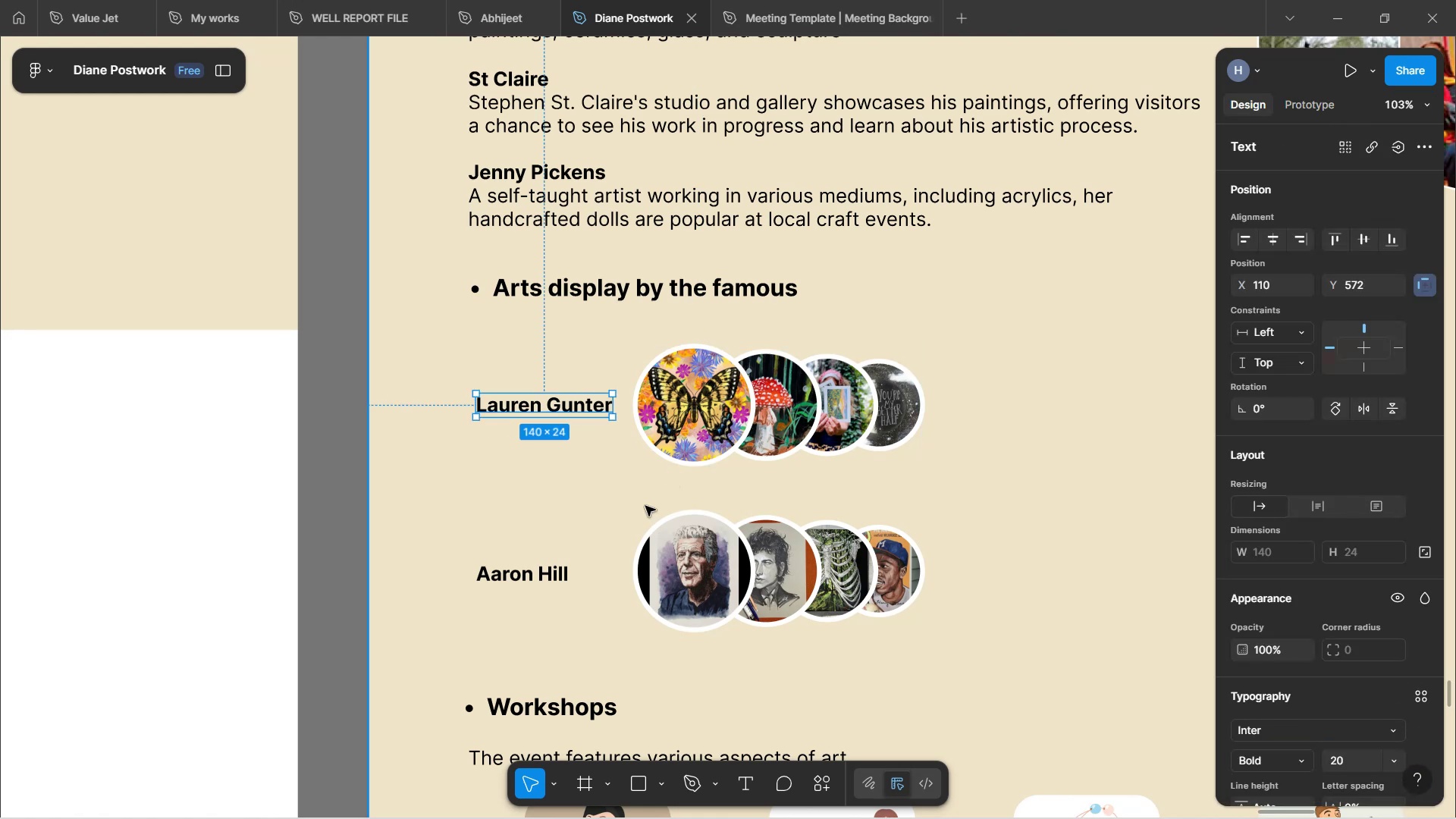 
hold_key(key=ControlLeft, duration=1.58)
hold_key(key=ShiftLeft, duration=0.56)
left_click([503, 579])
 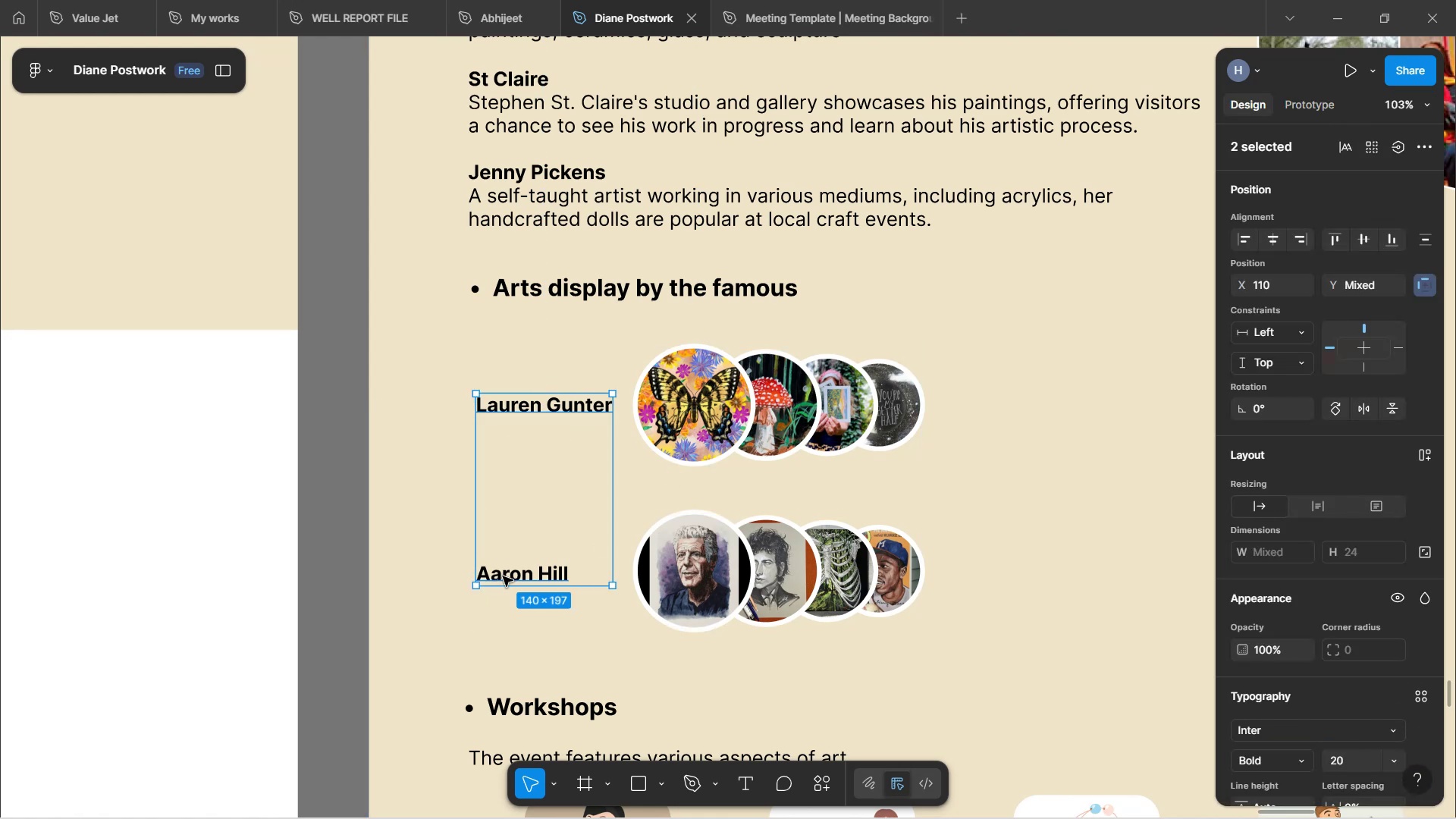 
scroll: coordinate [1350, 635], scroll_direction: down, amount: 20.0
 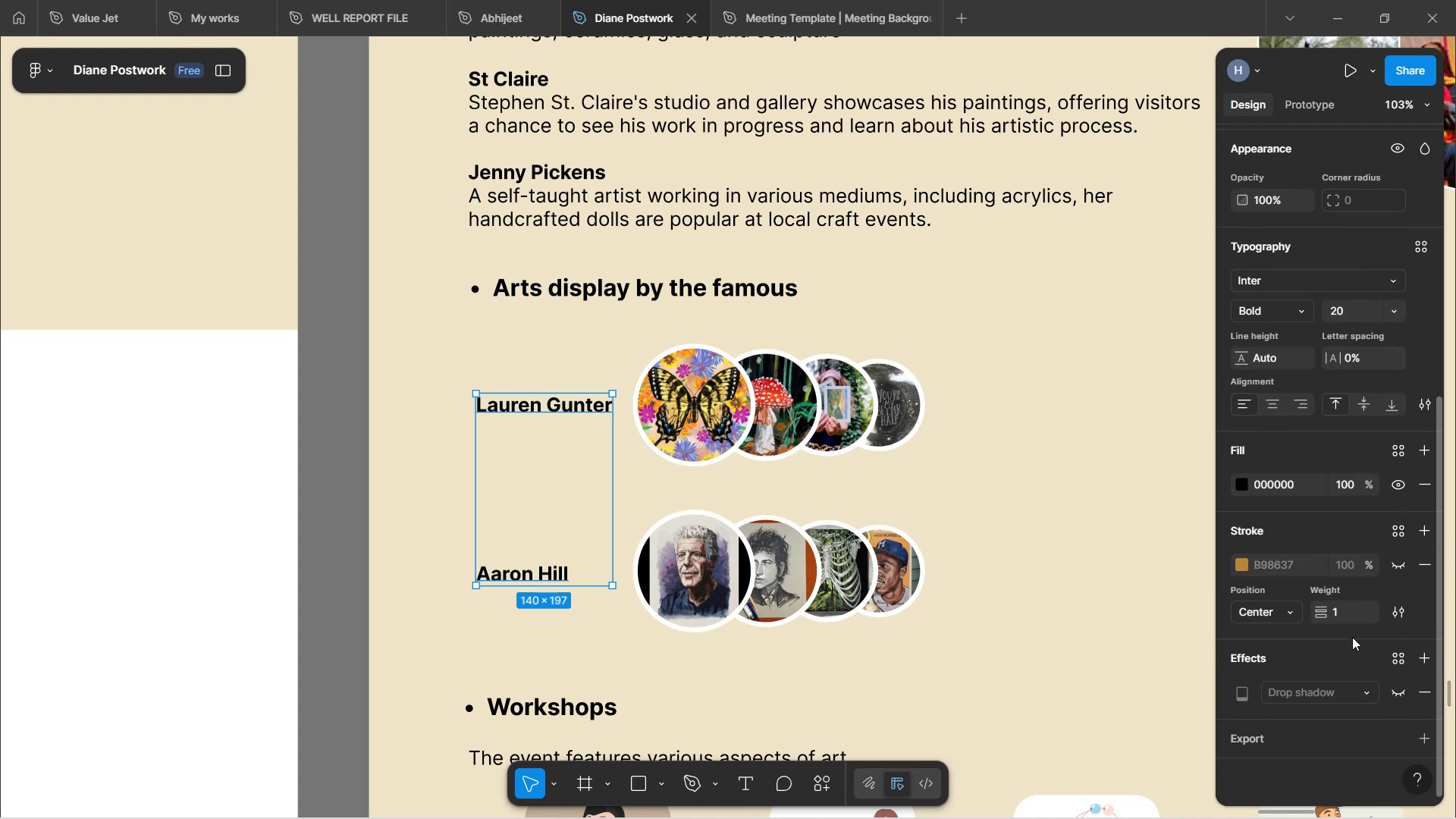 
scroll: coordinate [1370, 576], scroll_direction: up, amount: 5.0
 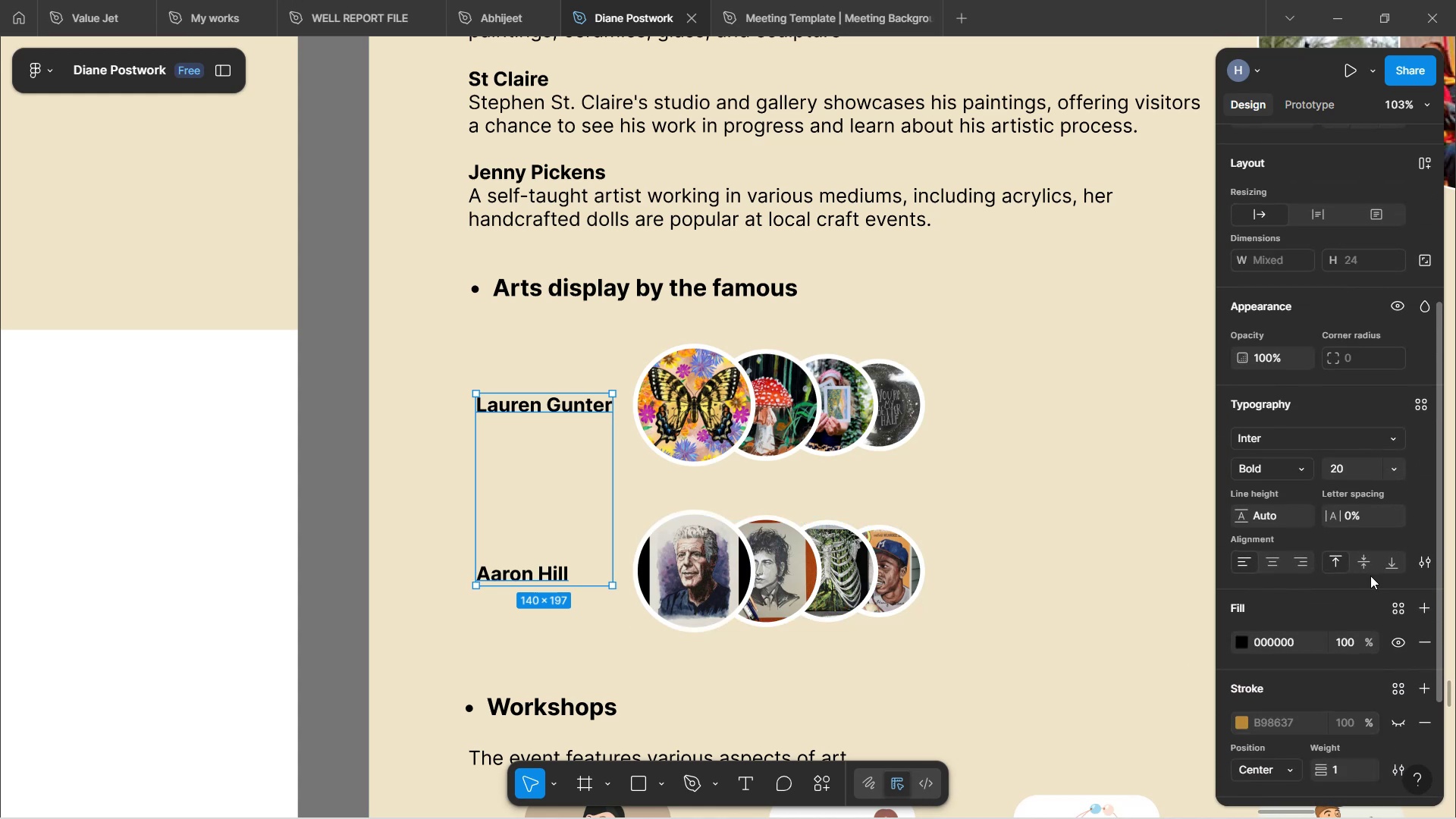 
scroll: coordinate [1370, 576], scroll_direction: down, amount: 4.0
 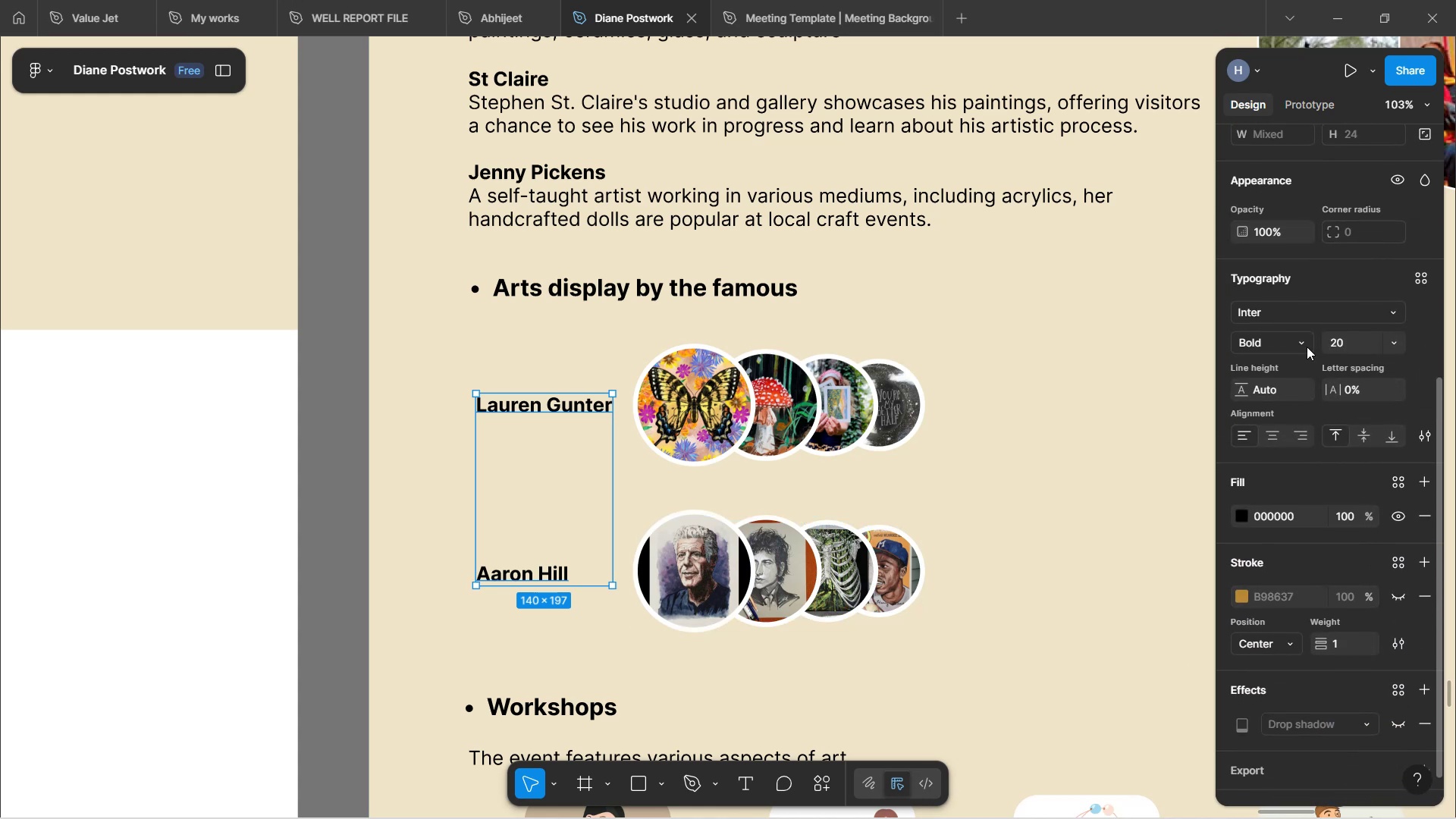 
left_click([1302, 345])
 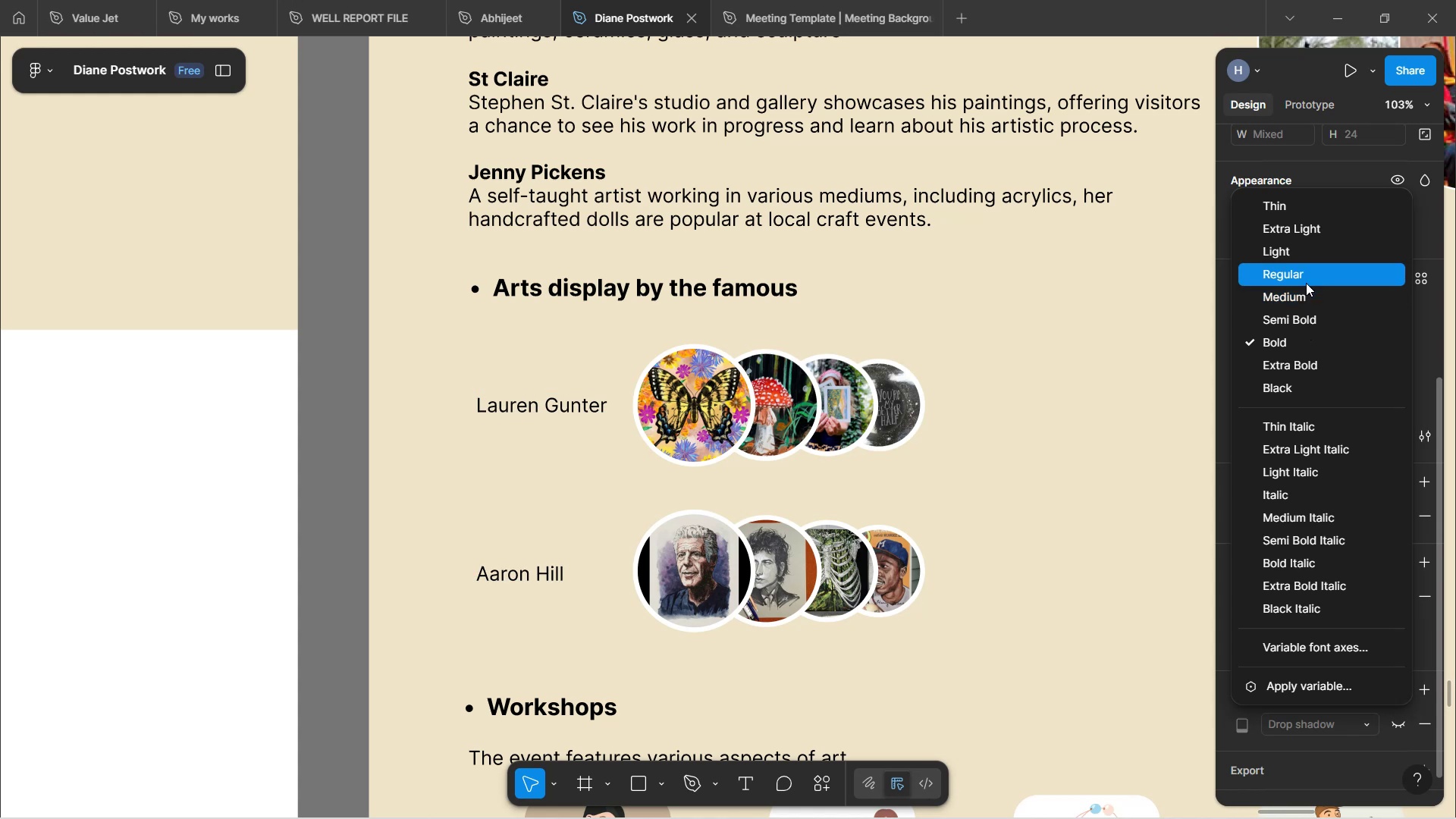 
wait(5.7)
 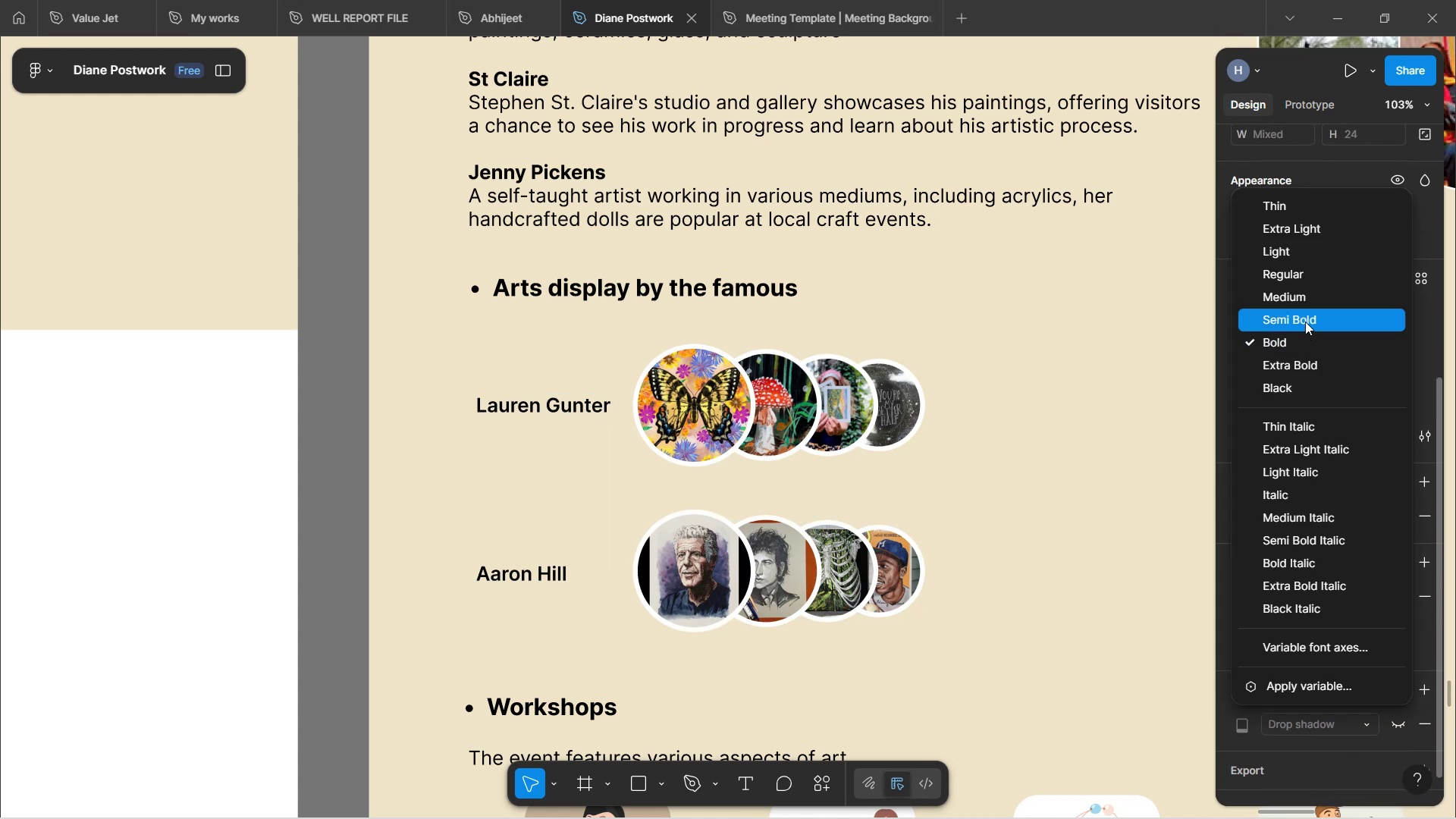 
left_click([1306, 283])
 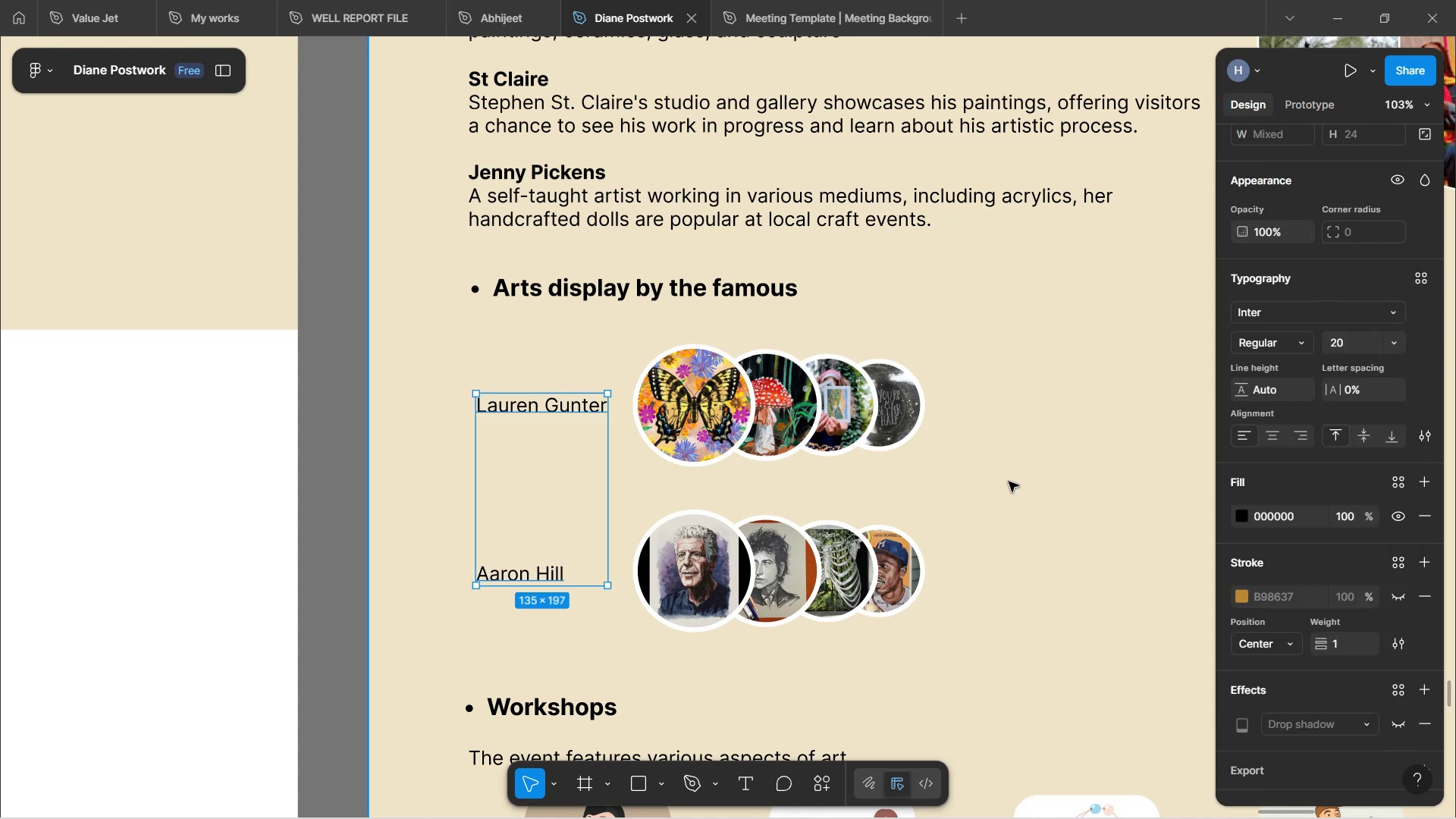 
left_click([1009, 482])
 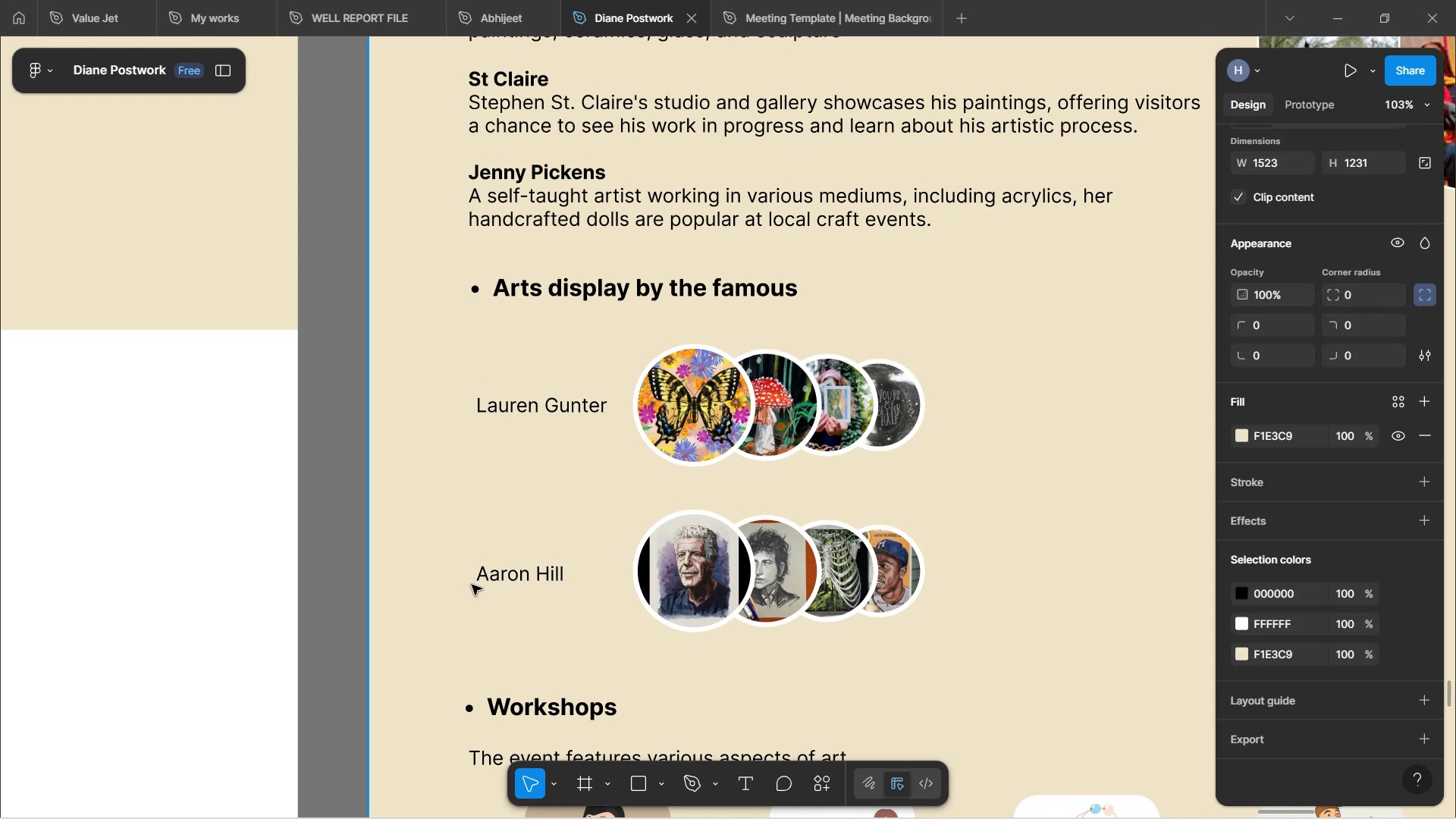 
scroll: coordinate [874, 459], scroll_direction: up, amount: 10.0
 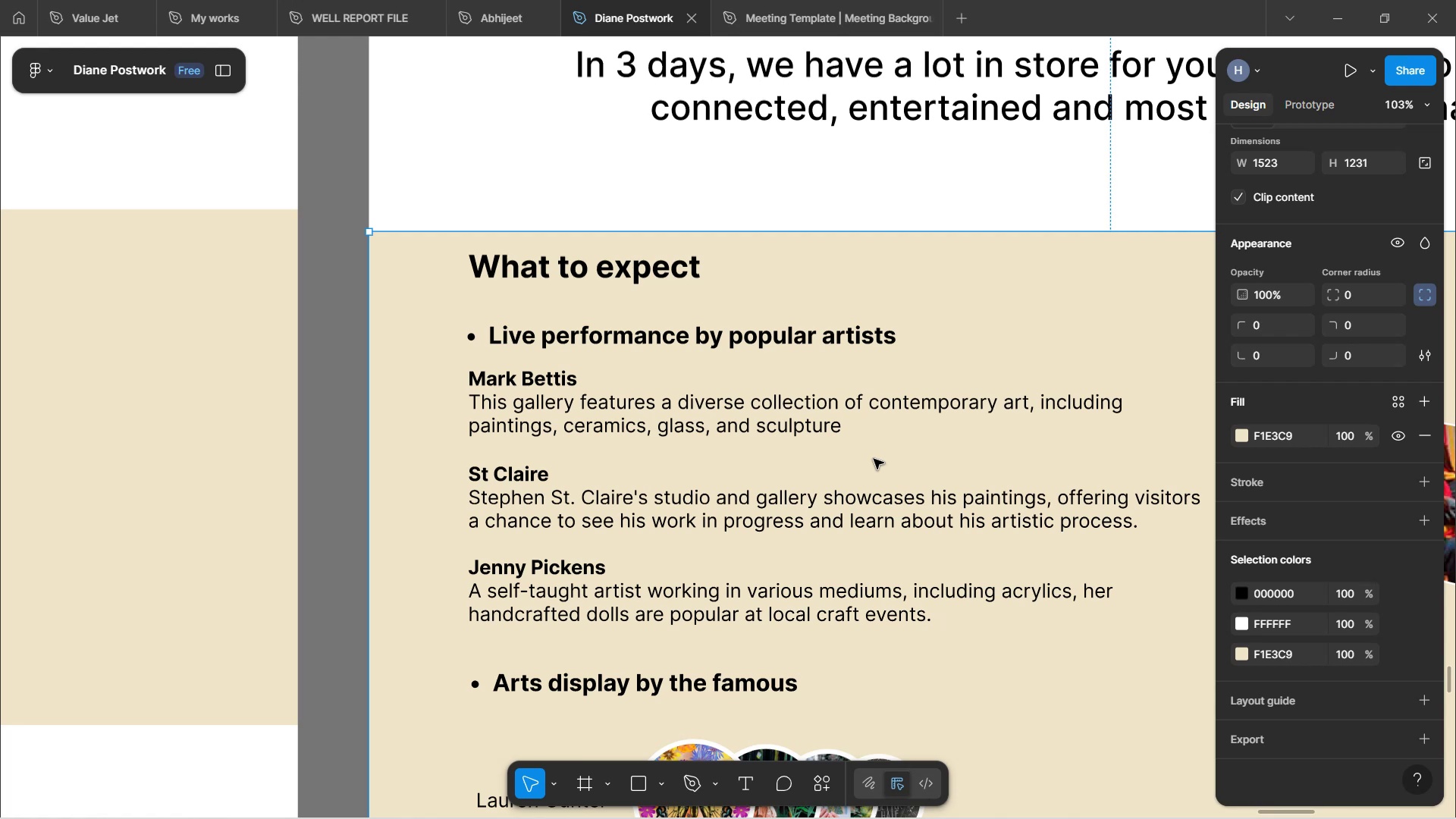 
scroll: coordinate [874, 459], scroll_direction: down, amount: 5.0
 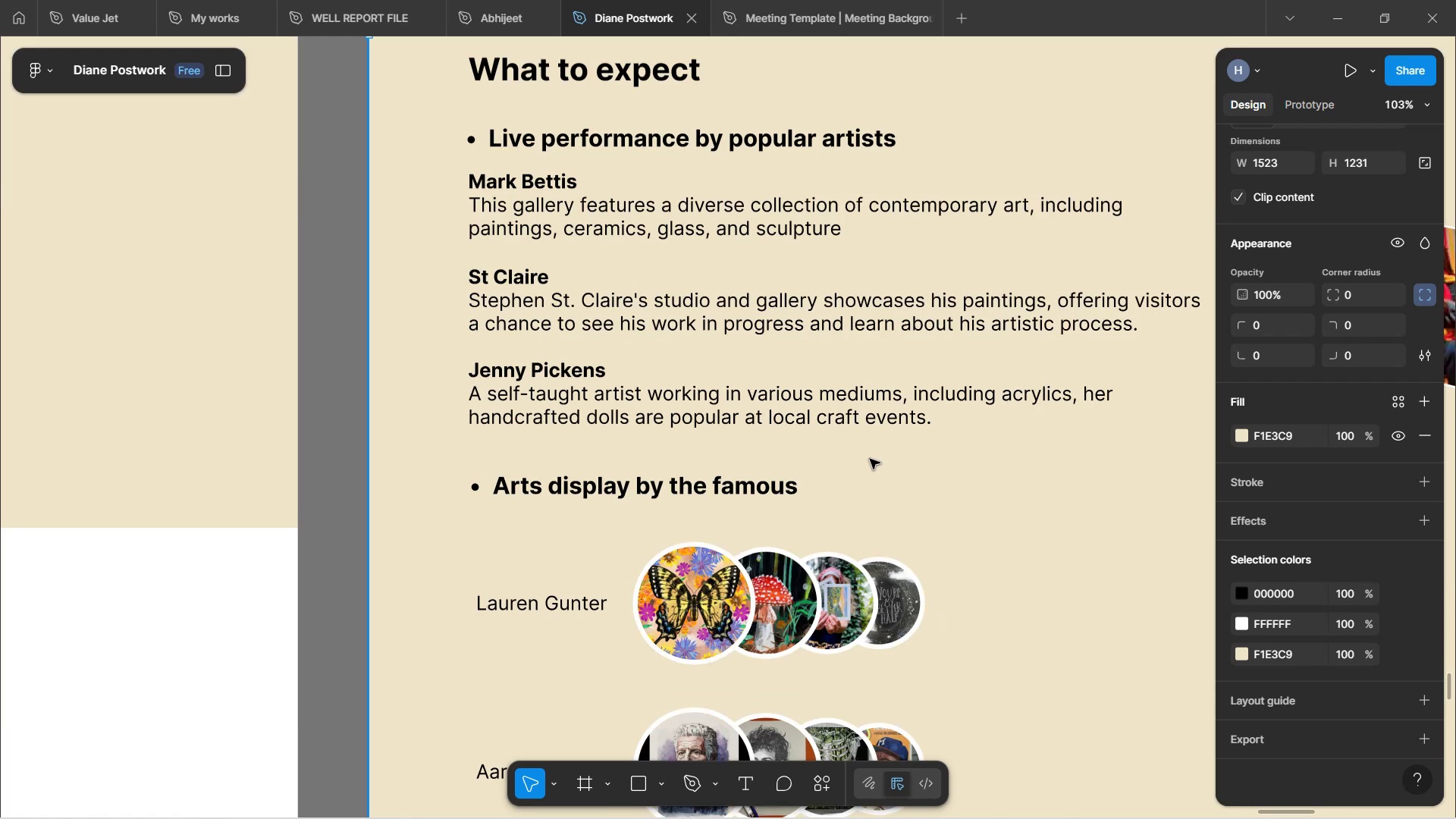 
scroll: coordinate [868, 461], scroll_direction: up, amount: 3.0
 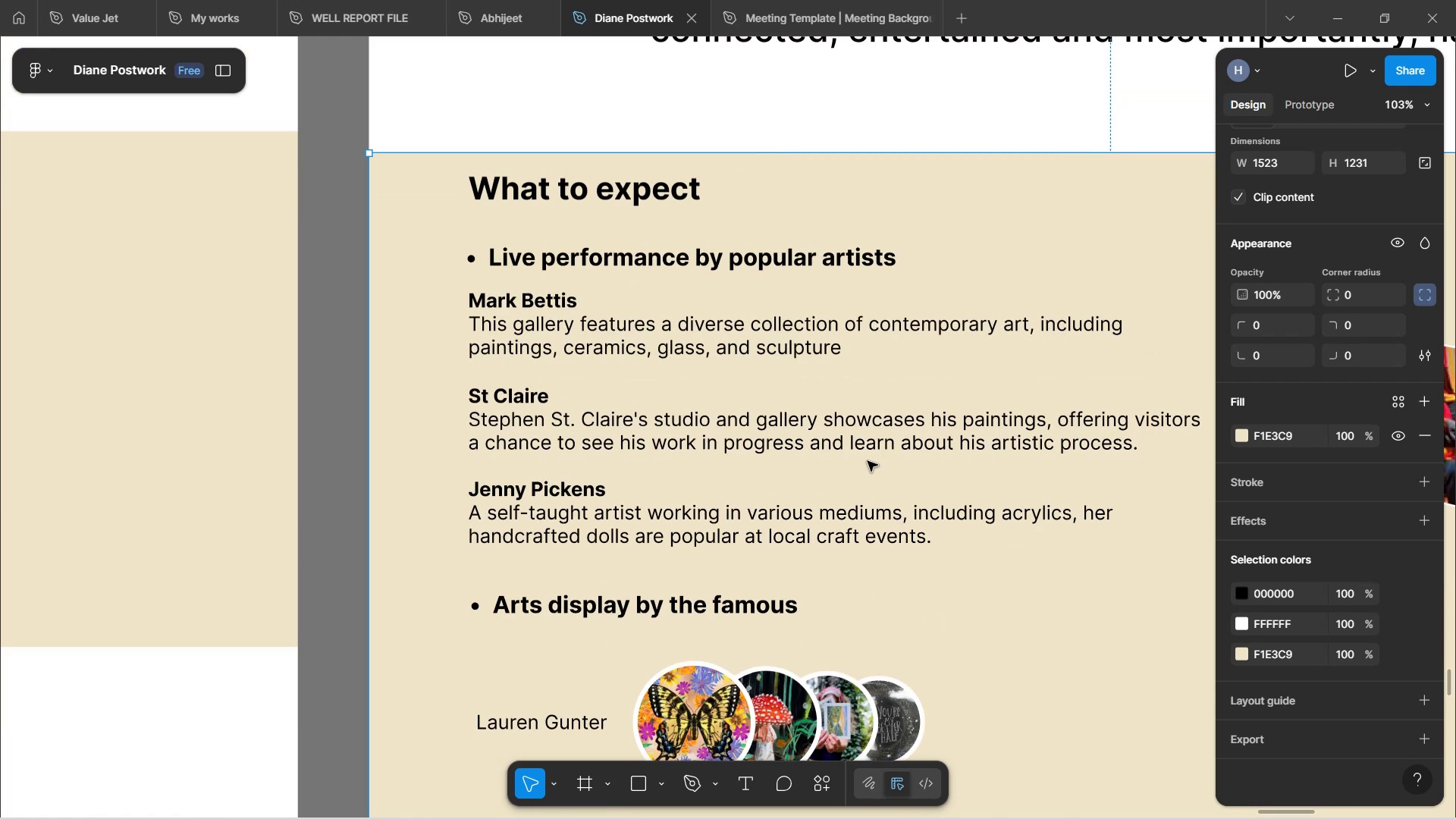 
scroll: coordinate [868, 461], scroll_direction: down, amount: 14.0
 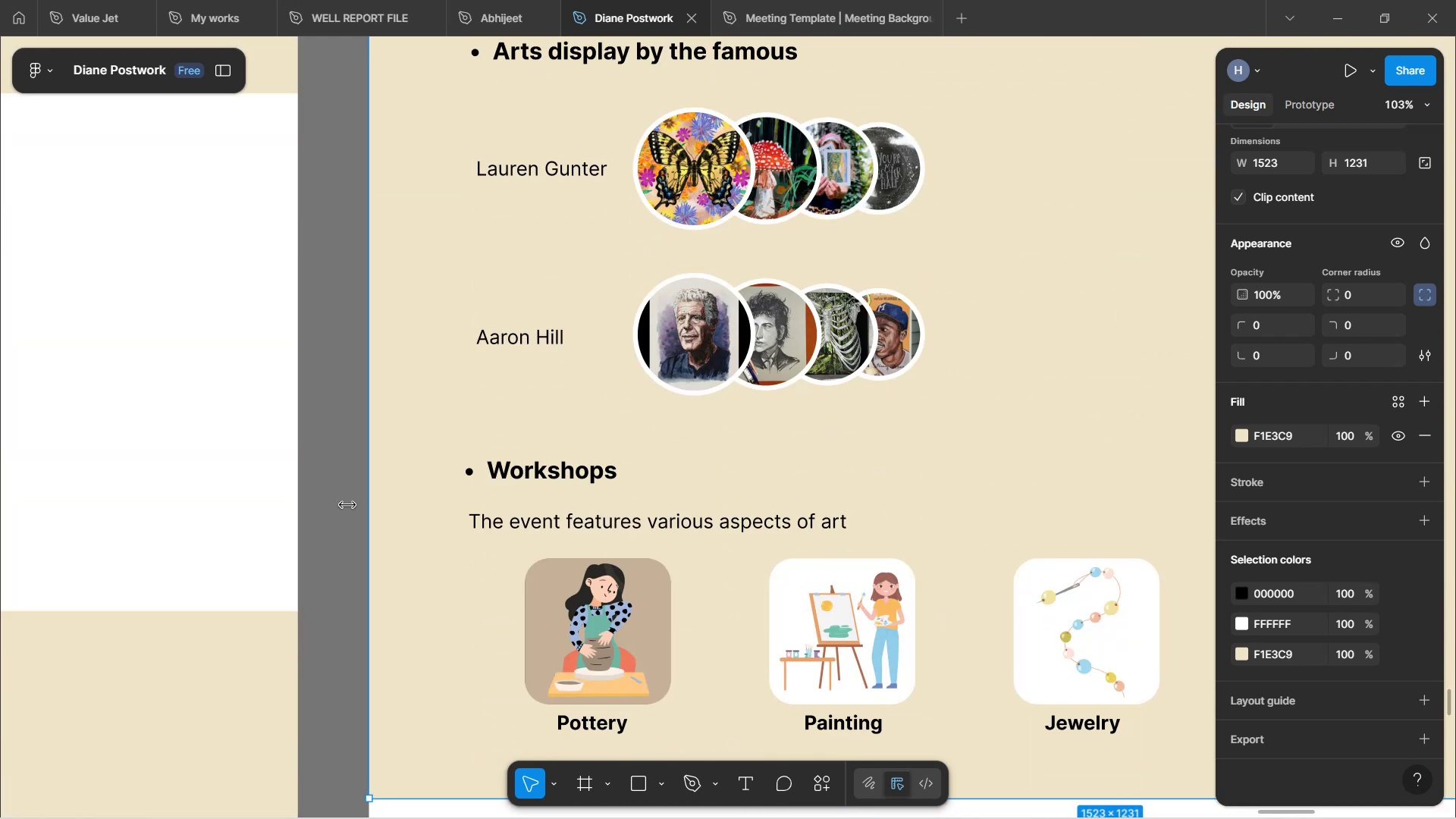 
left_click([344, 501])
 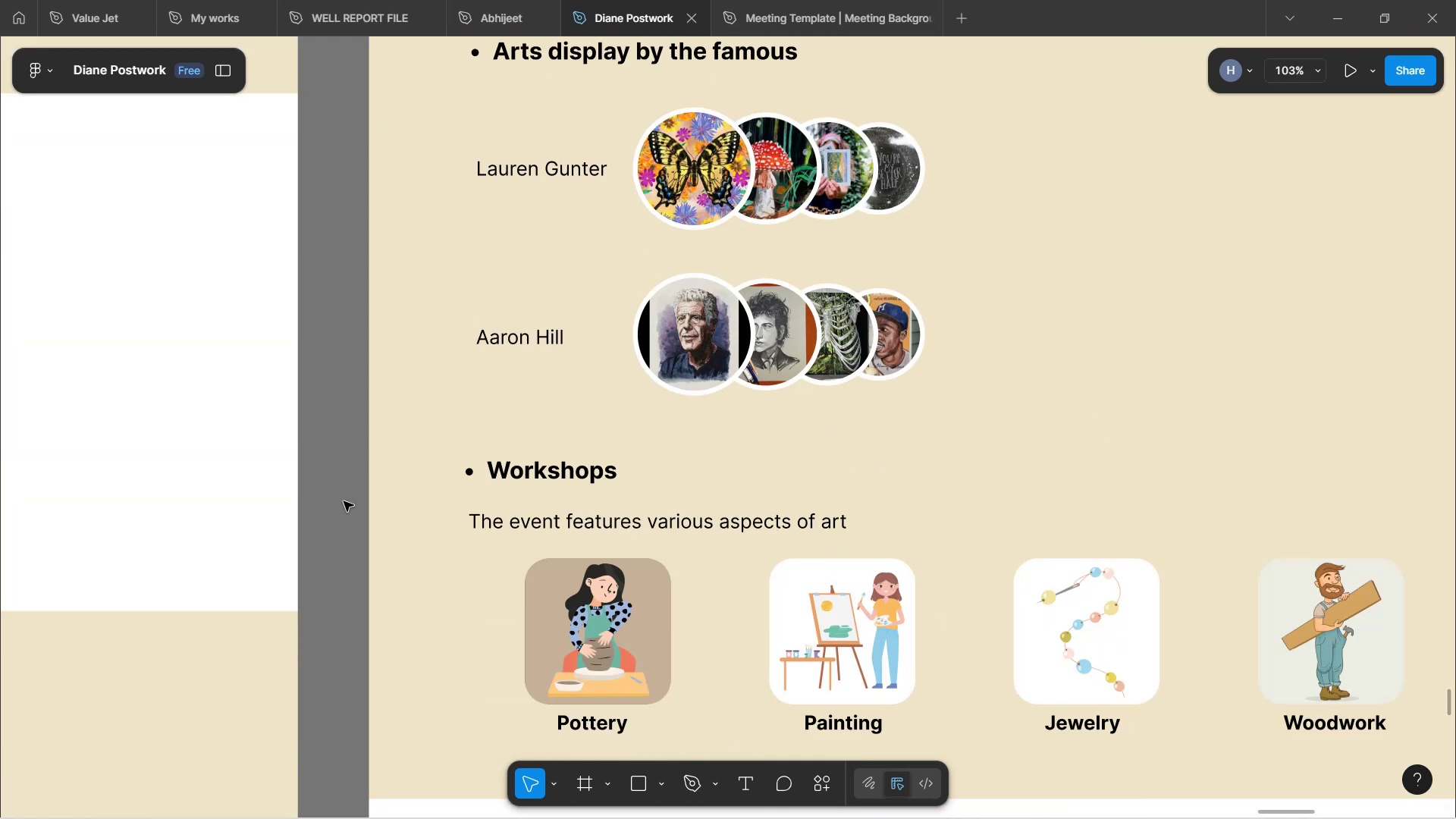 
scroll: coordinate [344, 501], scroll_direction: down, amount: 1.0
 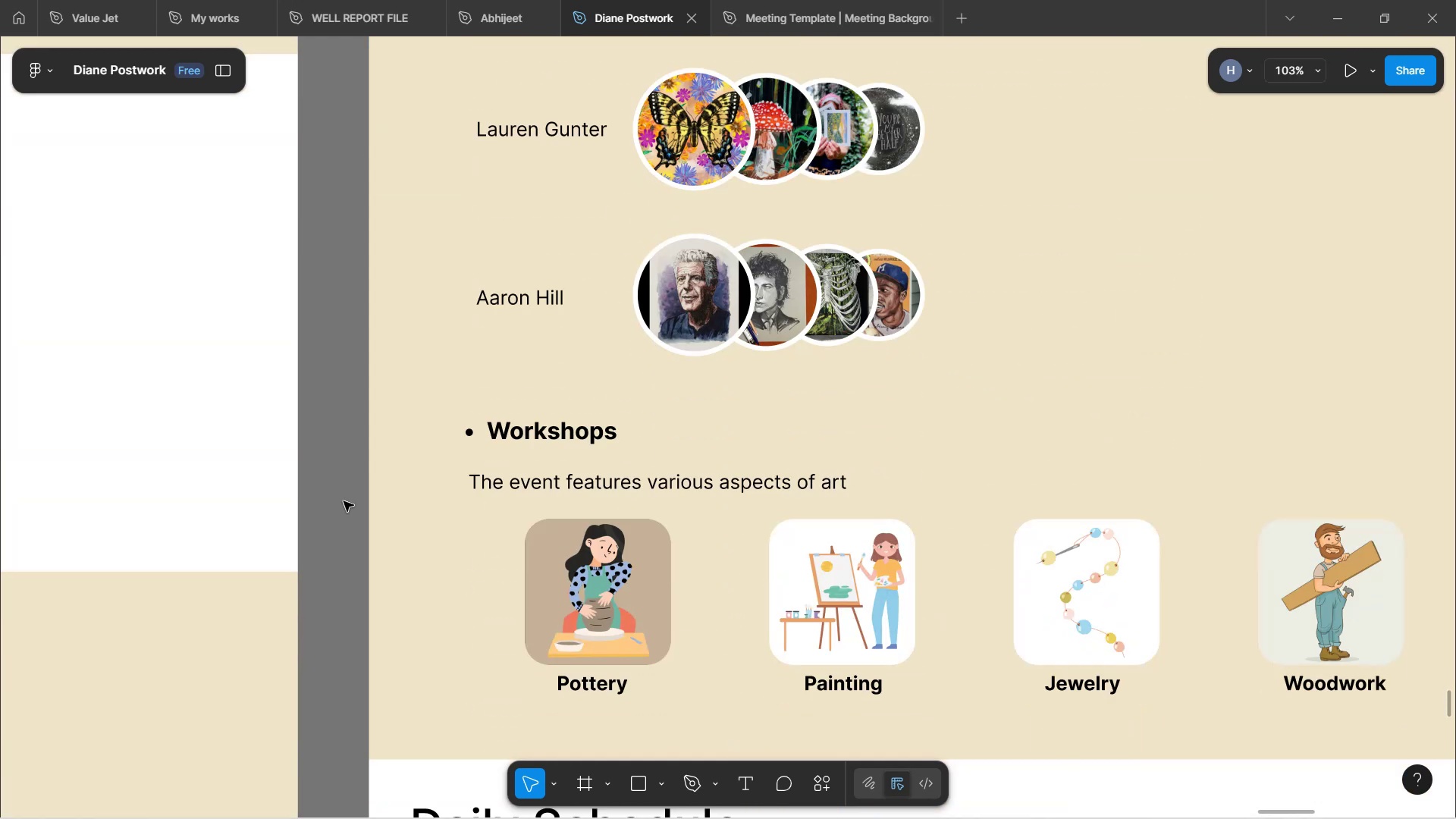 
scroll: coordinate [338, 551], scroll_direction: up, amount: 28.0
 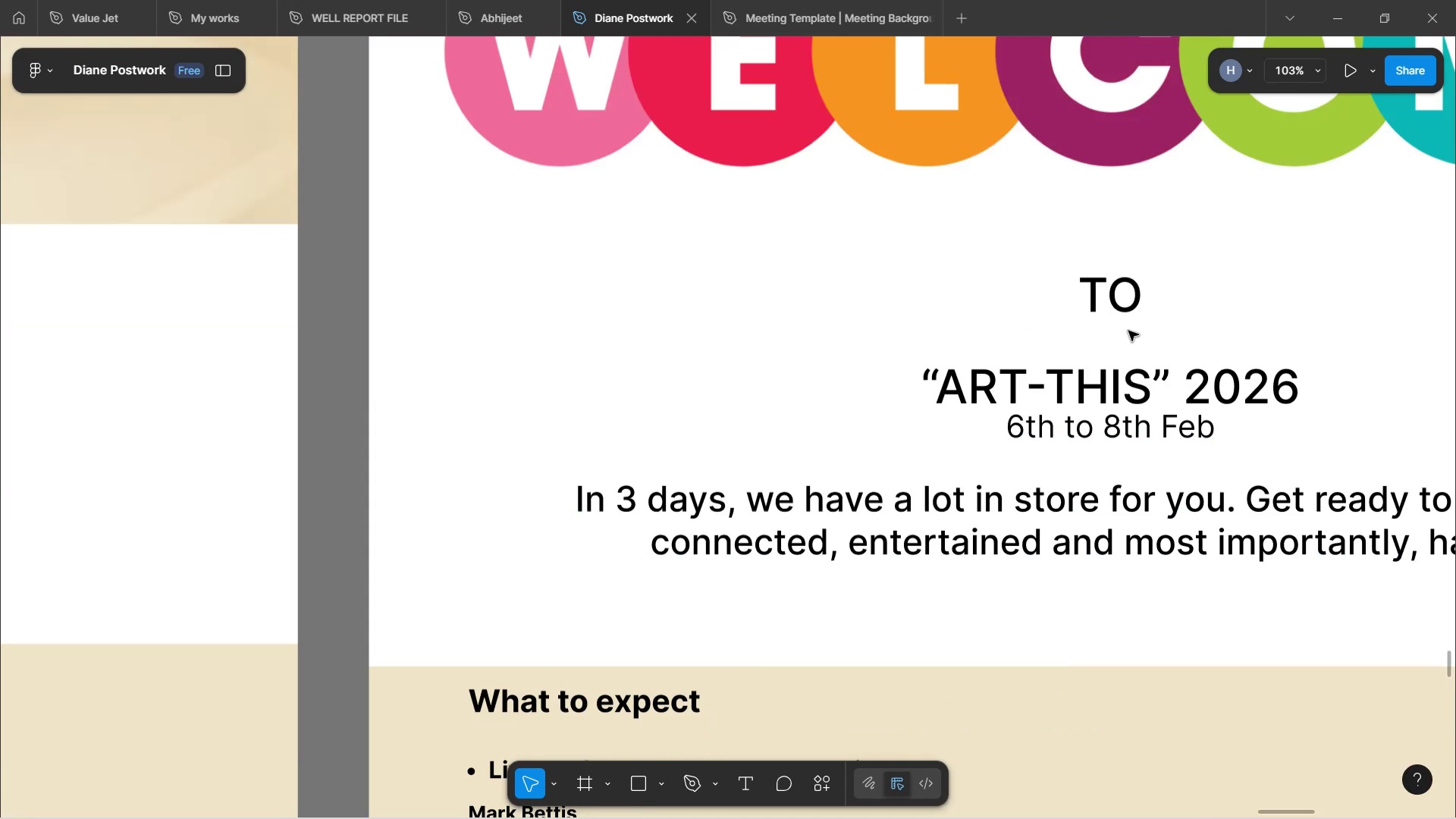 
scroll: coordinate [1020, 435], scroll_direction: down, amount: 35.0
 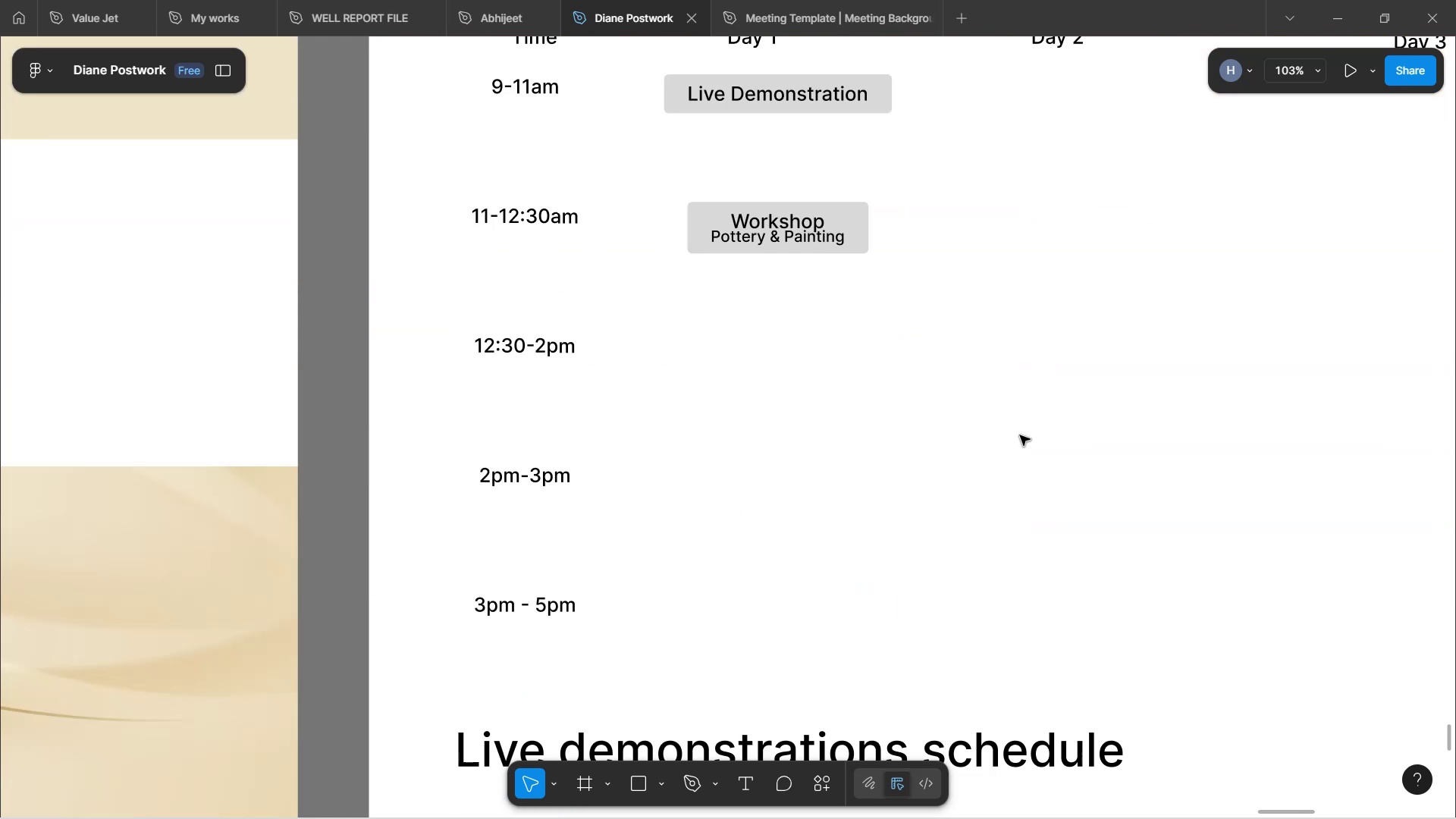 
scroll: coordinate [1020, 435], scroll_direction: up, amount: 4.0
 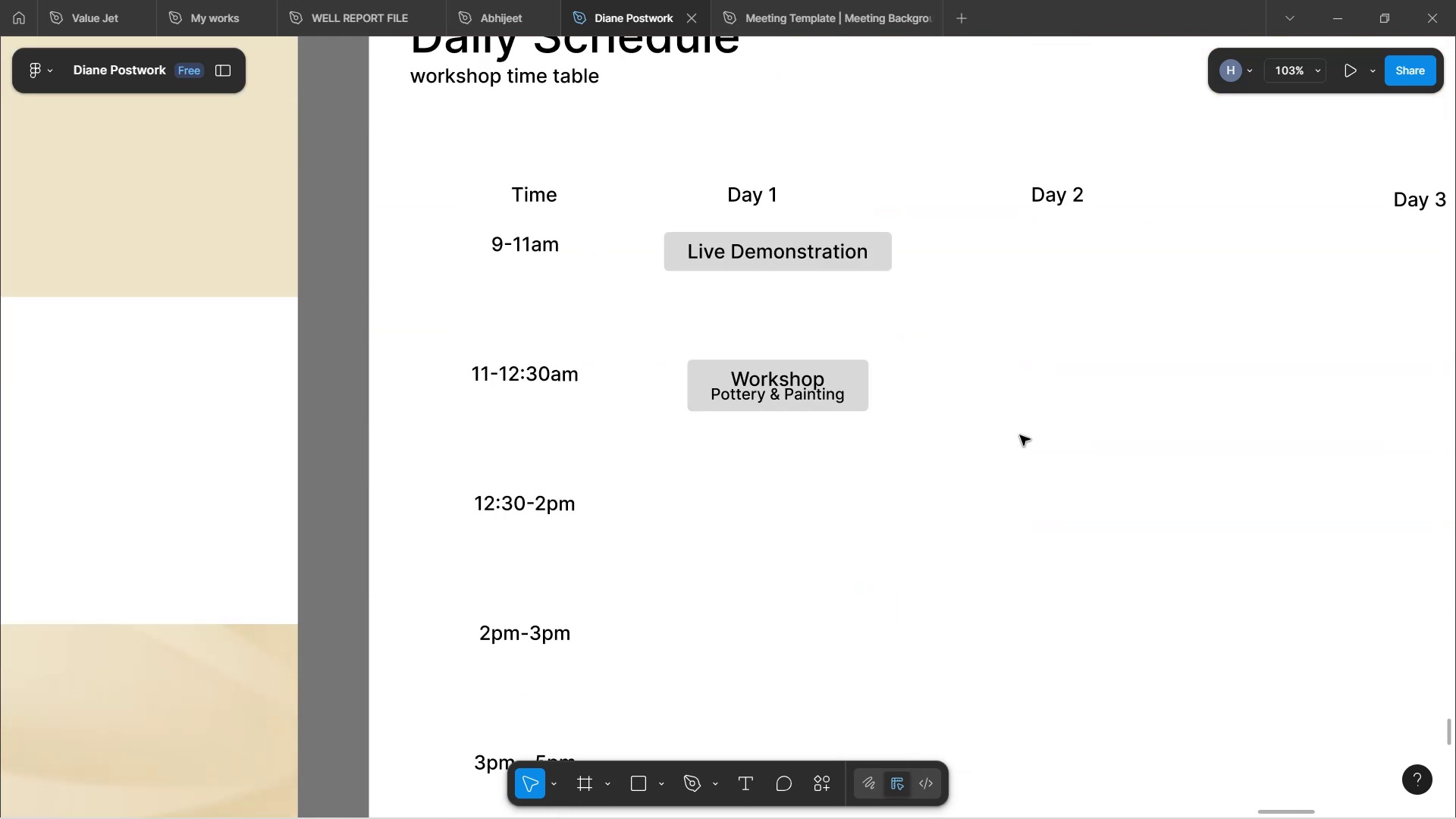 
scroll: coordinate [1020, 435], scroll_direction: down, amount: 2.0
 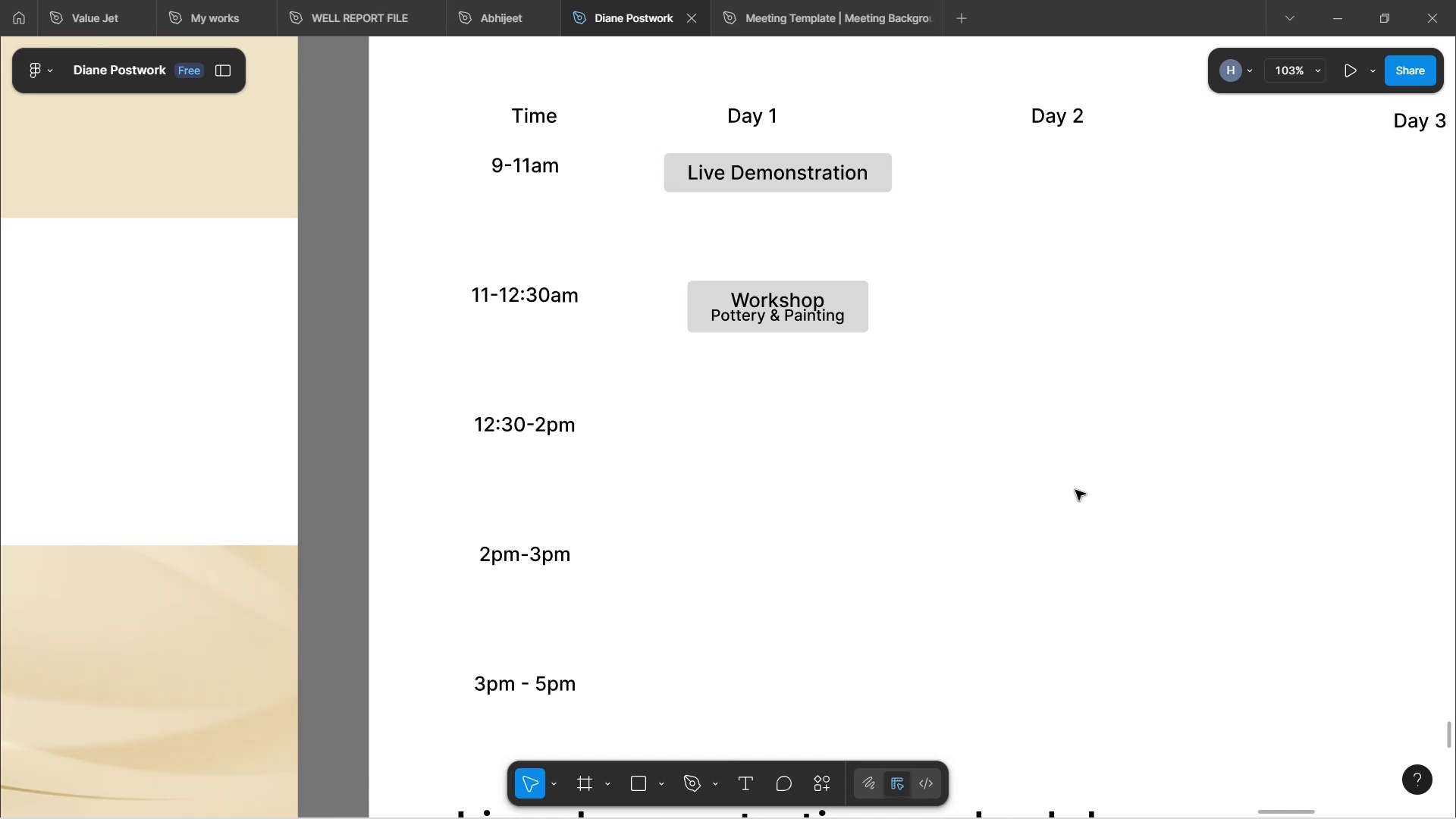 
wait(52.12)
 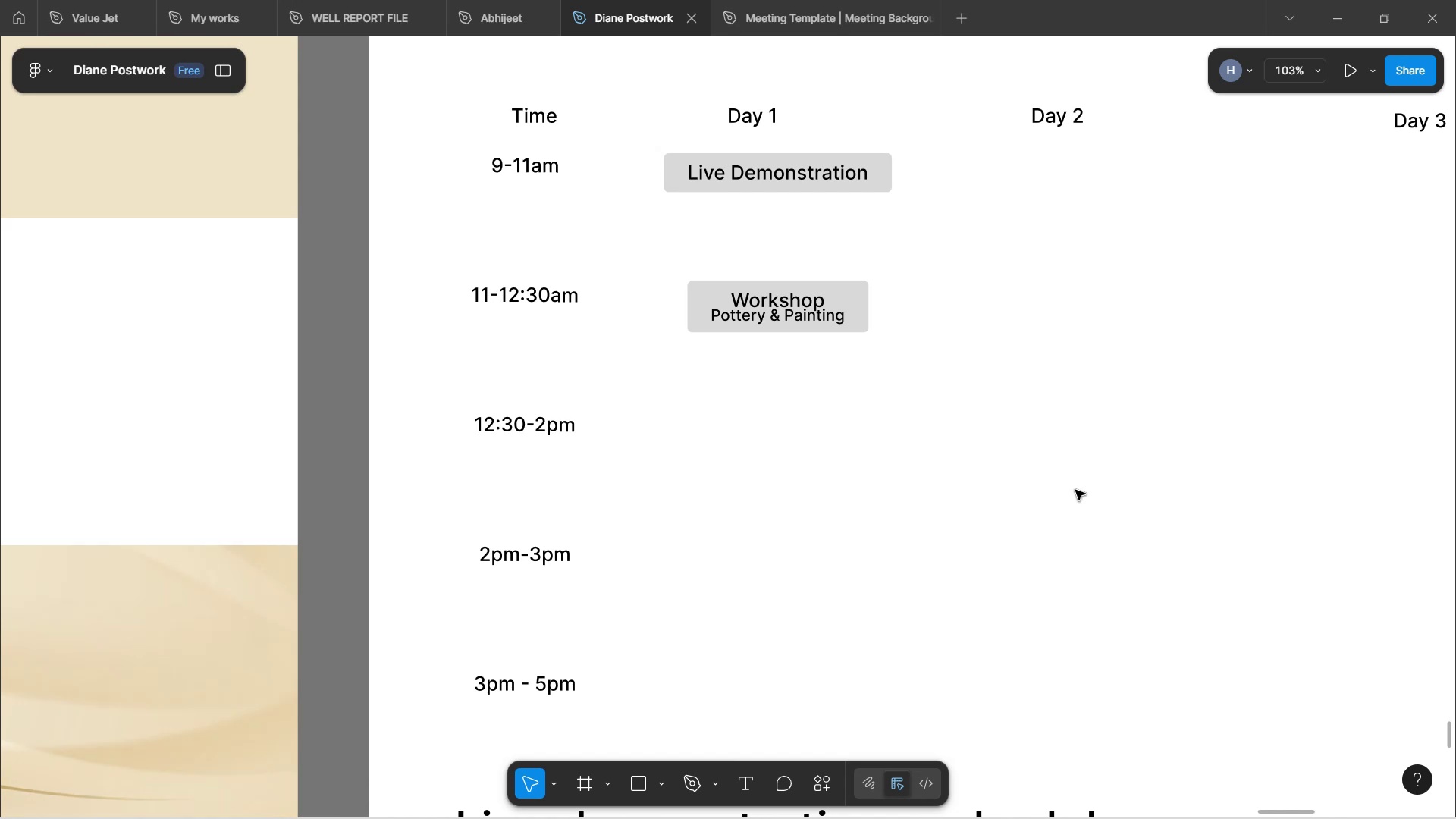 
scroll: coordinate [499, 437], scroll_direction: up, amount: 3.0
 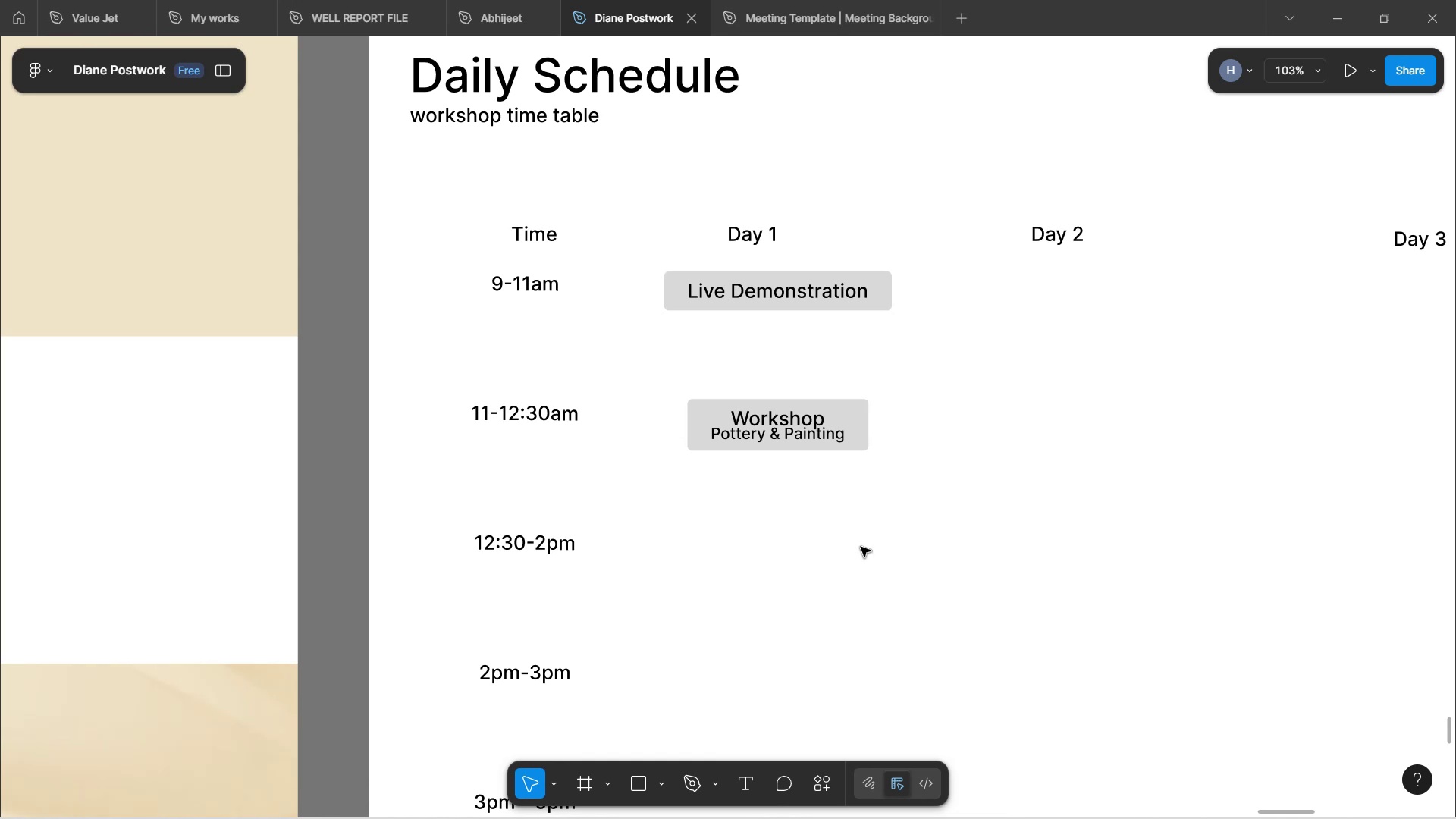 
mouse_move([498, 328])
 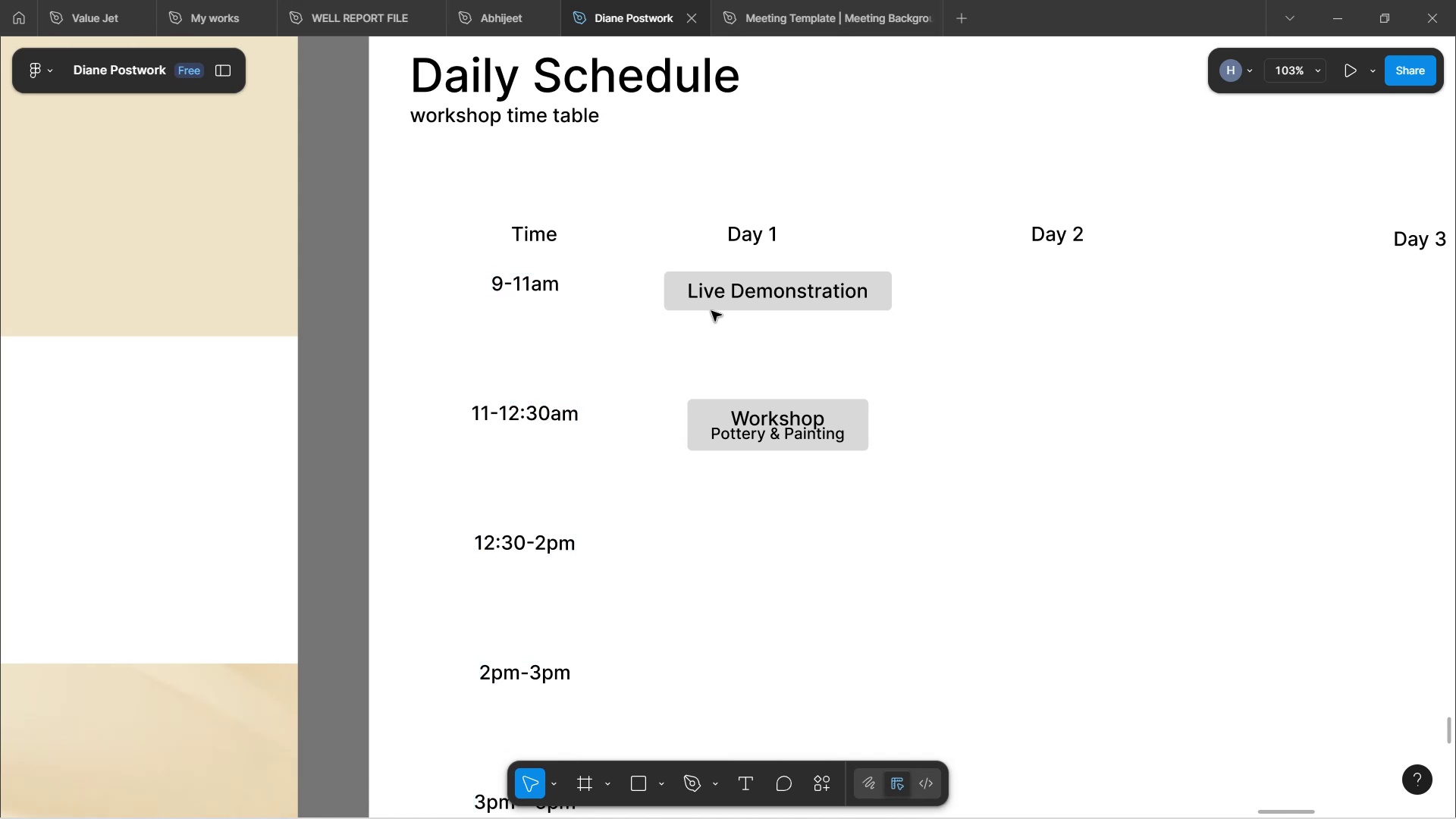 
hold_key(key=ShiftLeft, duration=1.51)
scroll: coordinate [715, 311], scroll_direction: down, amount: 10.0
 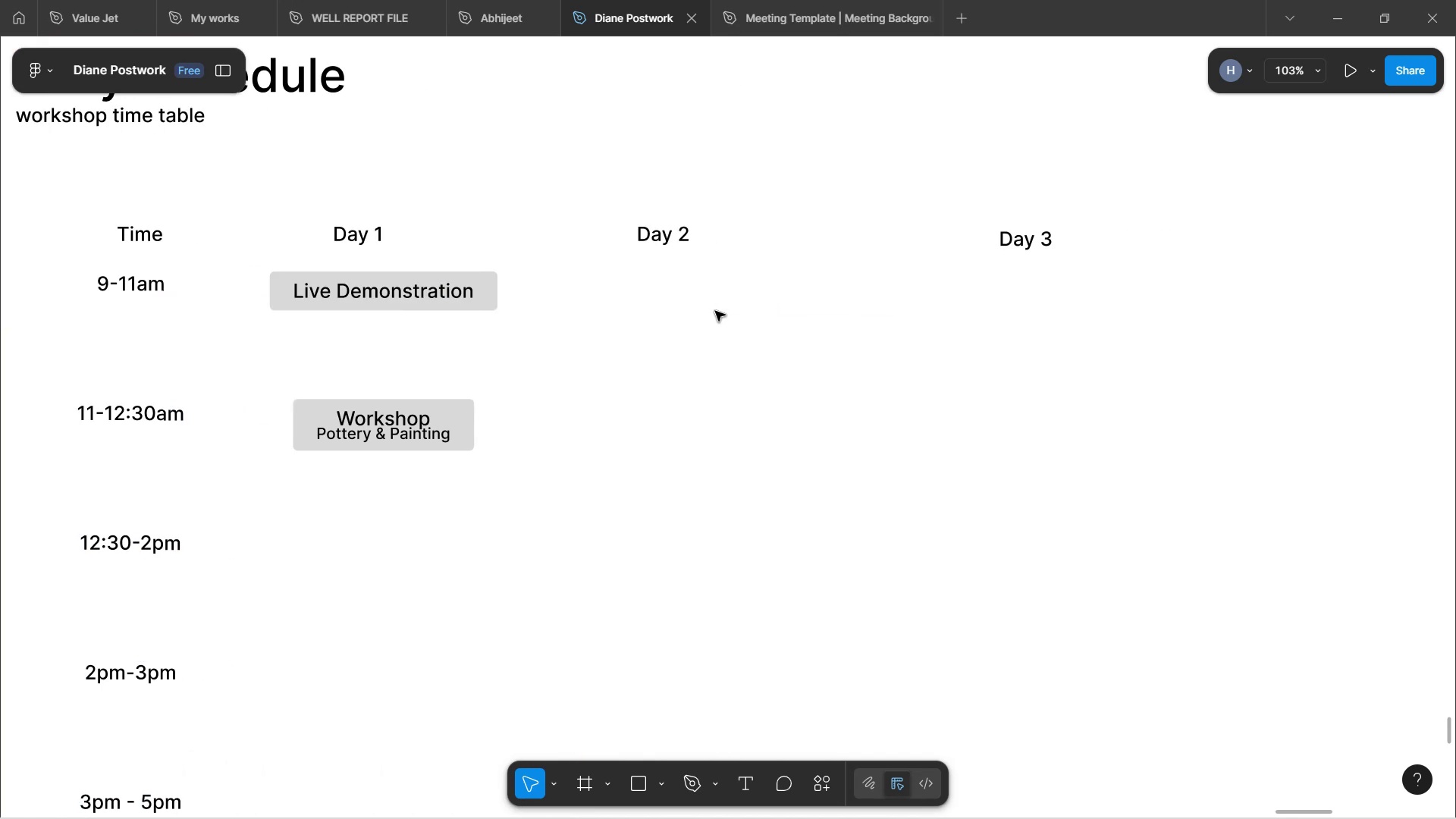 
hold_key(key=ShiftLeft, duration=1.5)
scroll: coordinate [715, 311], scroll_direction: none, amount: 0.0
 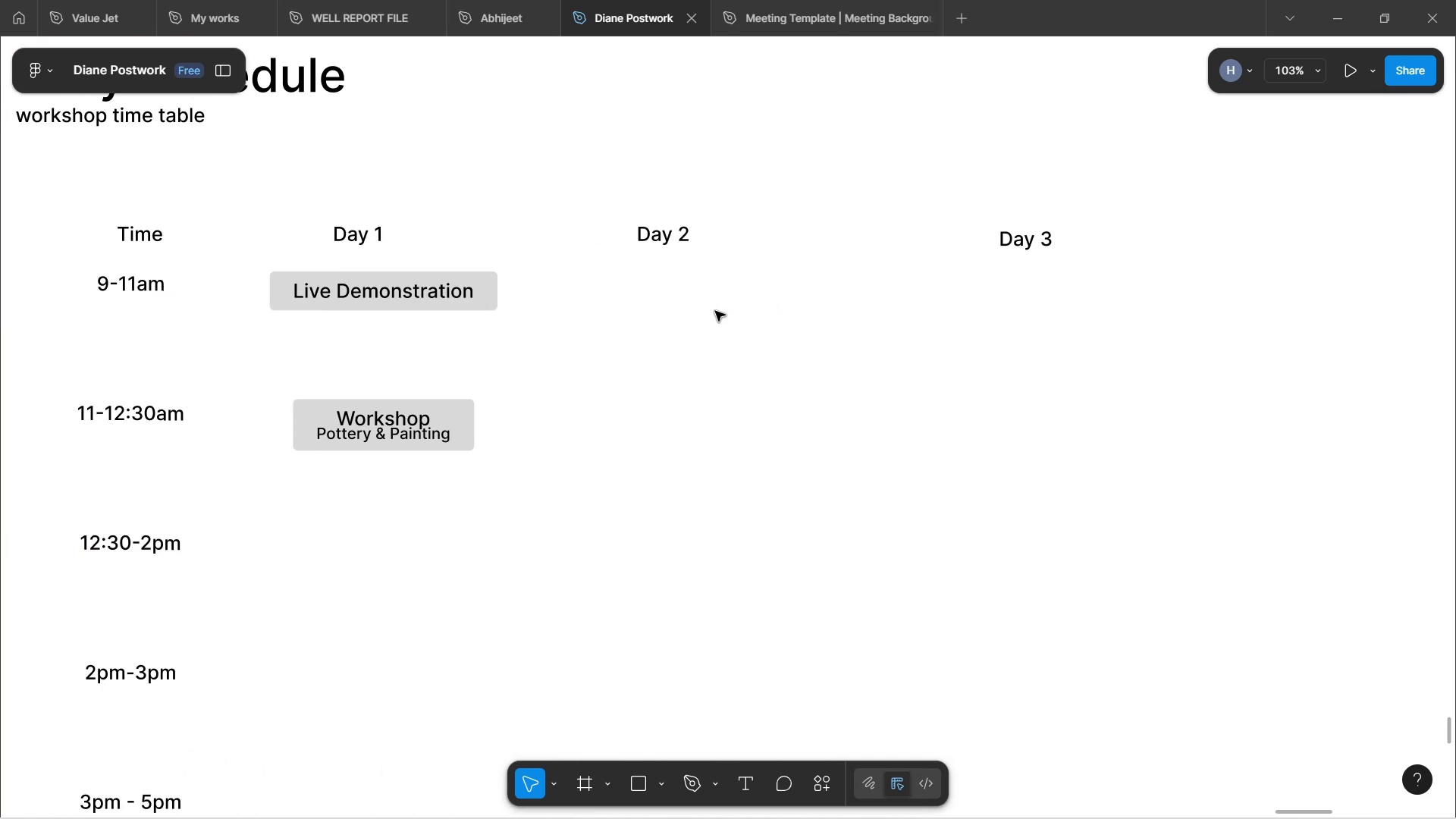 
hold_key(key=ShiftLeft, duration=0.32)
 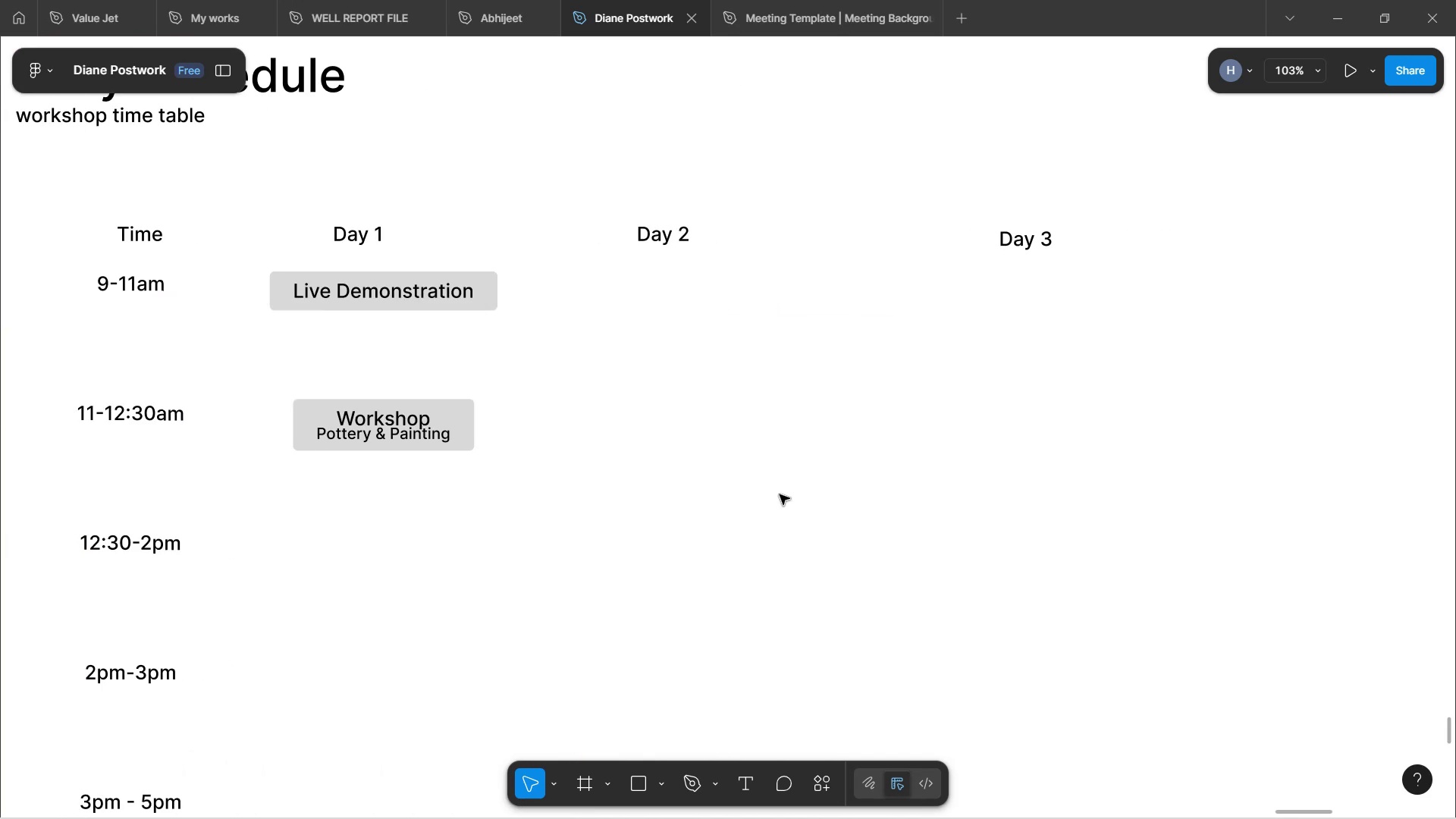 
scroll: coordinate [781, 495], scroll_direction: up, amount: 2.0
 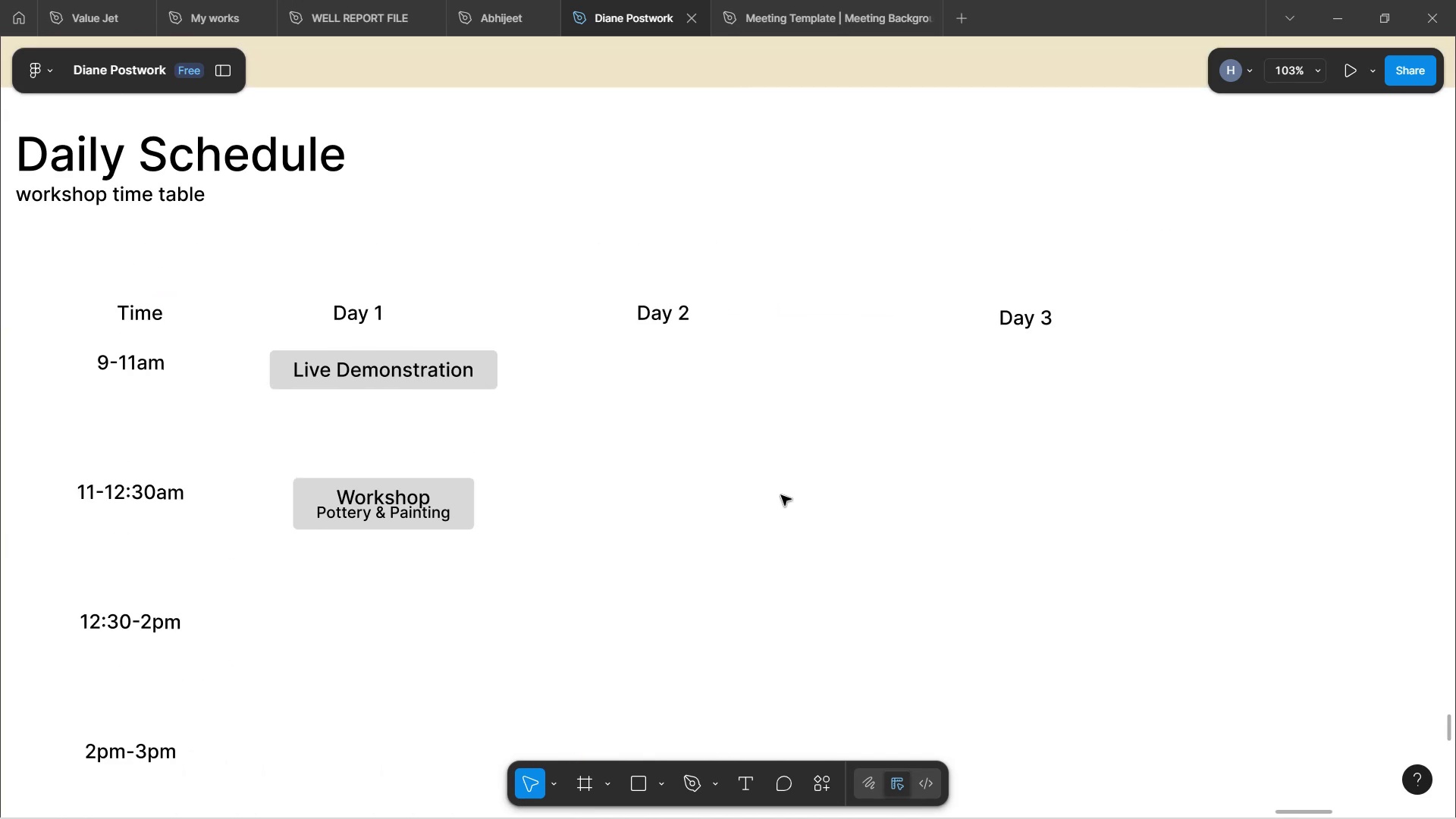 
scroll: coordinate [781, 495], scroll_direction: down, amount: 2.0
 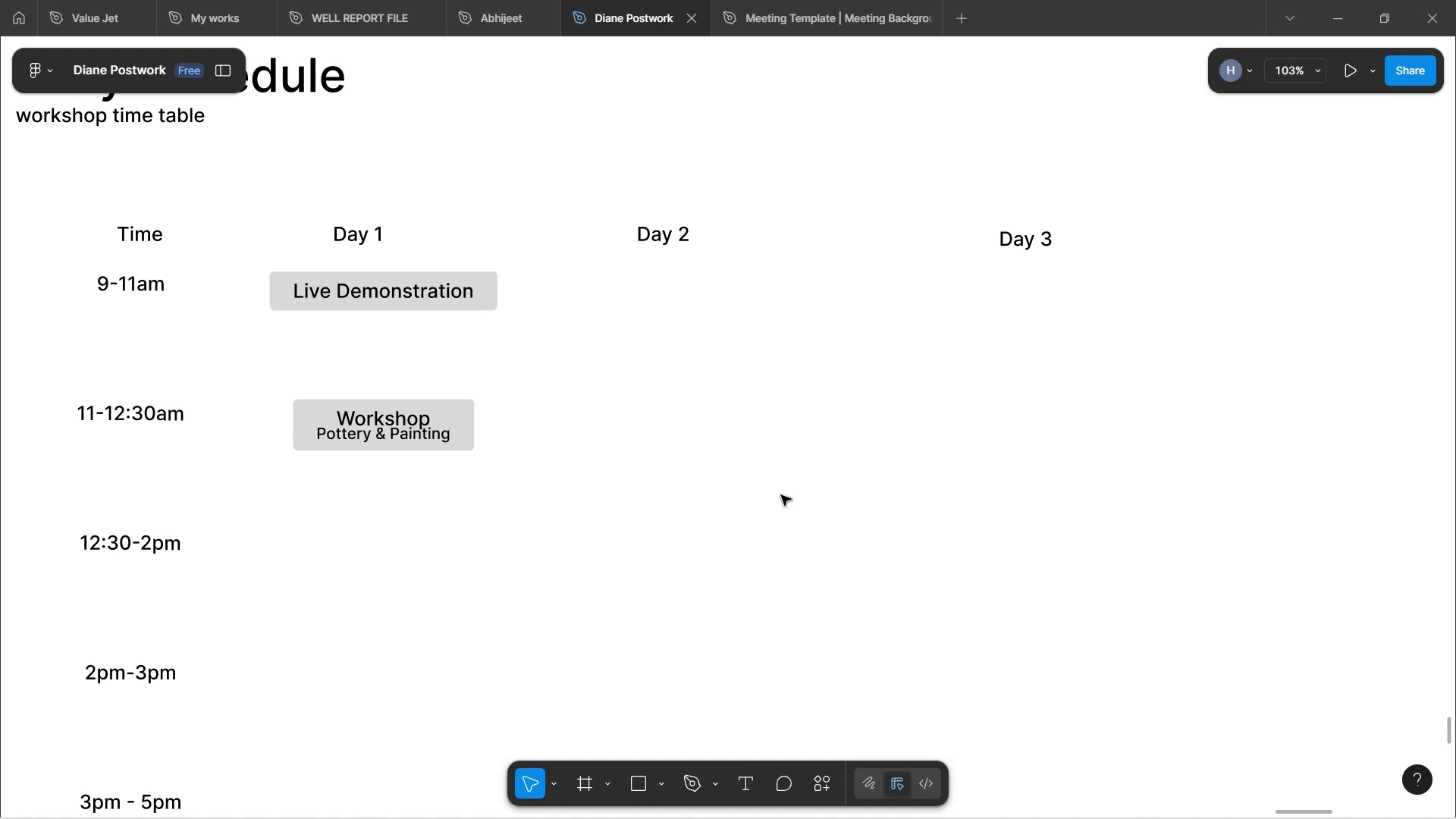 
hold_key(key=ControlLeft, duration=0.8)
scroll: coordinate [811, 425], scroll_direction: down, amount: 4.0
 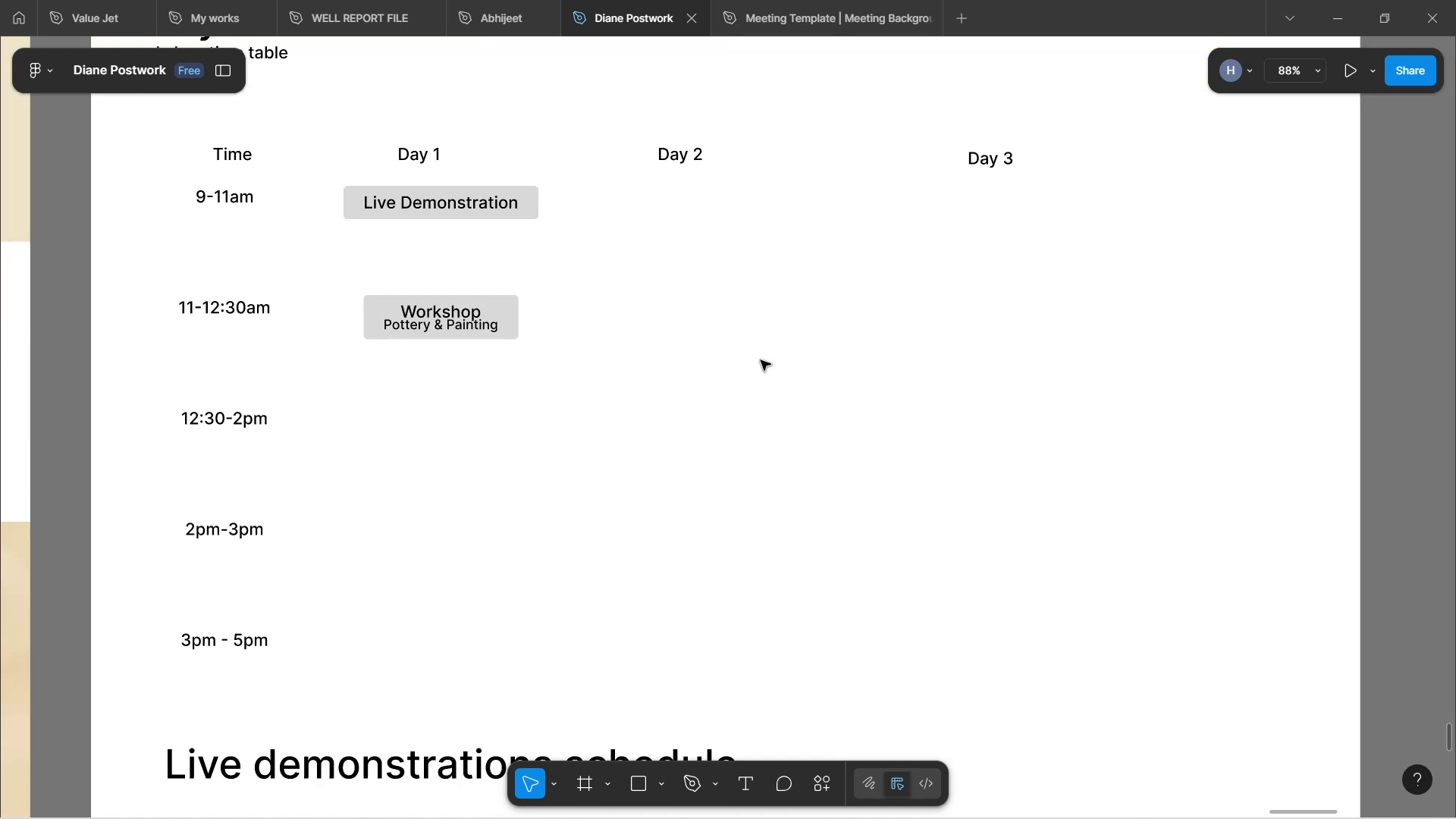 
scroll: coordinate [758, 346], scroll_direction: up, amount: 1.0
 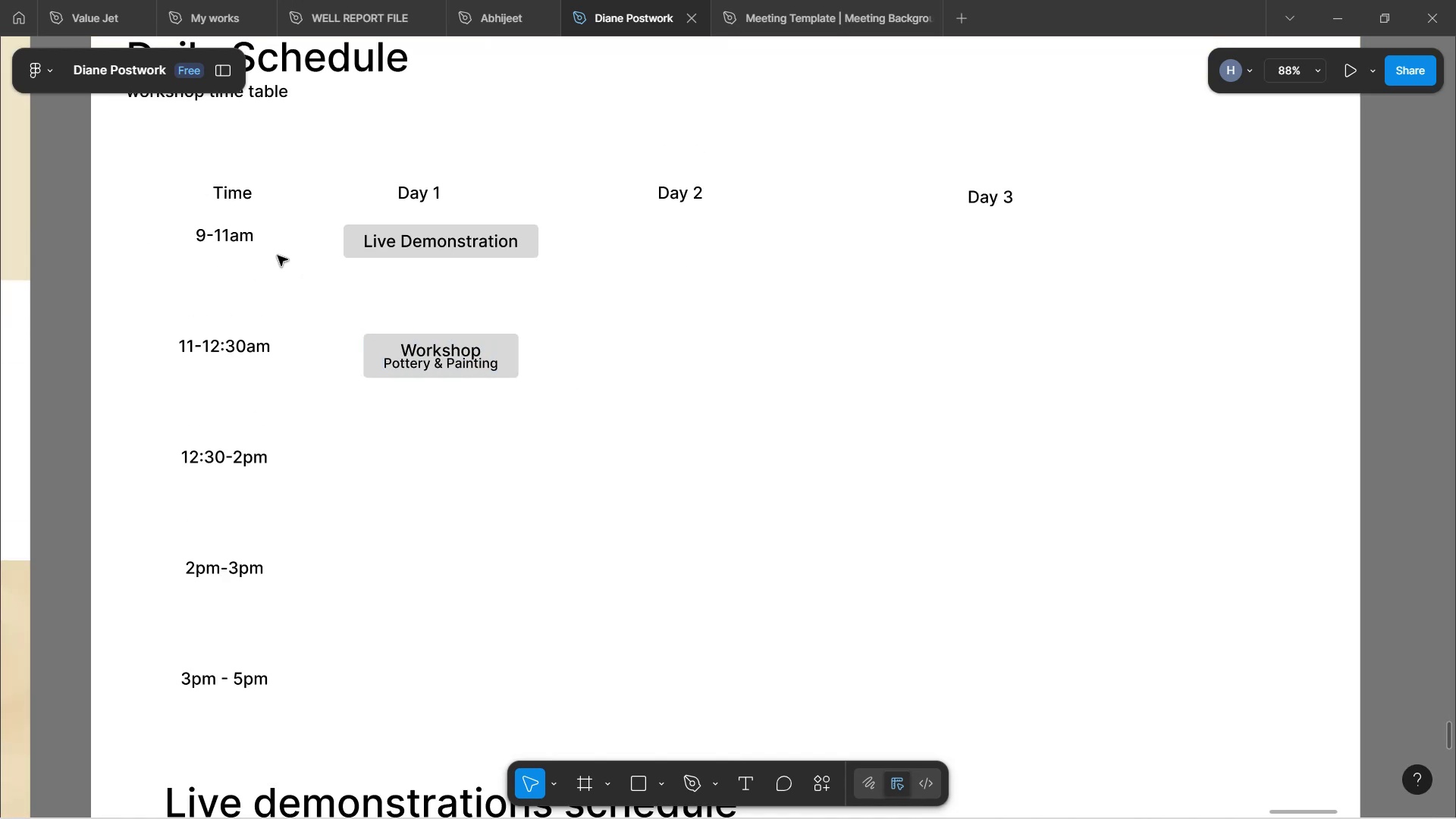 
left_click([254, 204])
 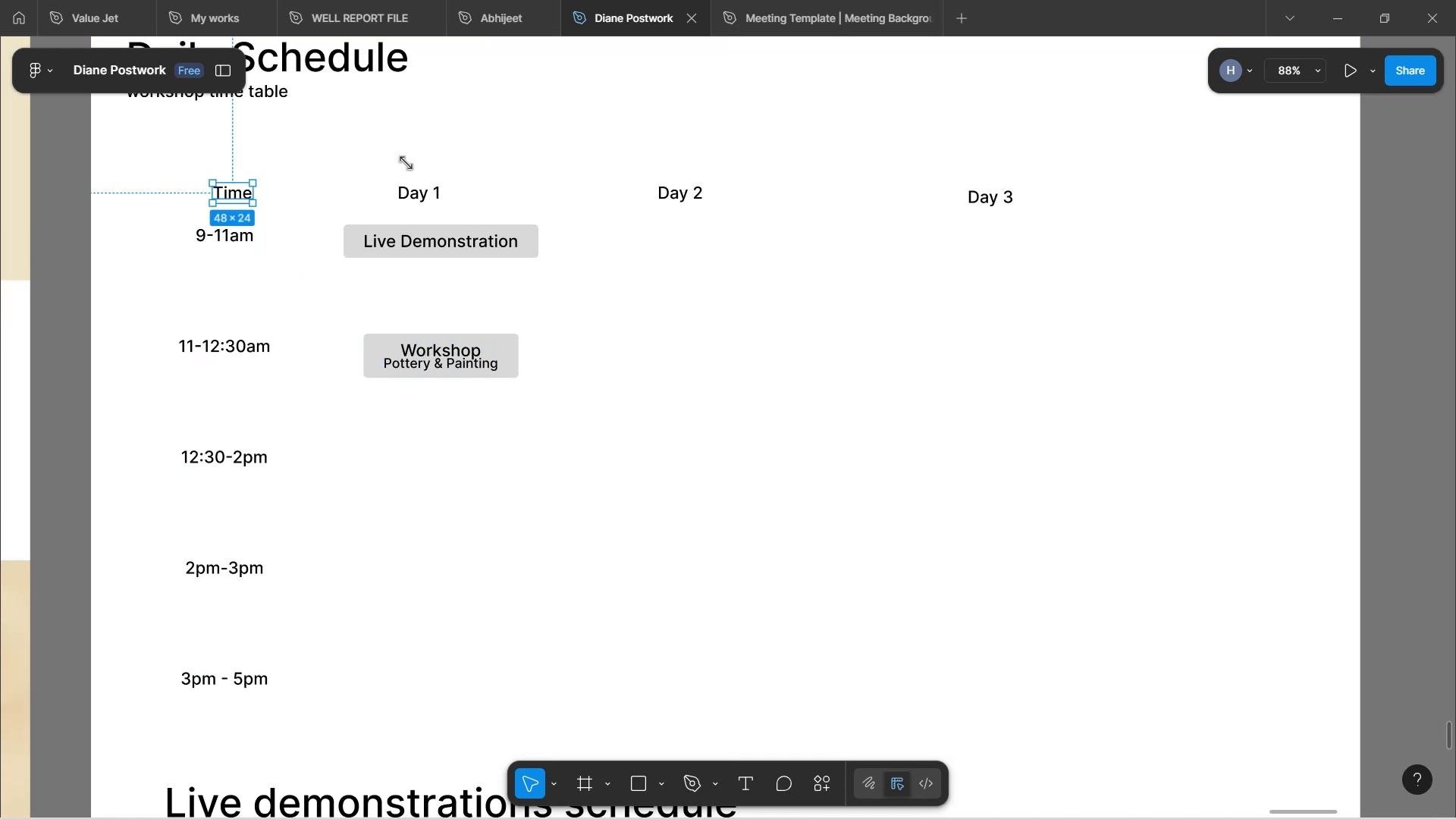 
hold_key(key=ShiftLeft, duration=1.52)
left_click([398, 196])
 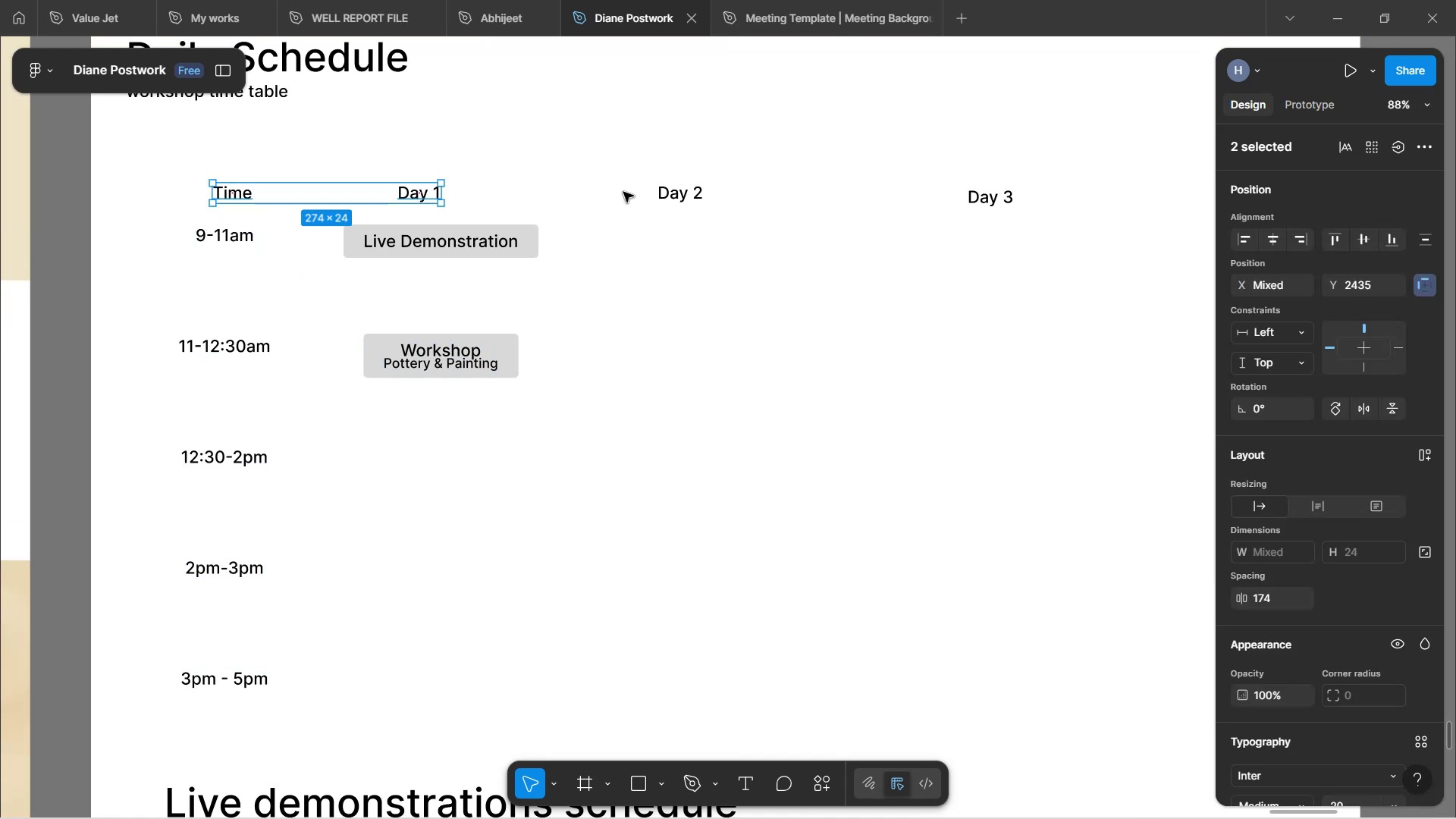 
hold_key(key=ShiftLeft, duration=1.5)
left_click([671, 192])
 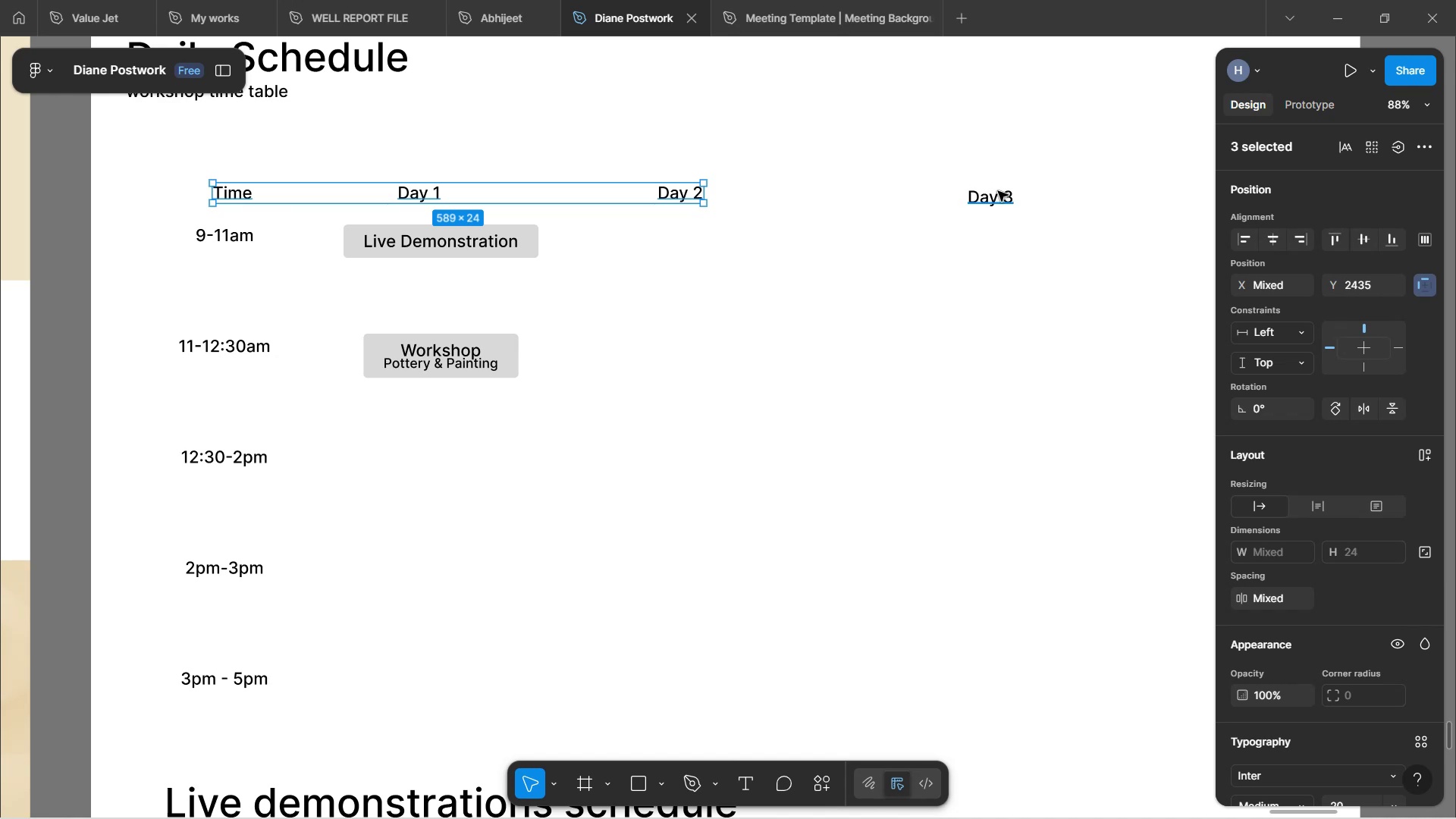 
hold_key(key=ShiftLeft, duration=0.64)
left_click([996, 194])
 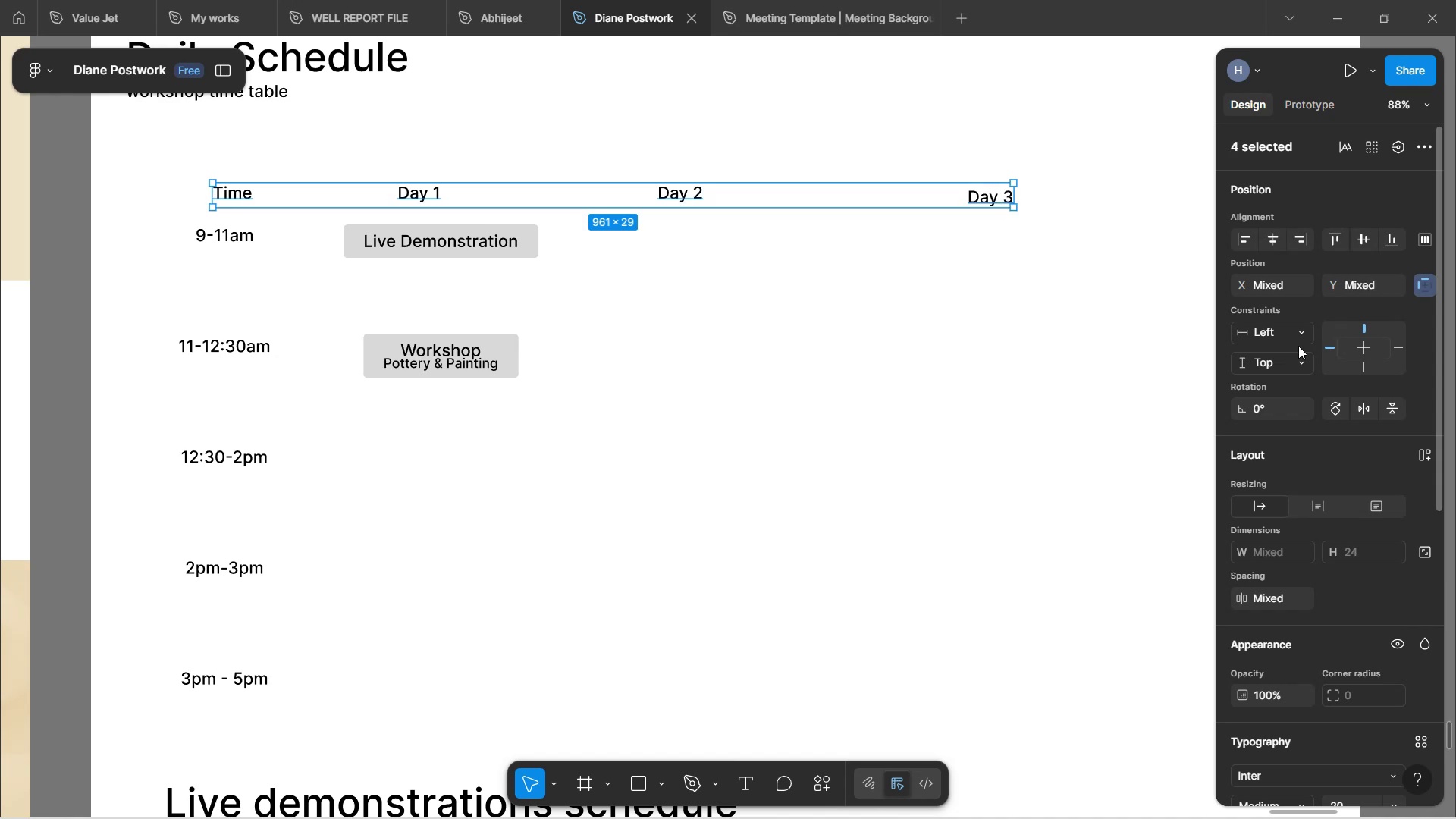 
mouse_move([1409, 450])
 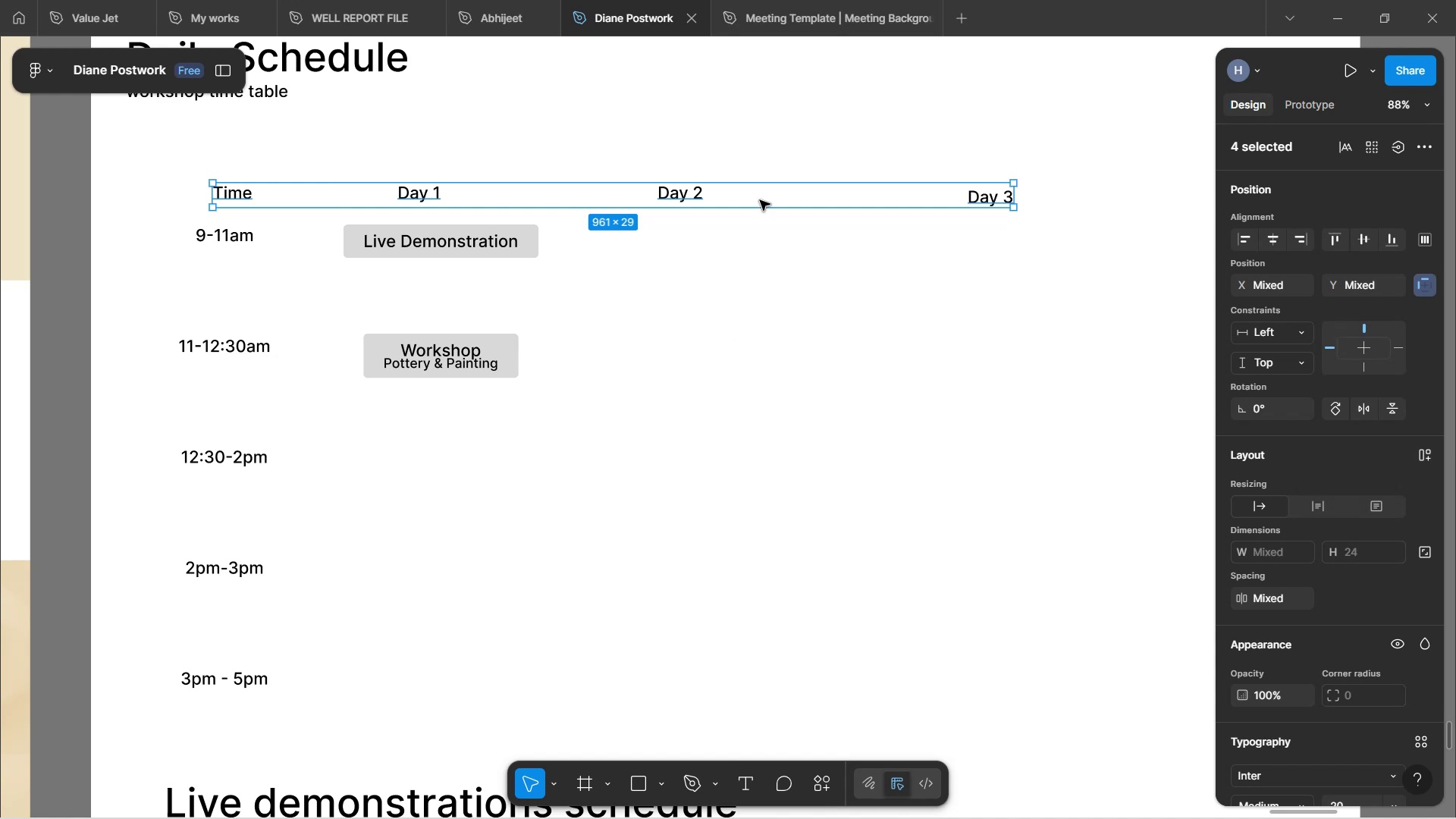 
left_click_drag(start_coordinate=[760, 200], to_coordinate=[753, 173])
 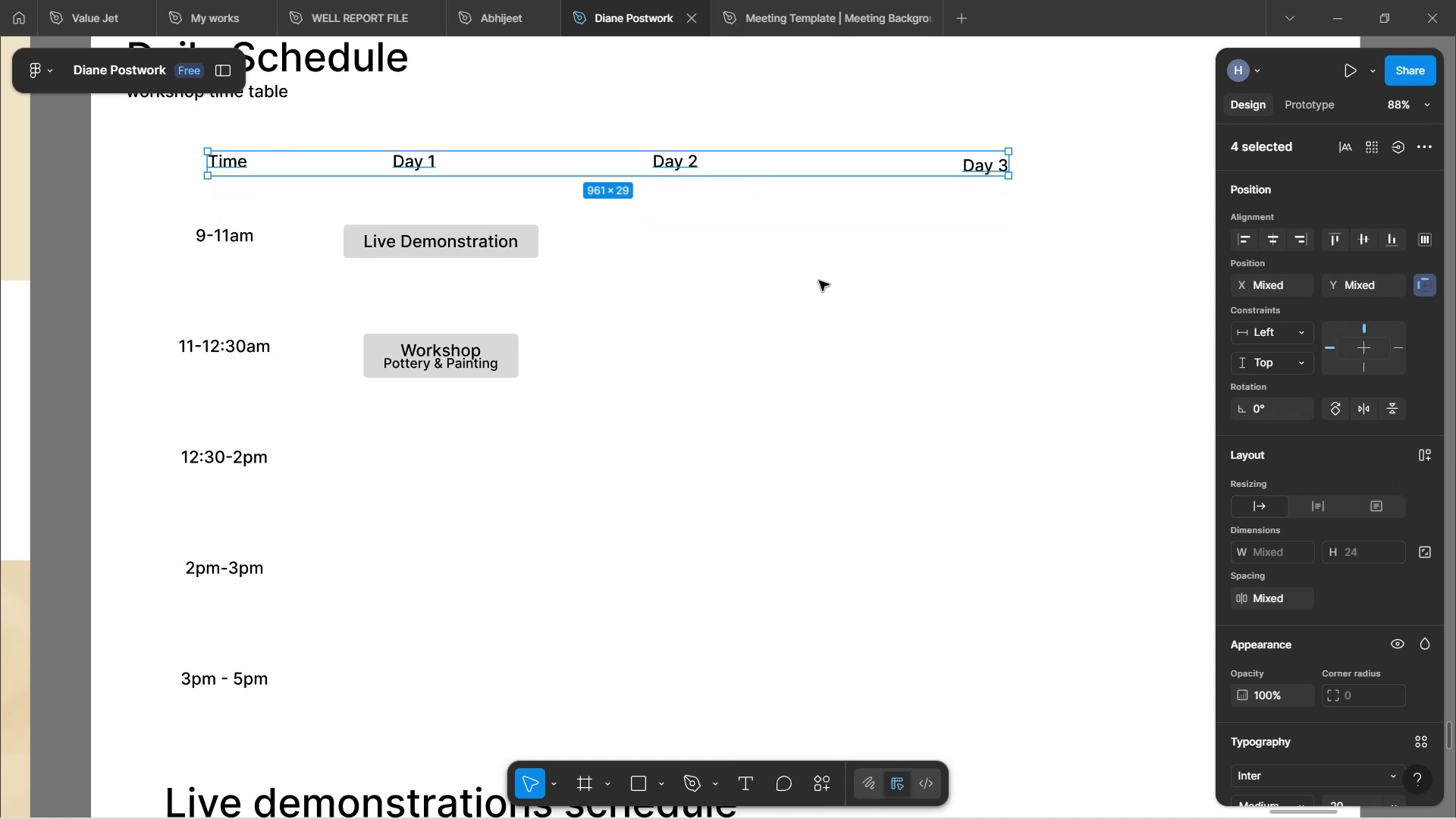 
left_click([836, 294])
 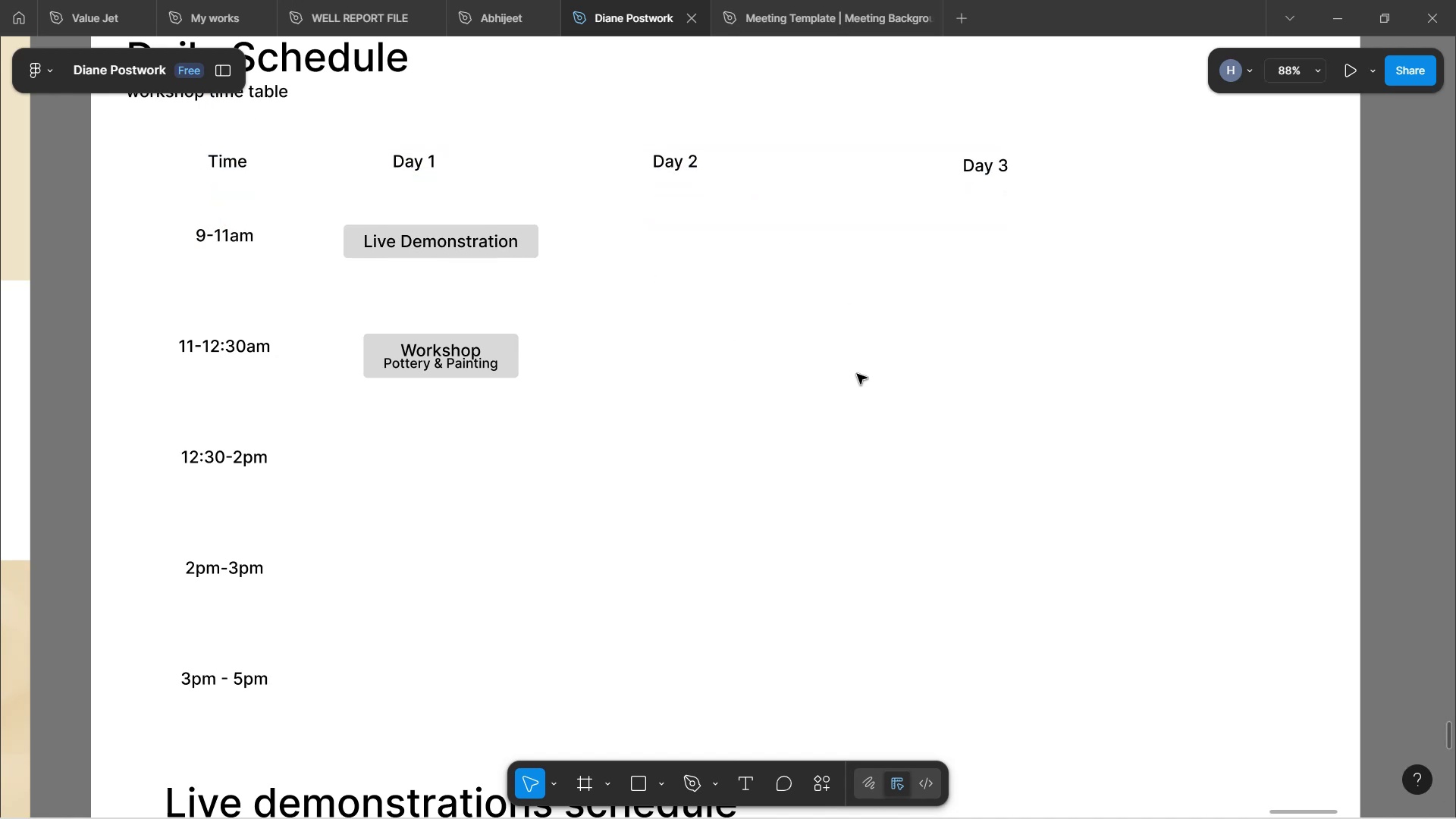 
scroll: coordinate [852, 377], scroll_direction: none, amount: 0.0
 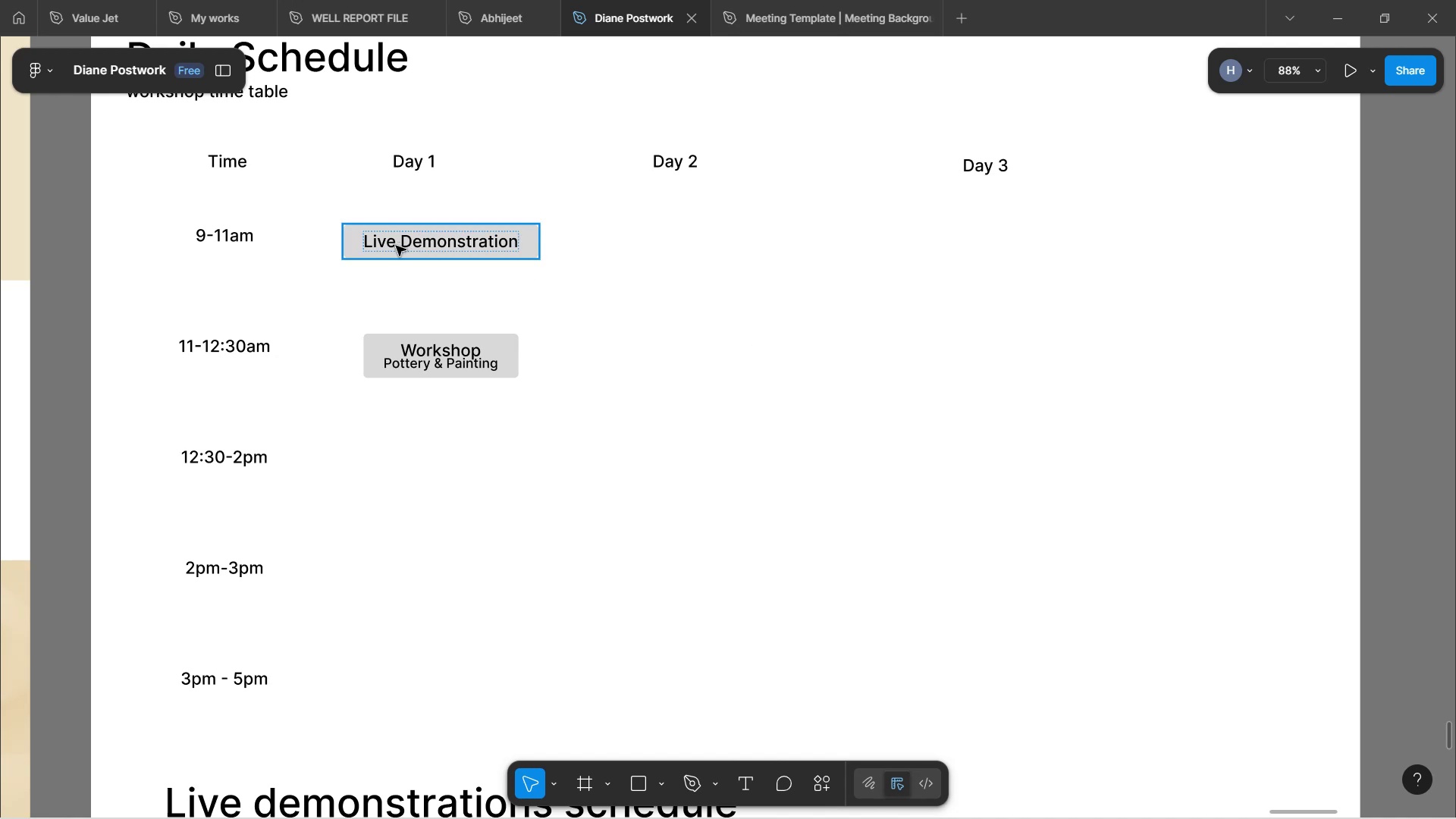 
wait(8.73)
 